 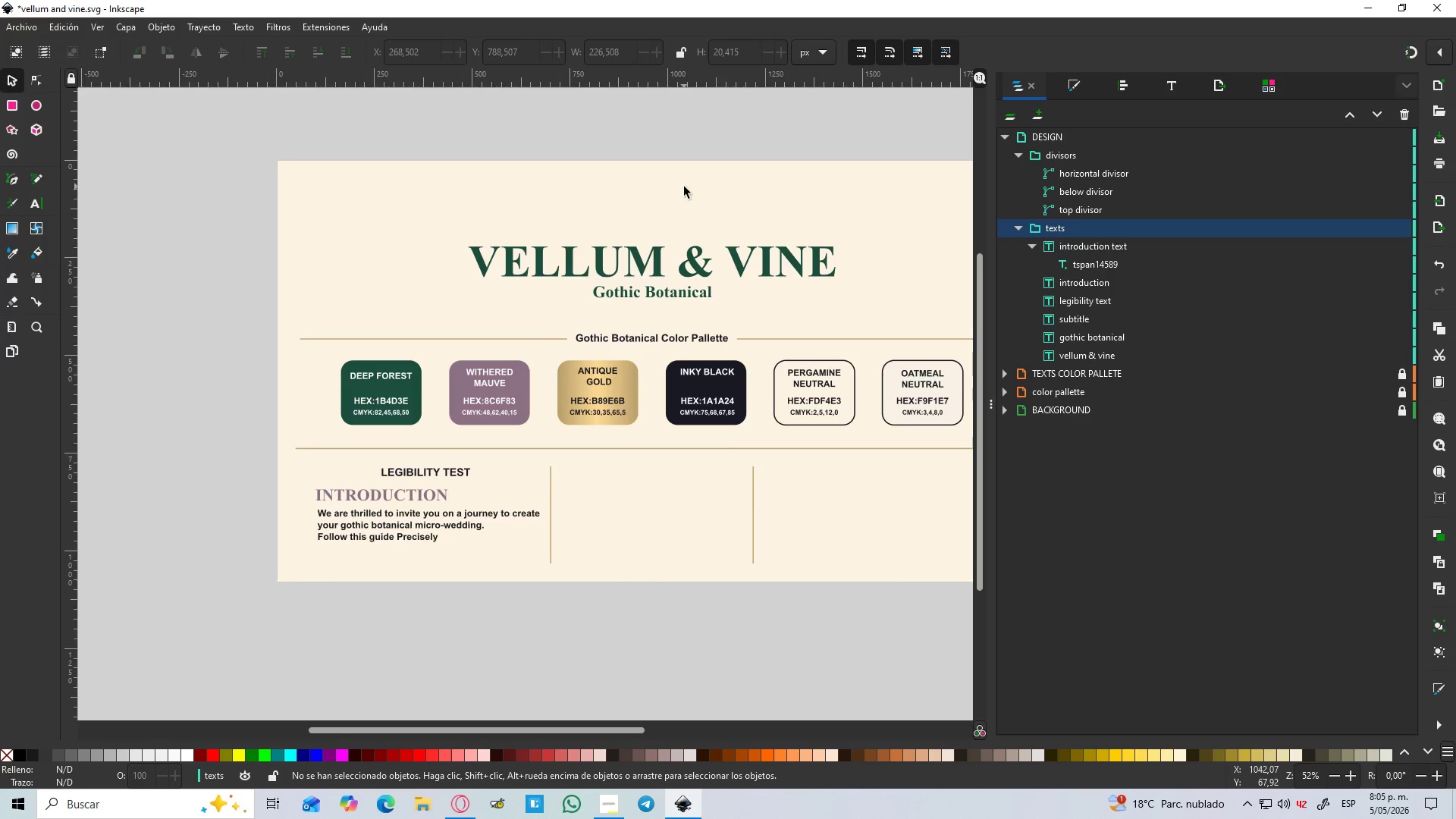 
left_click([445, 473])
 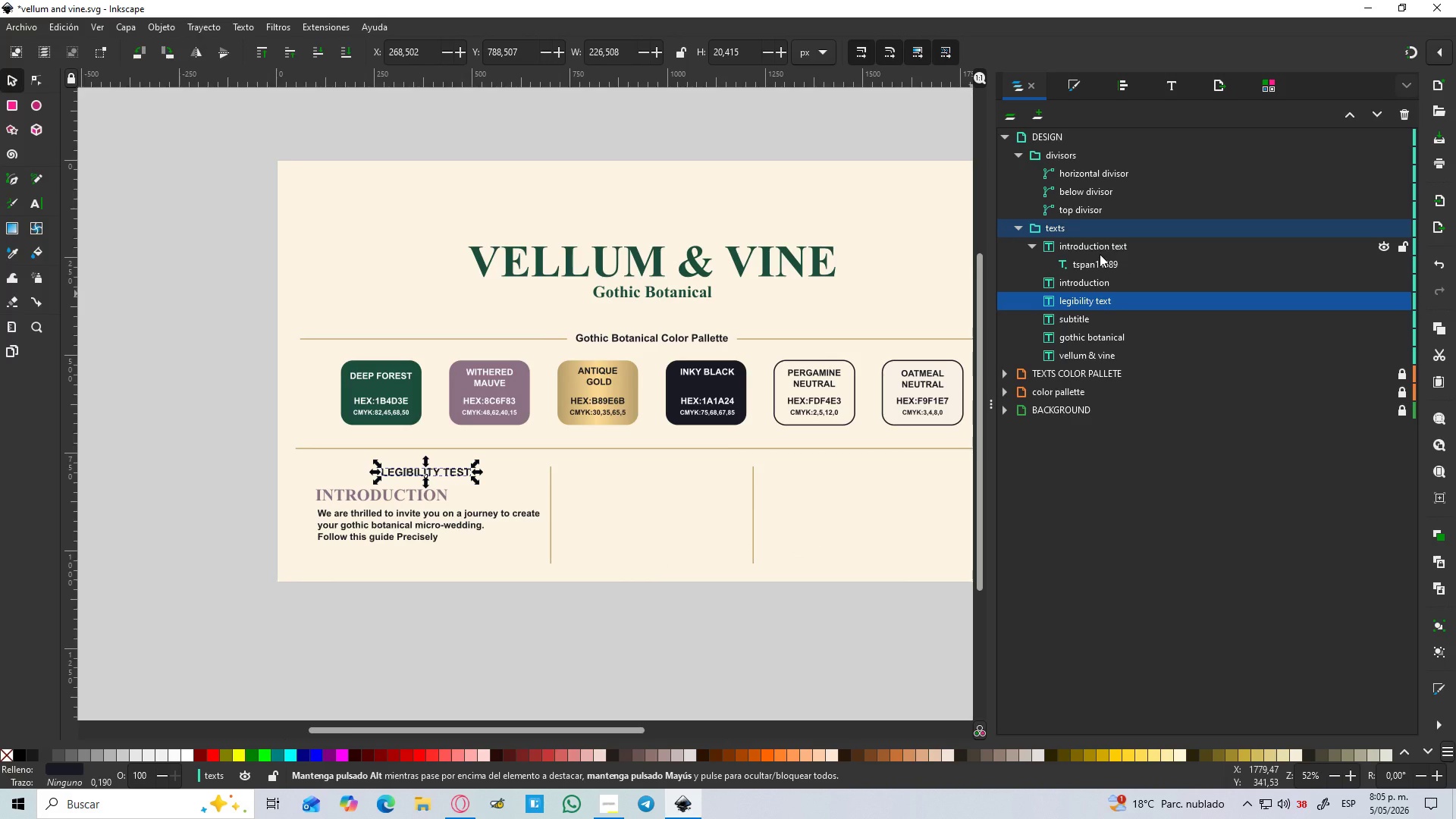 
wait(6.2)
 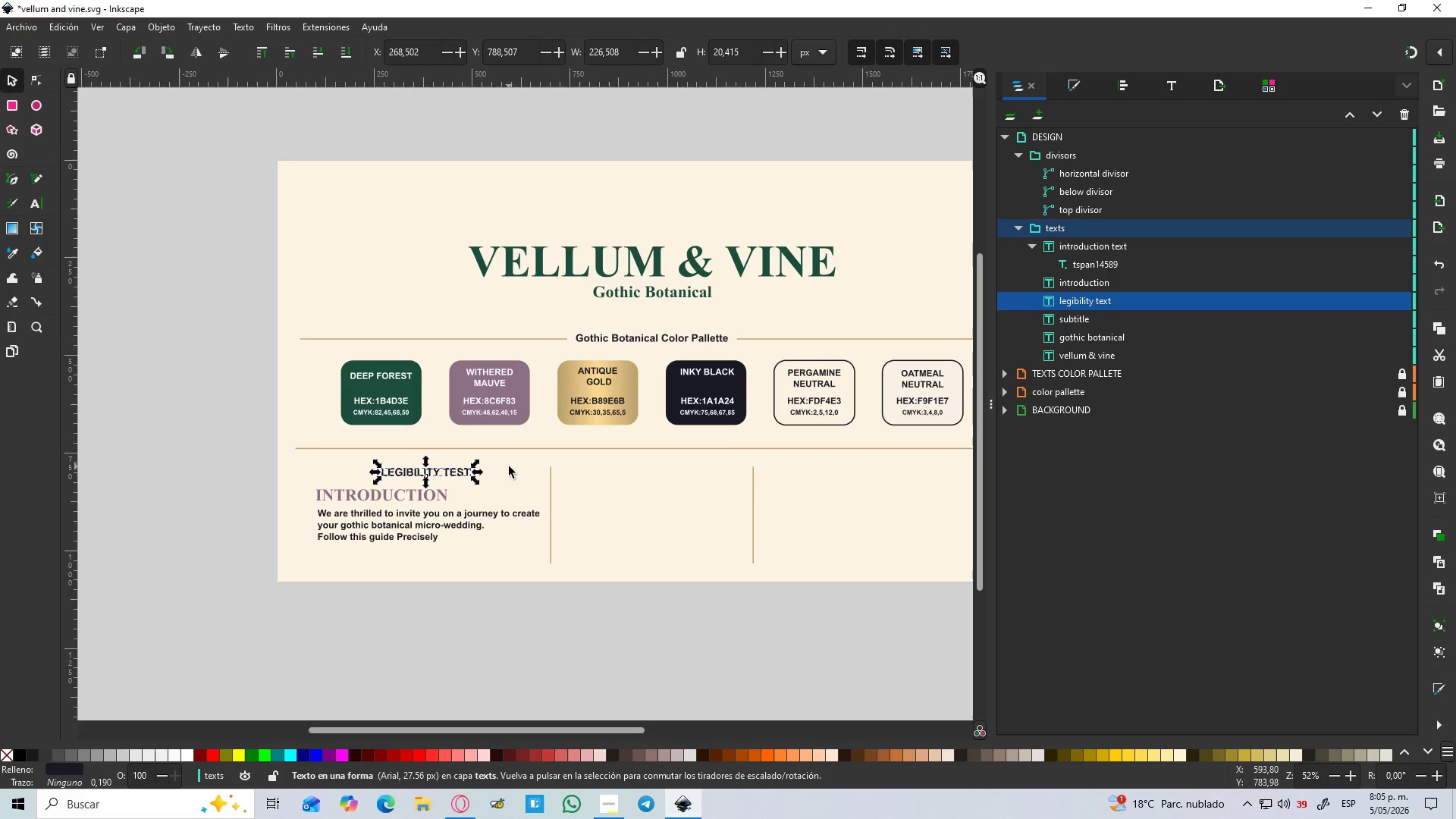 
left_click([1117, 242])
 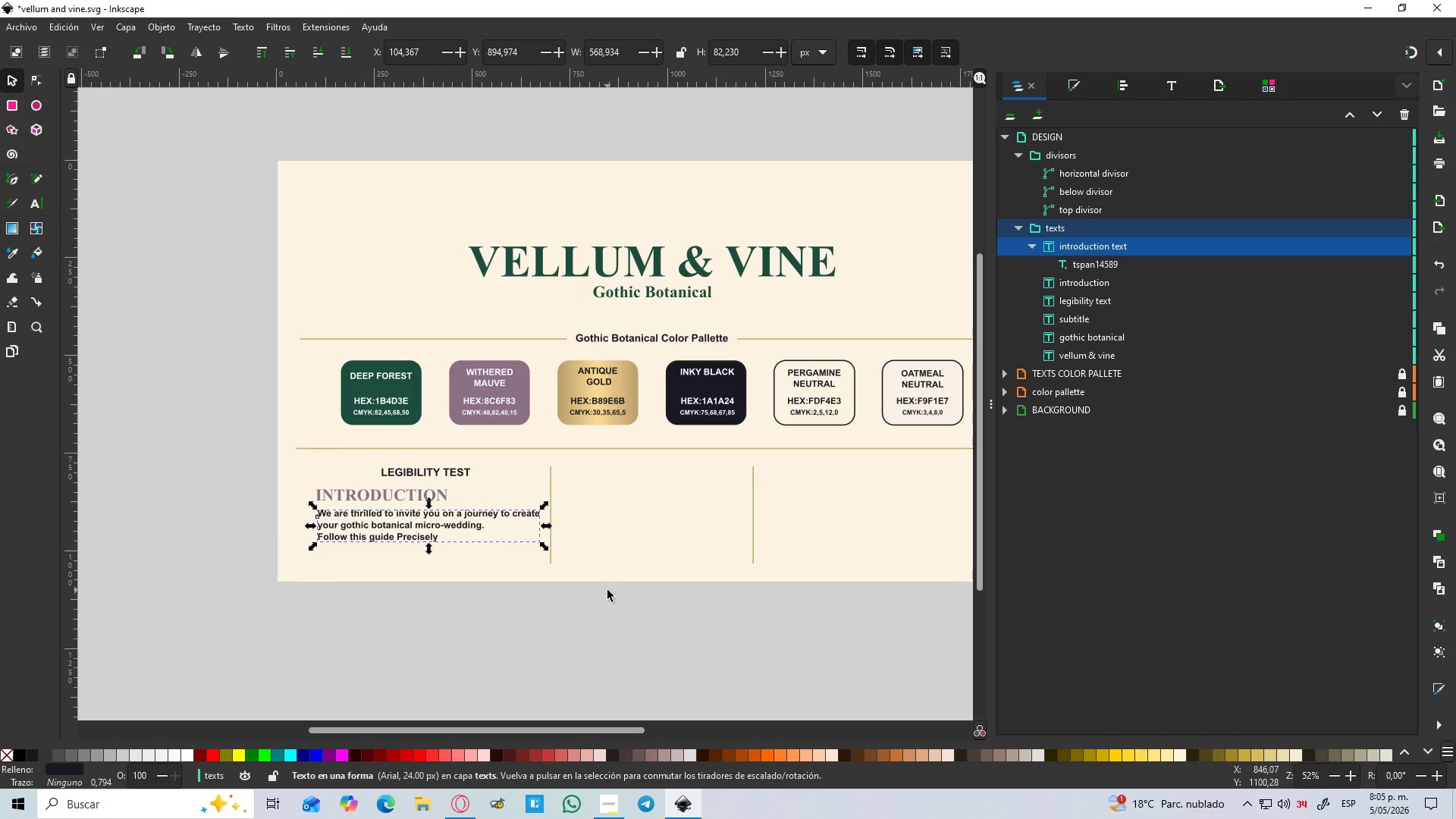 
wait(13.67)
 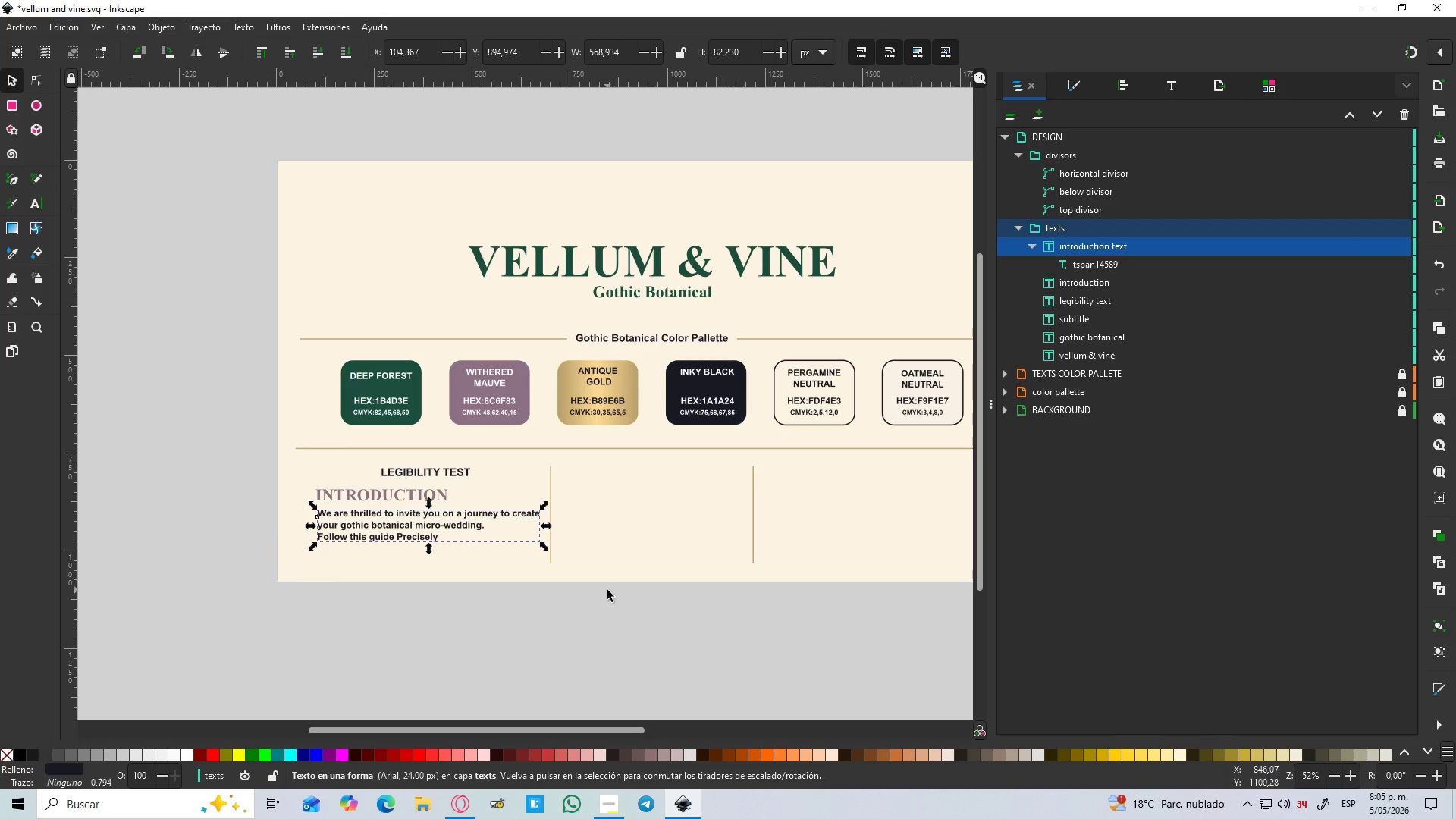 
hold_key(key=ControlLeft, duration=0.88)
scroll: coordinate [608, 581], scroll_direction: up, amount: 1.0
 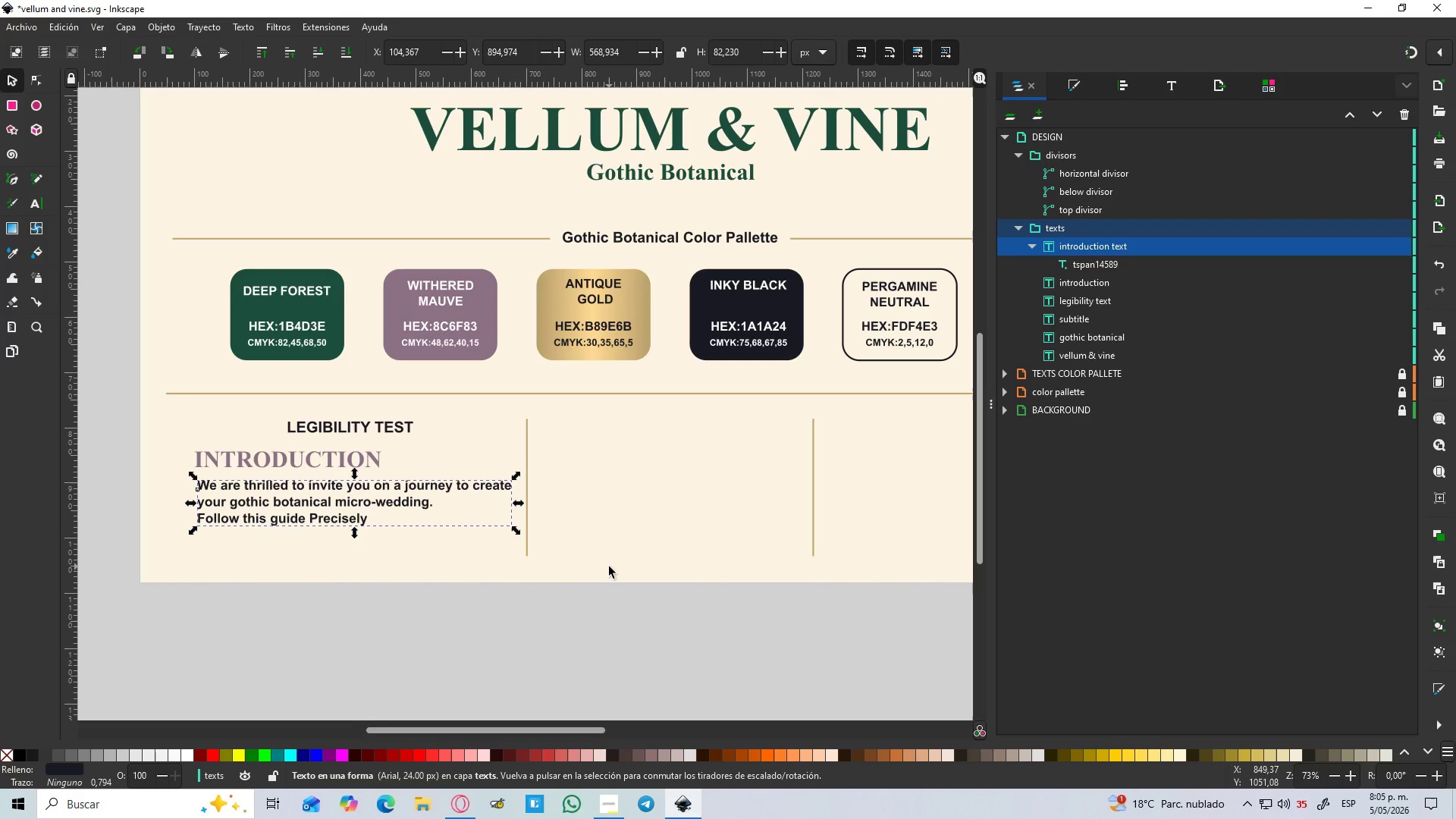 
wait(7.8)
 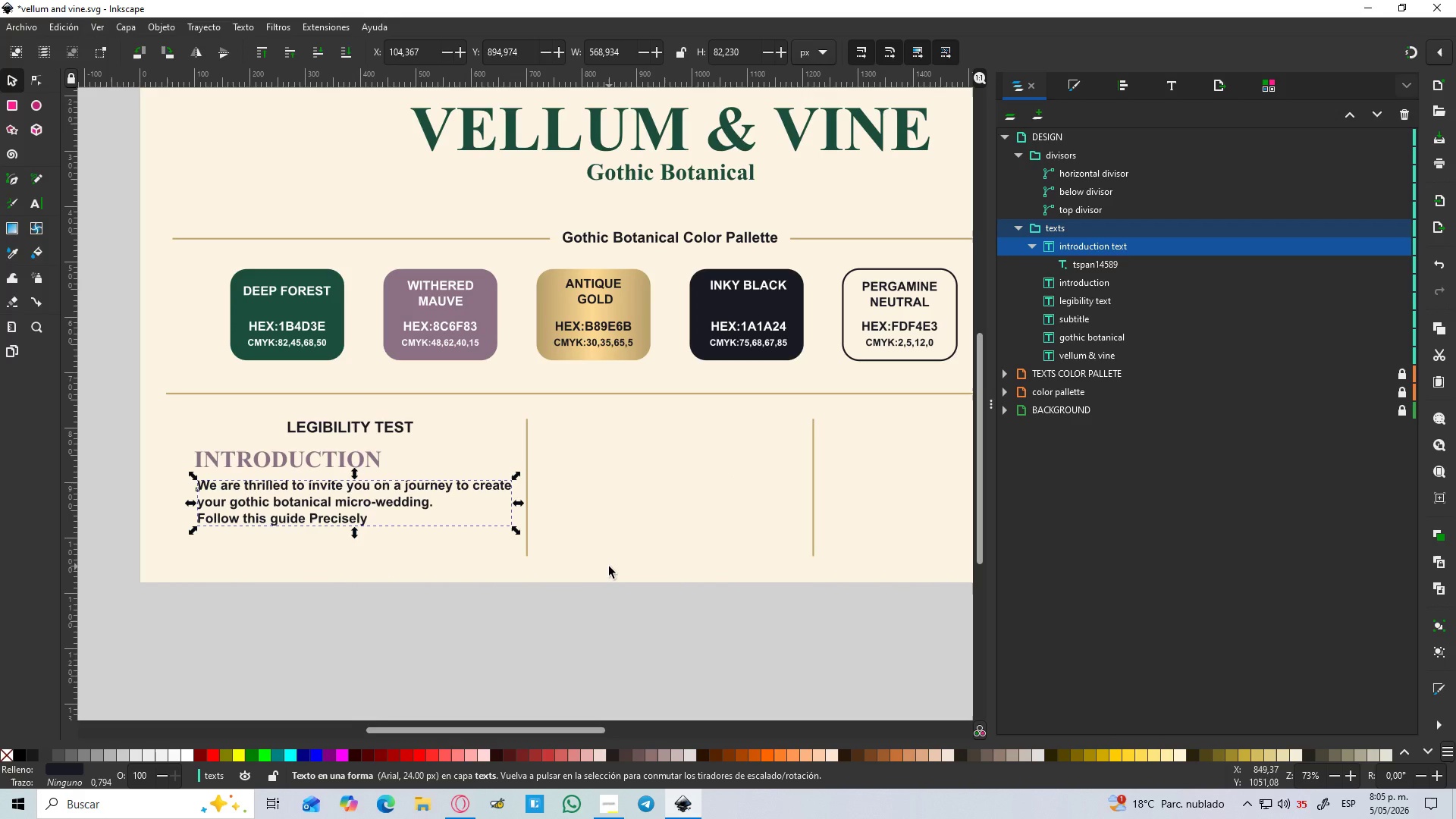 
hold_key(key=ShiftLeft, duration=1.5)
left_click([318, 460])
 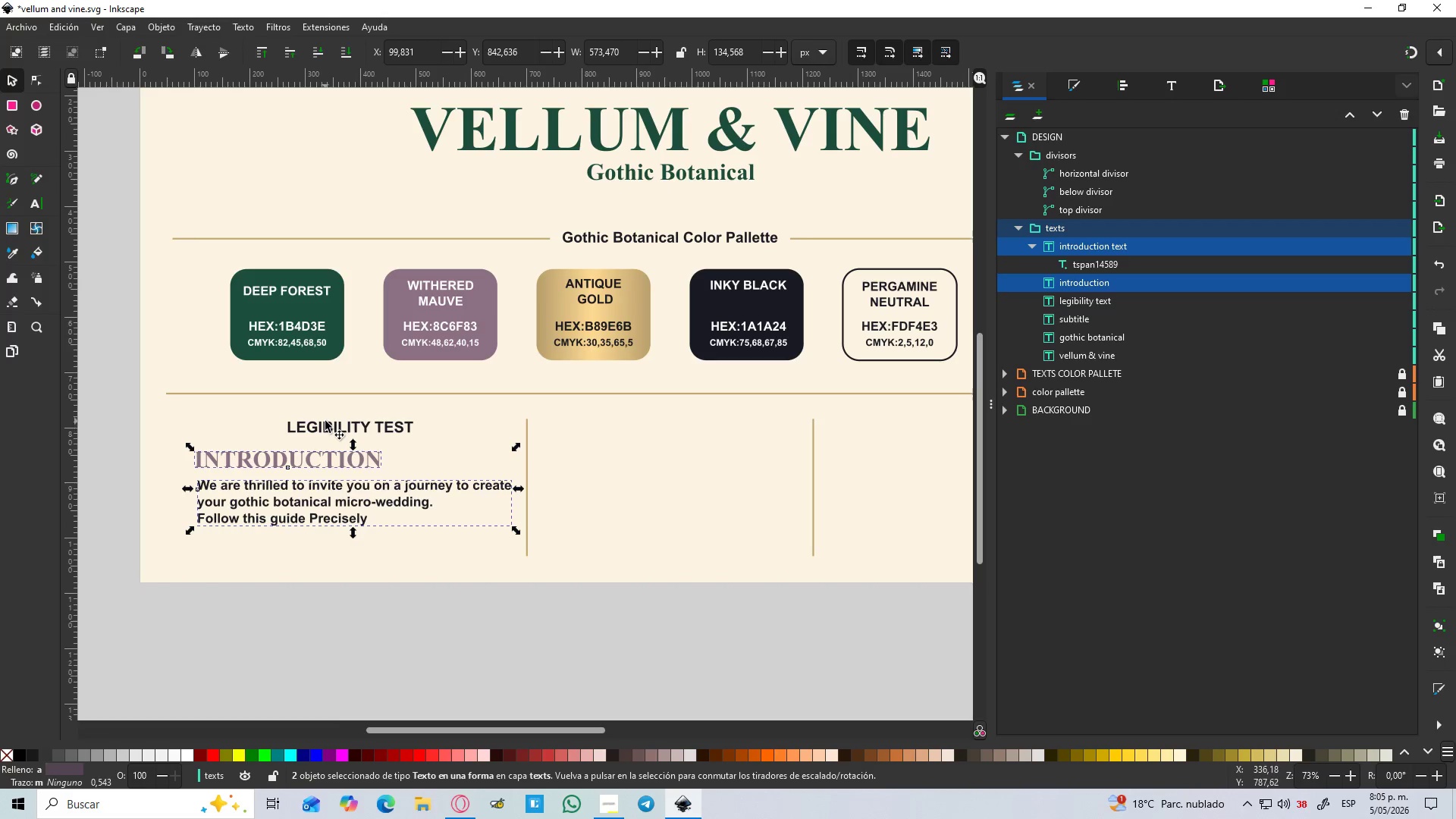 
left_click([325, 421])
 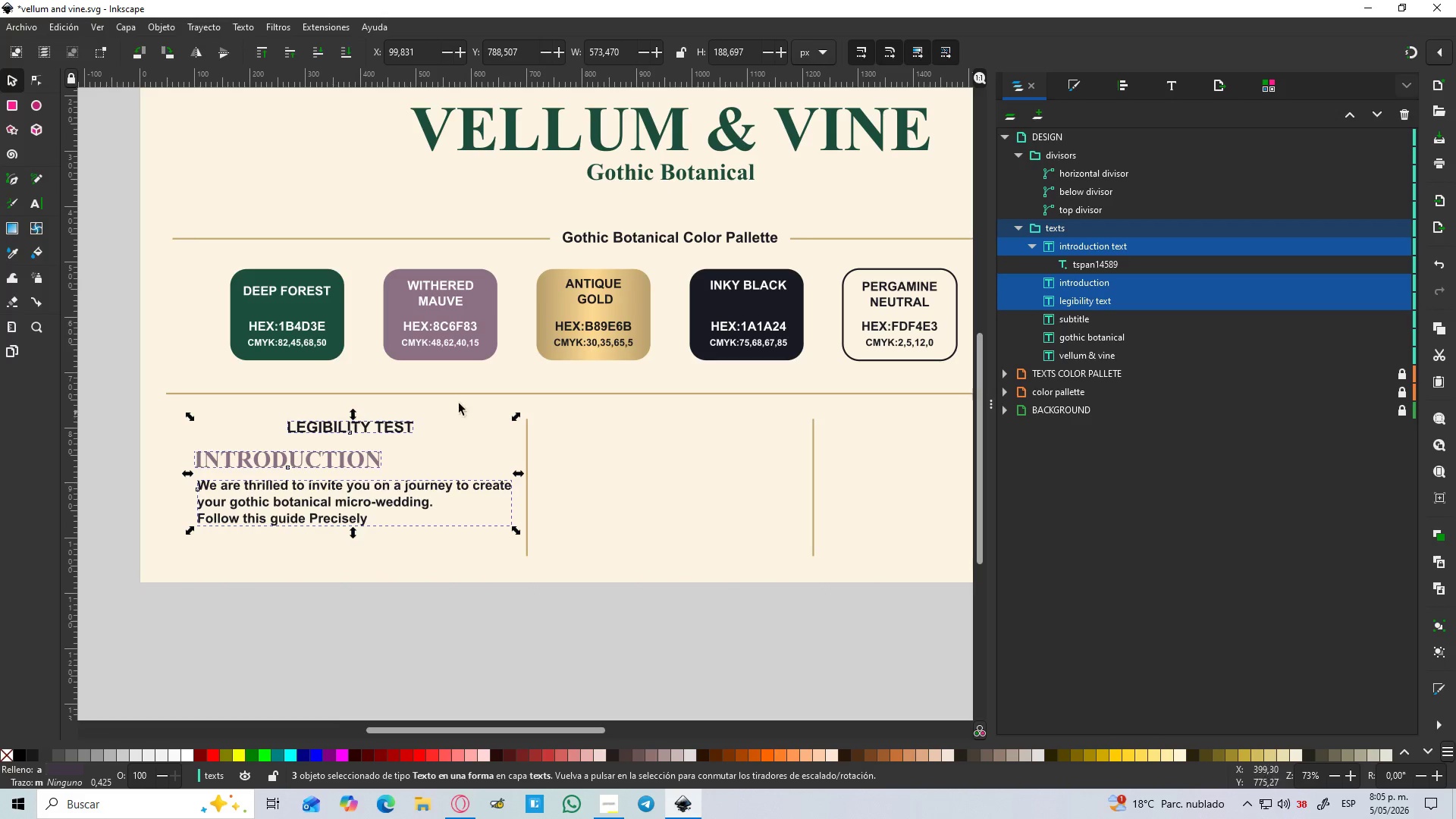 
key(Shift+ShiftLeft)
 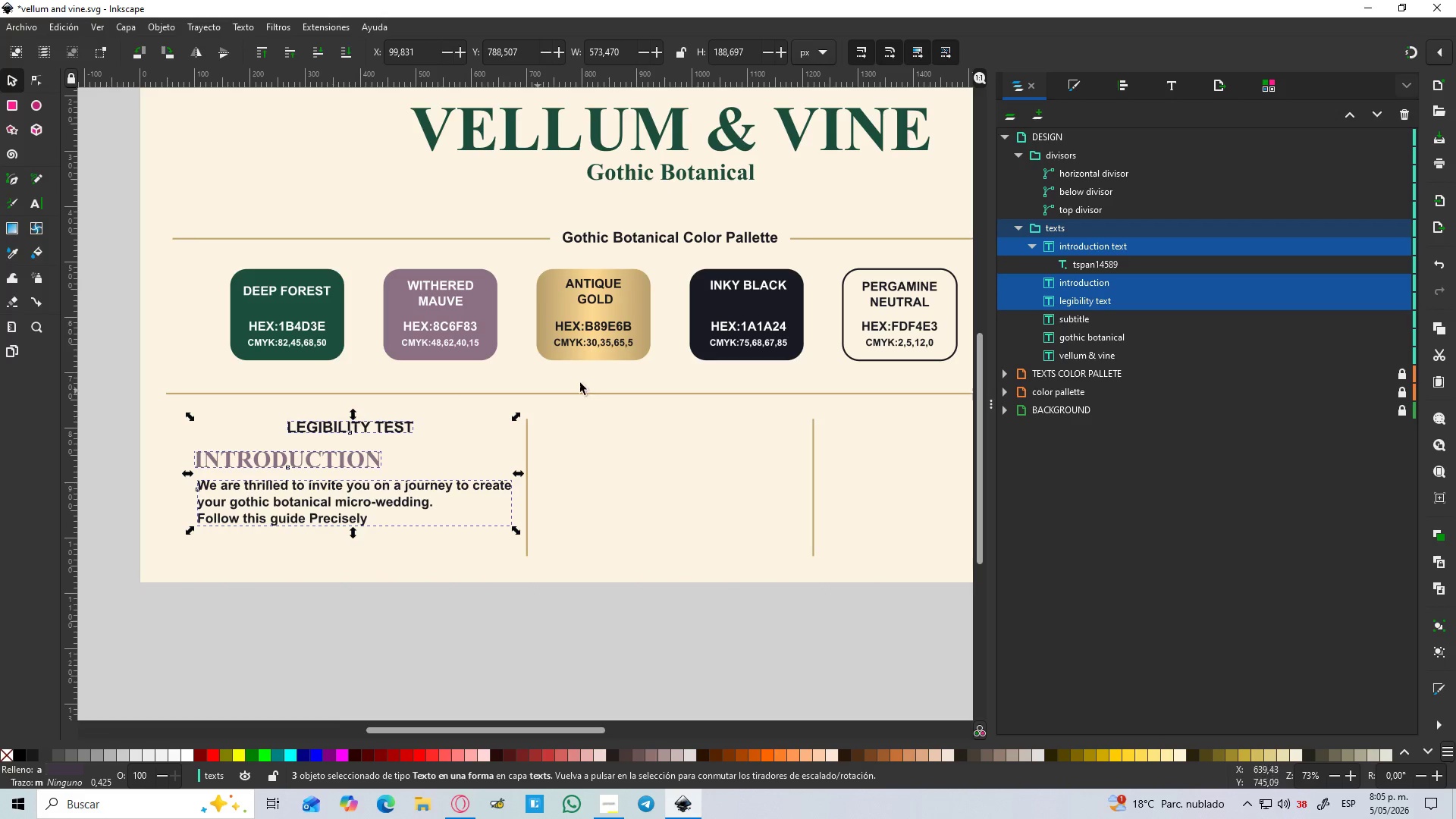 
key(Shift+ShiftLeft)
 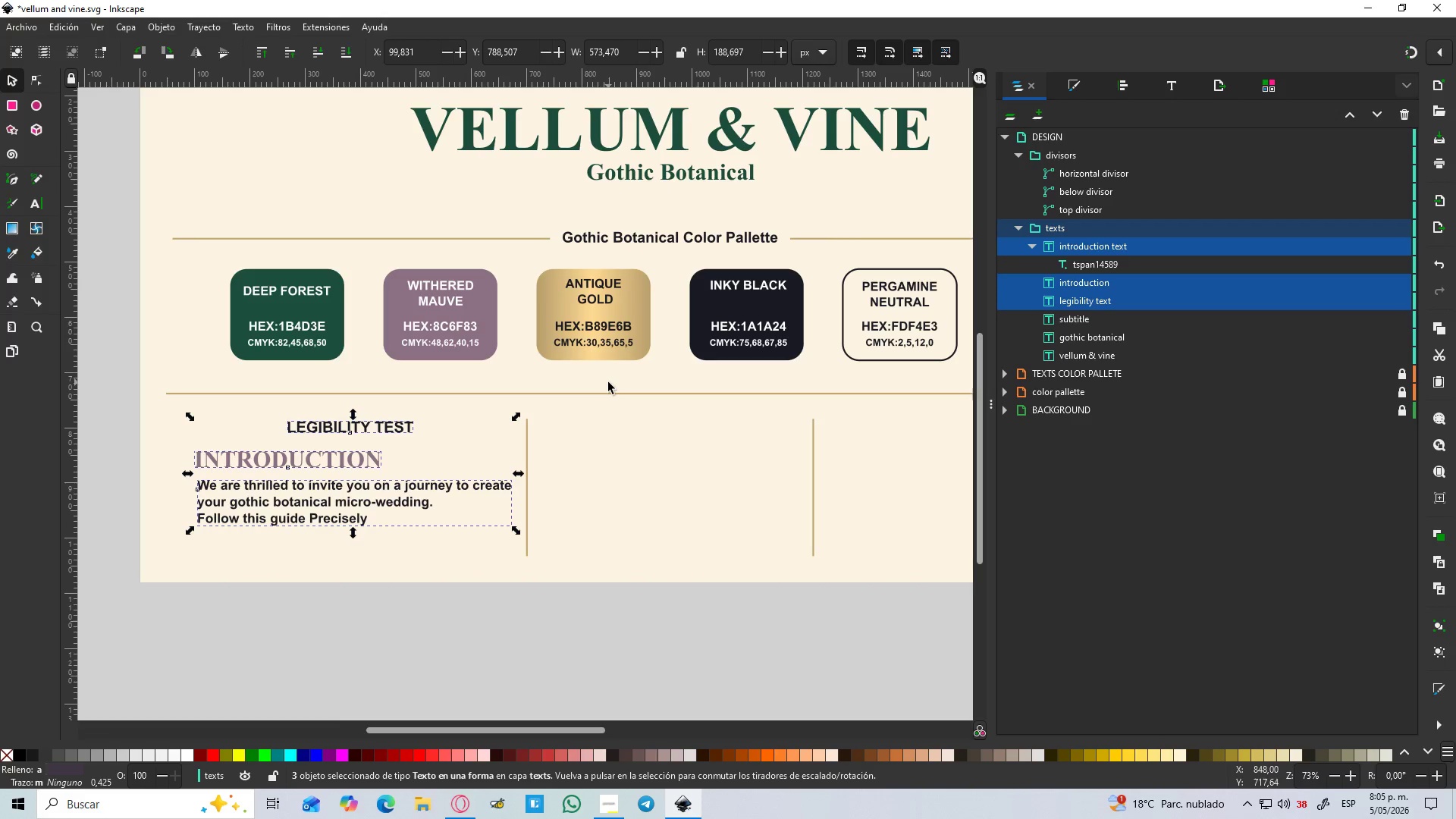 
key(Control+G)
 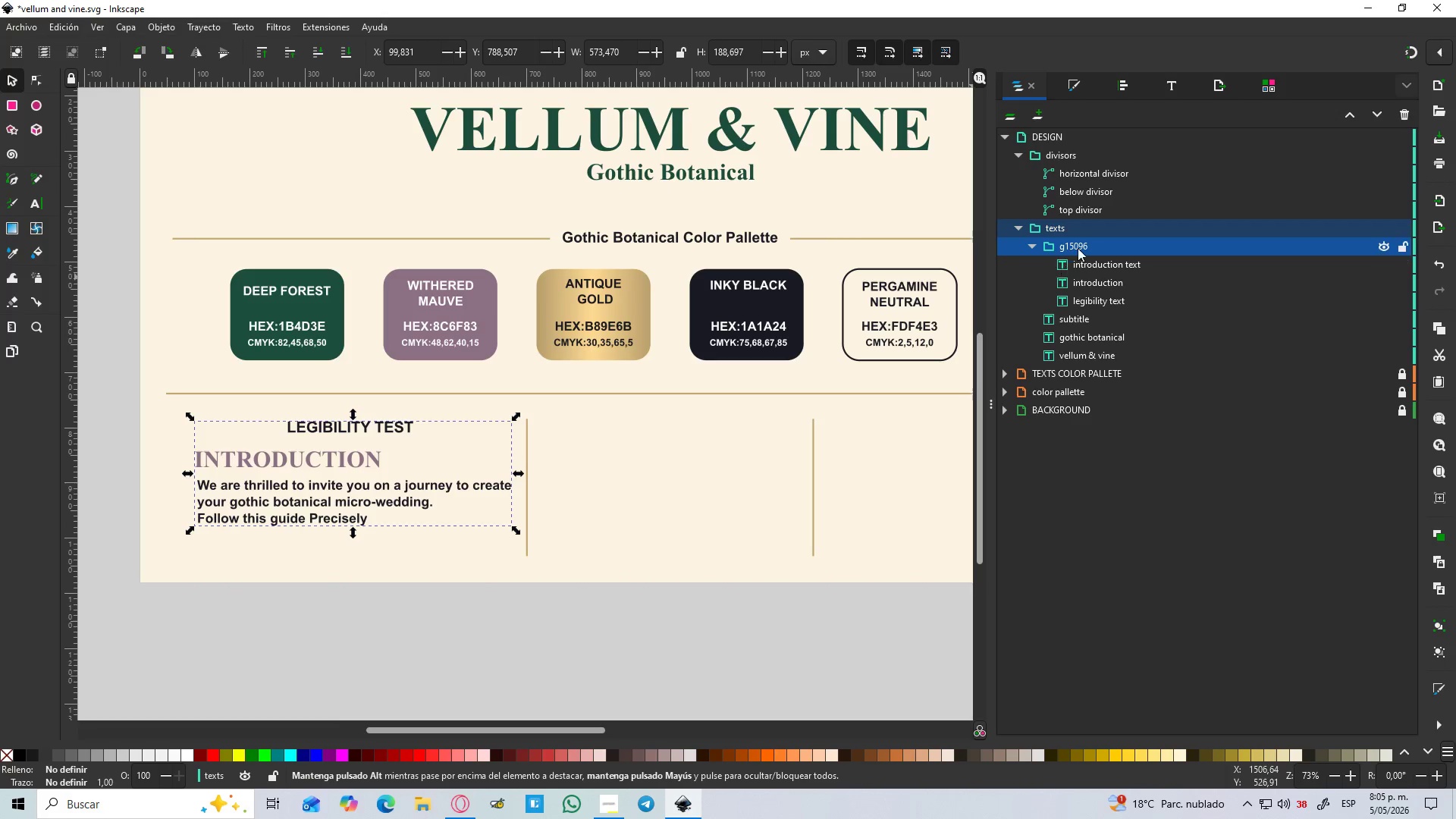 
double_click([1078, 248])
 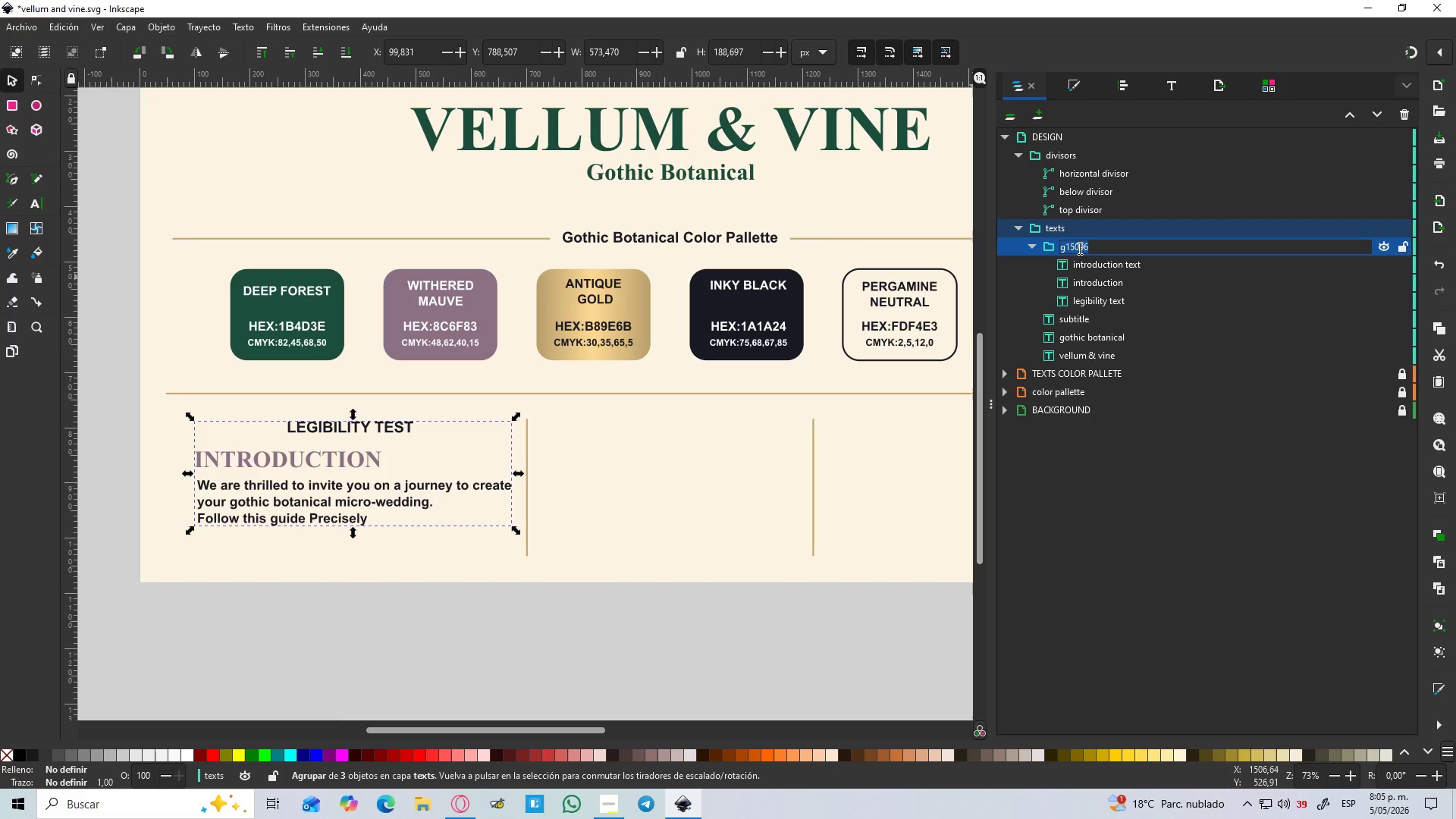 
type(legibiu)
key(Backspace)
type(lity text)
 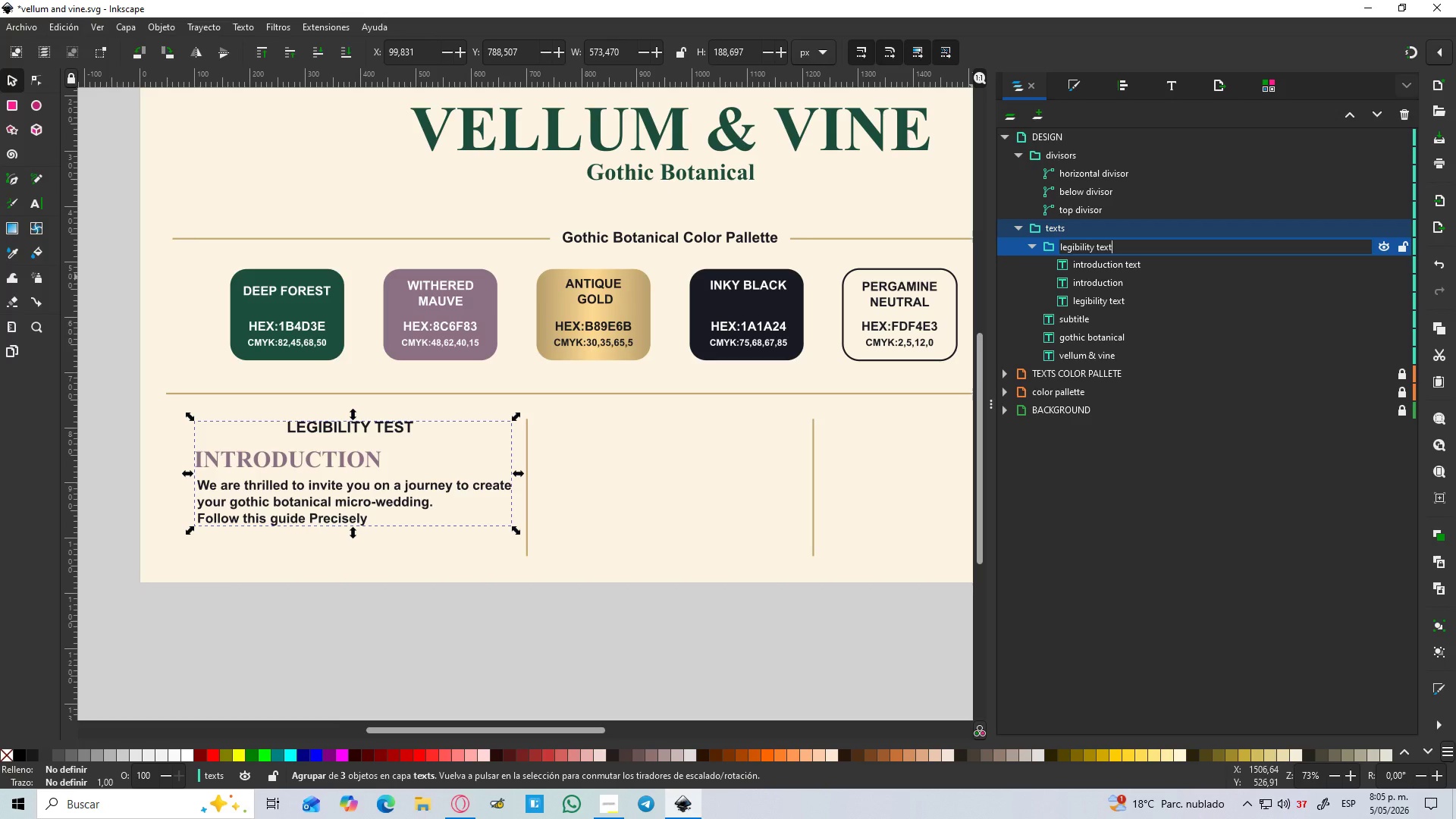 
key(Enter)
 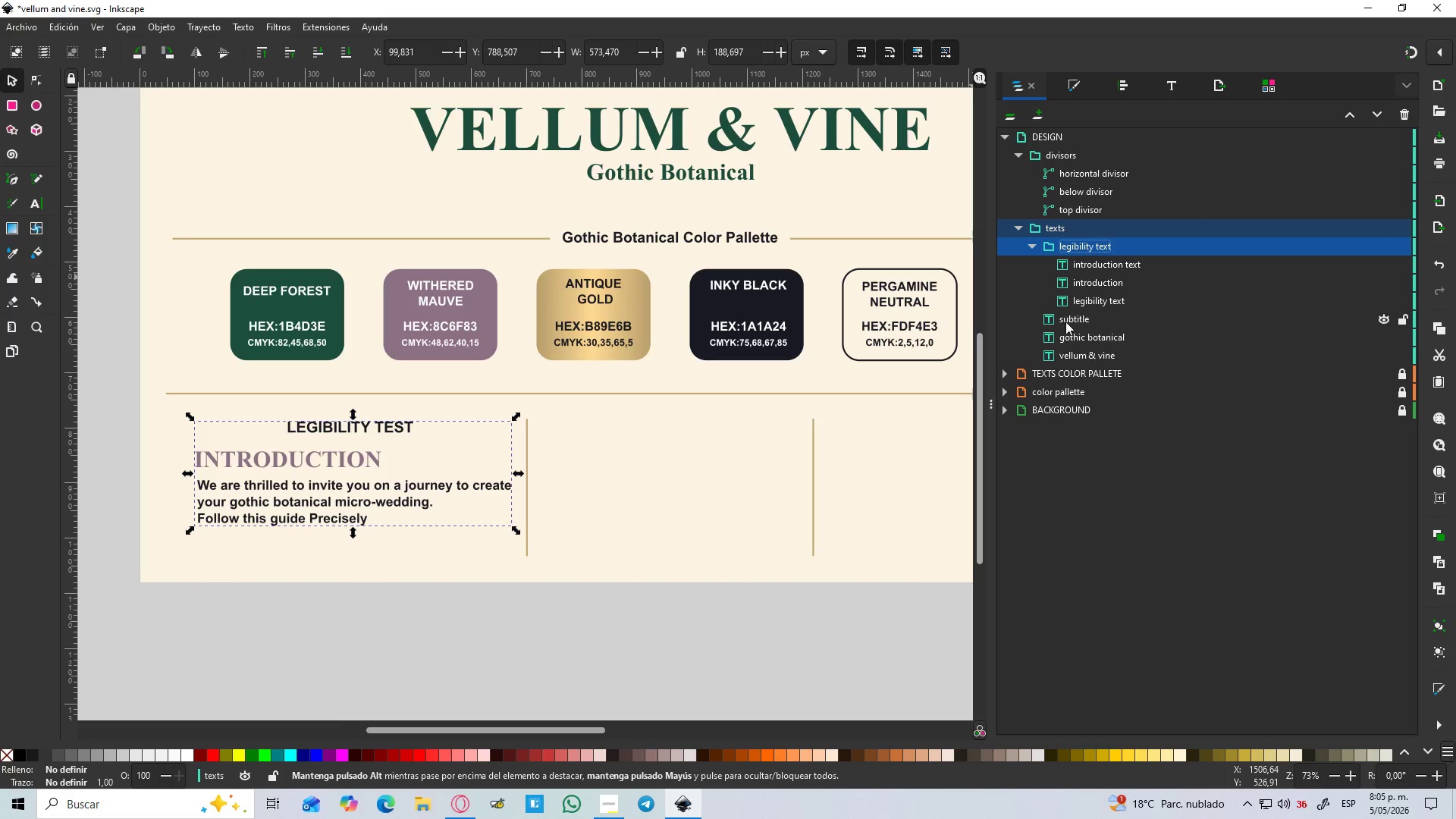 
left_click([1028, 245])
 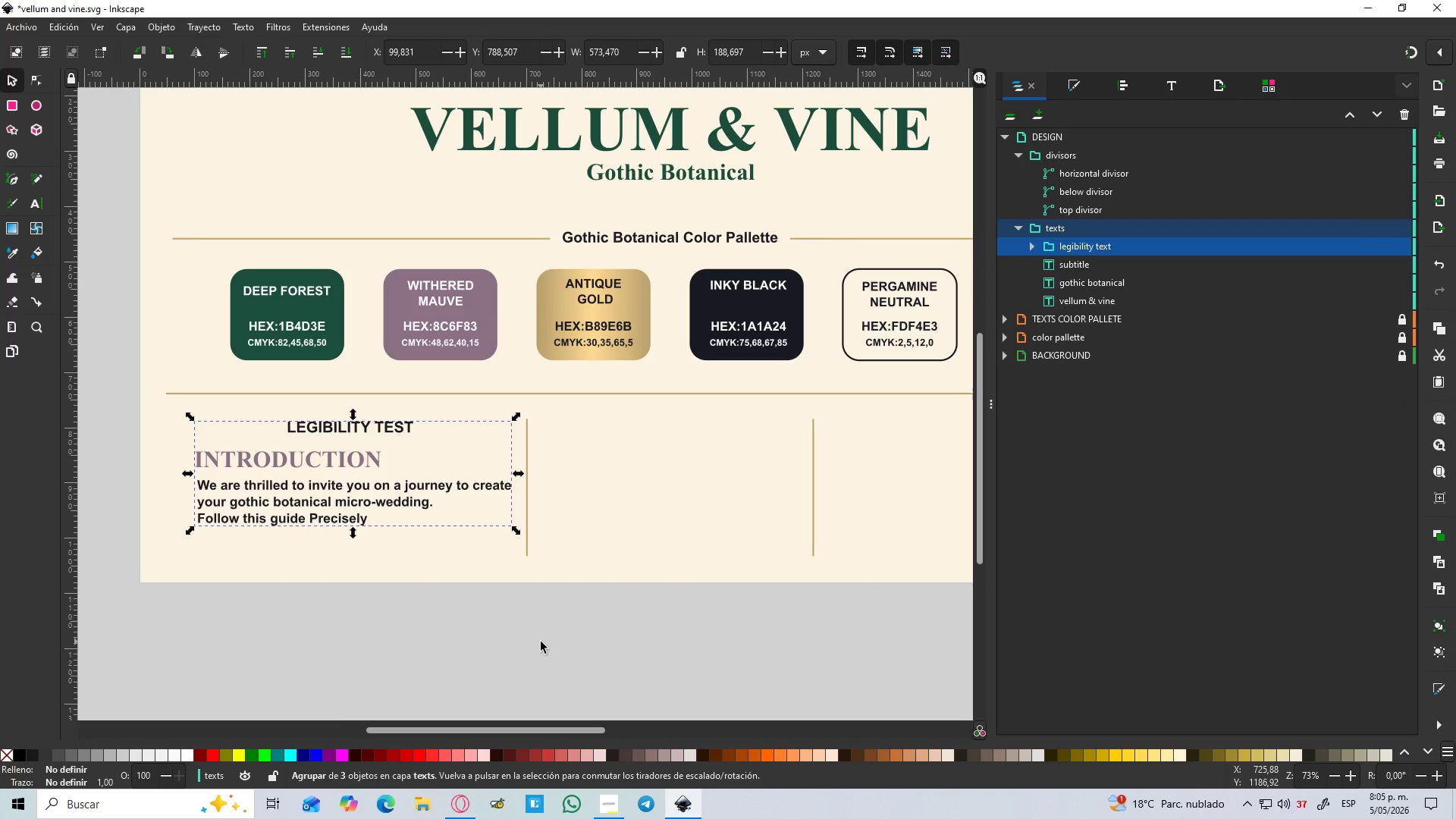 
left_click([1056, 228])
 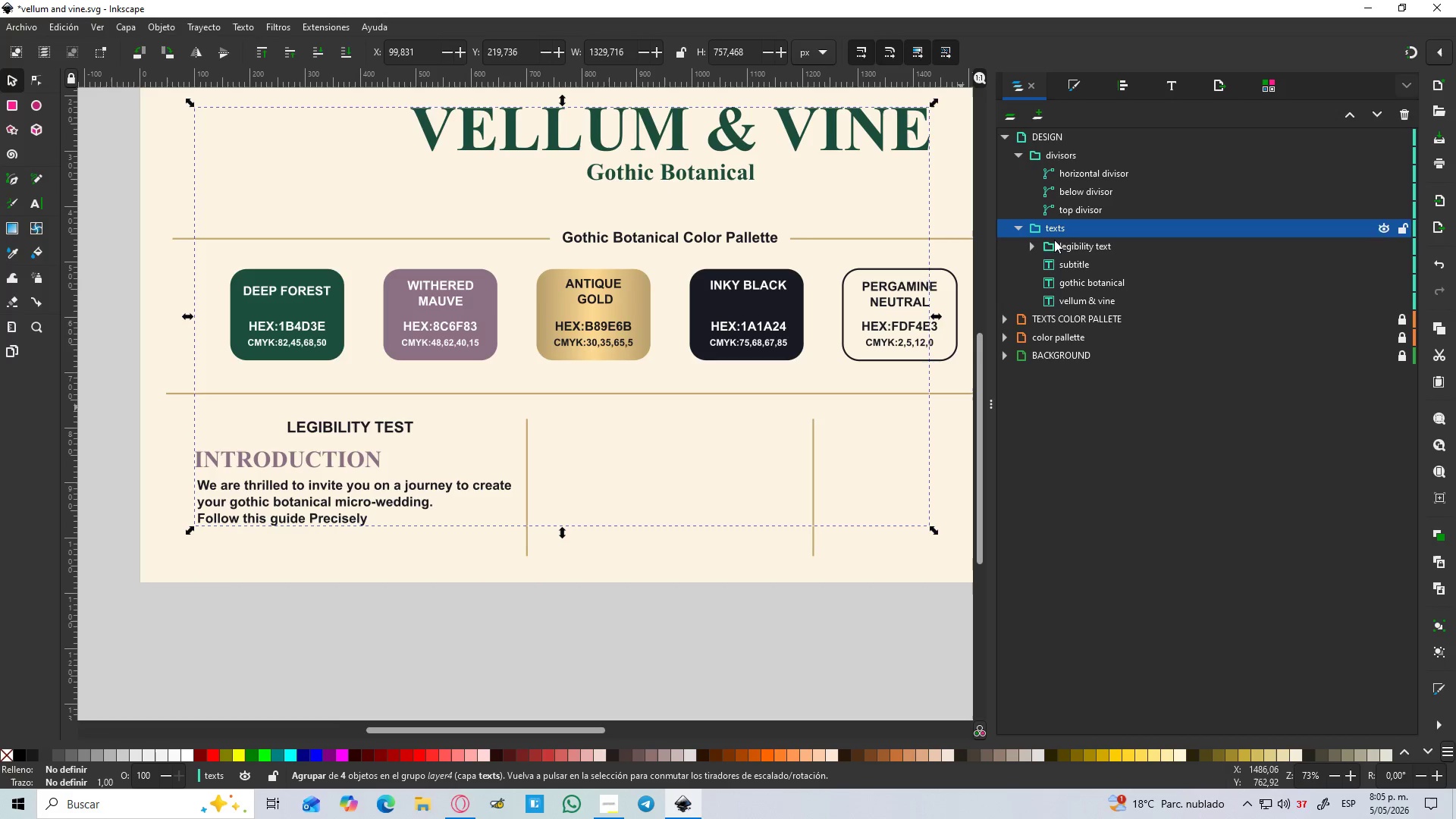 
left_click([1037, 248])
 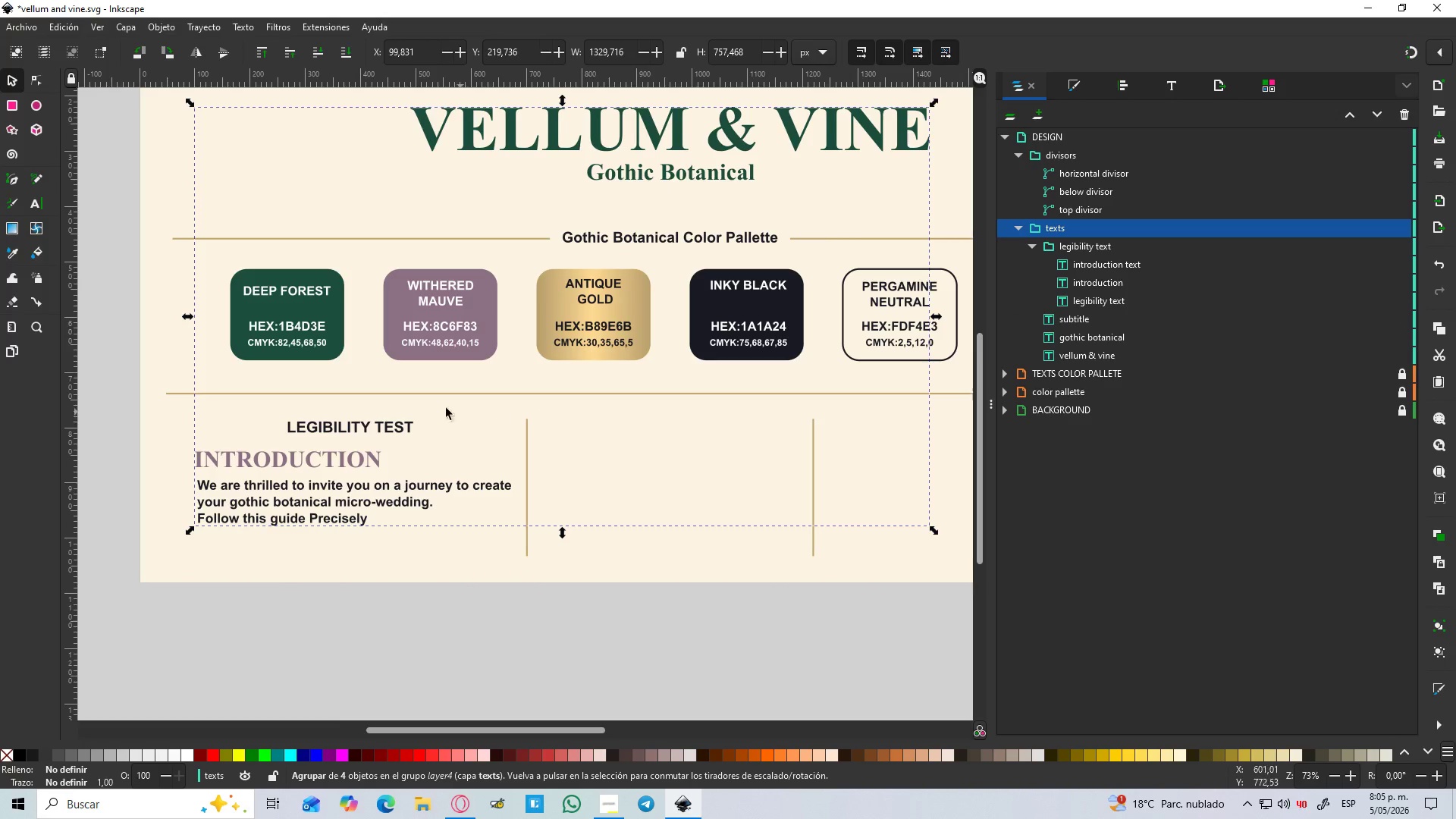 
left_click([392, 426])
 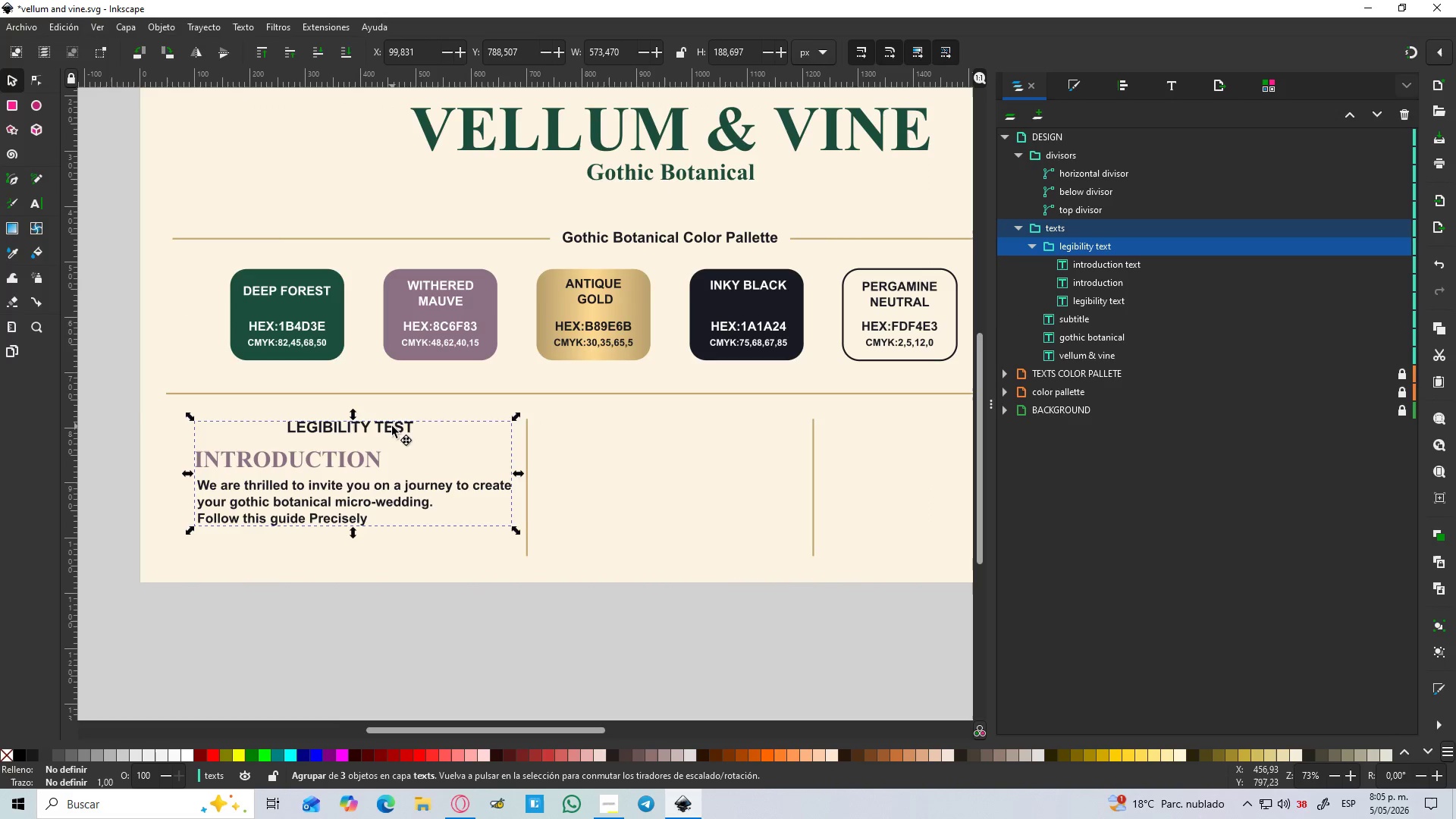 
double_click([392, 426])
 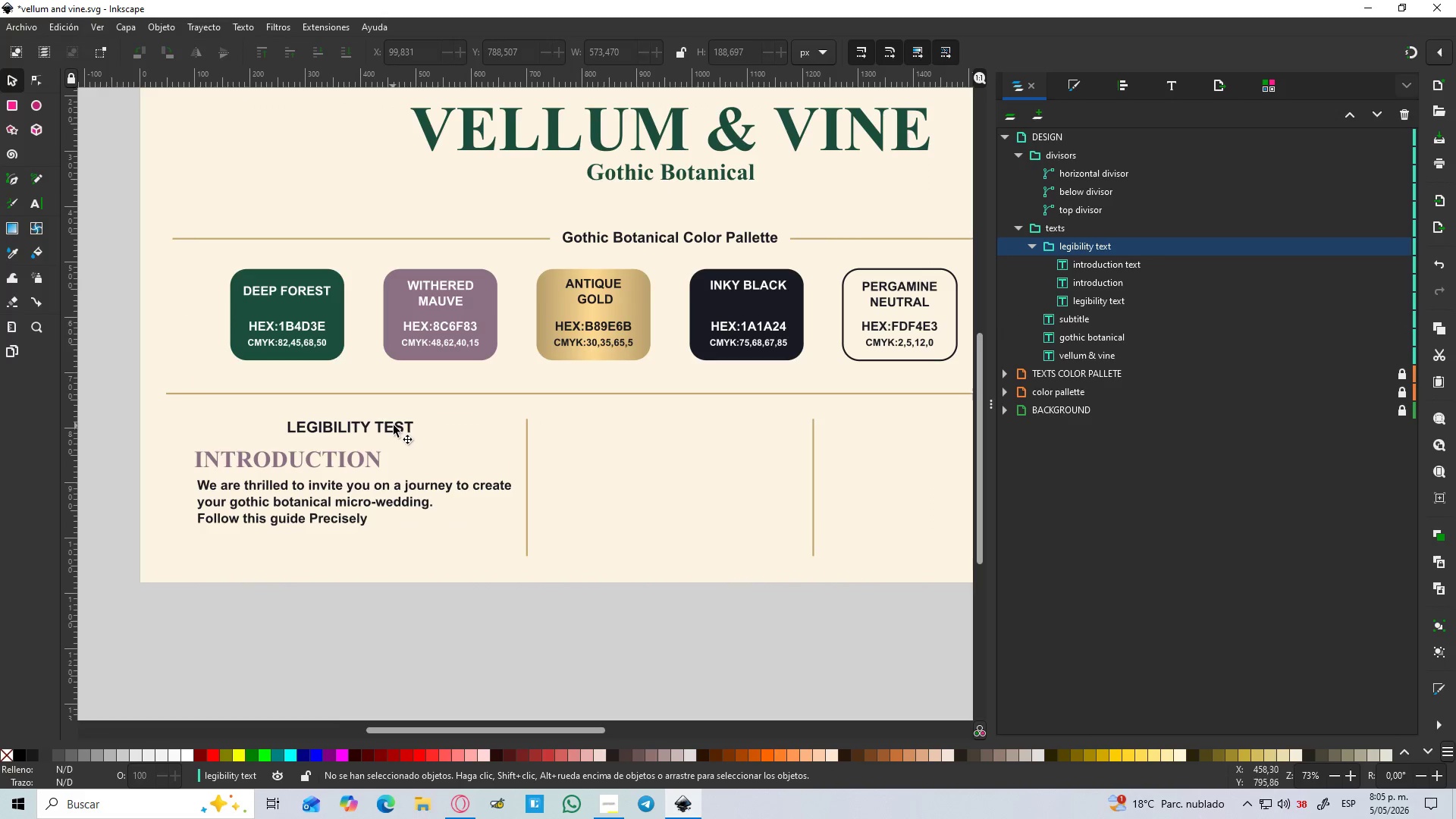 
triple_click([394, 425])
 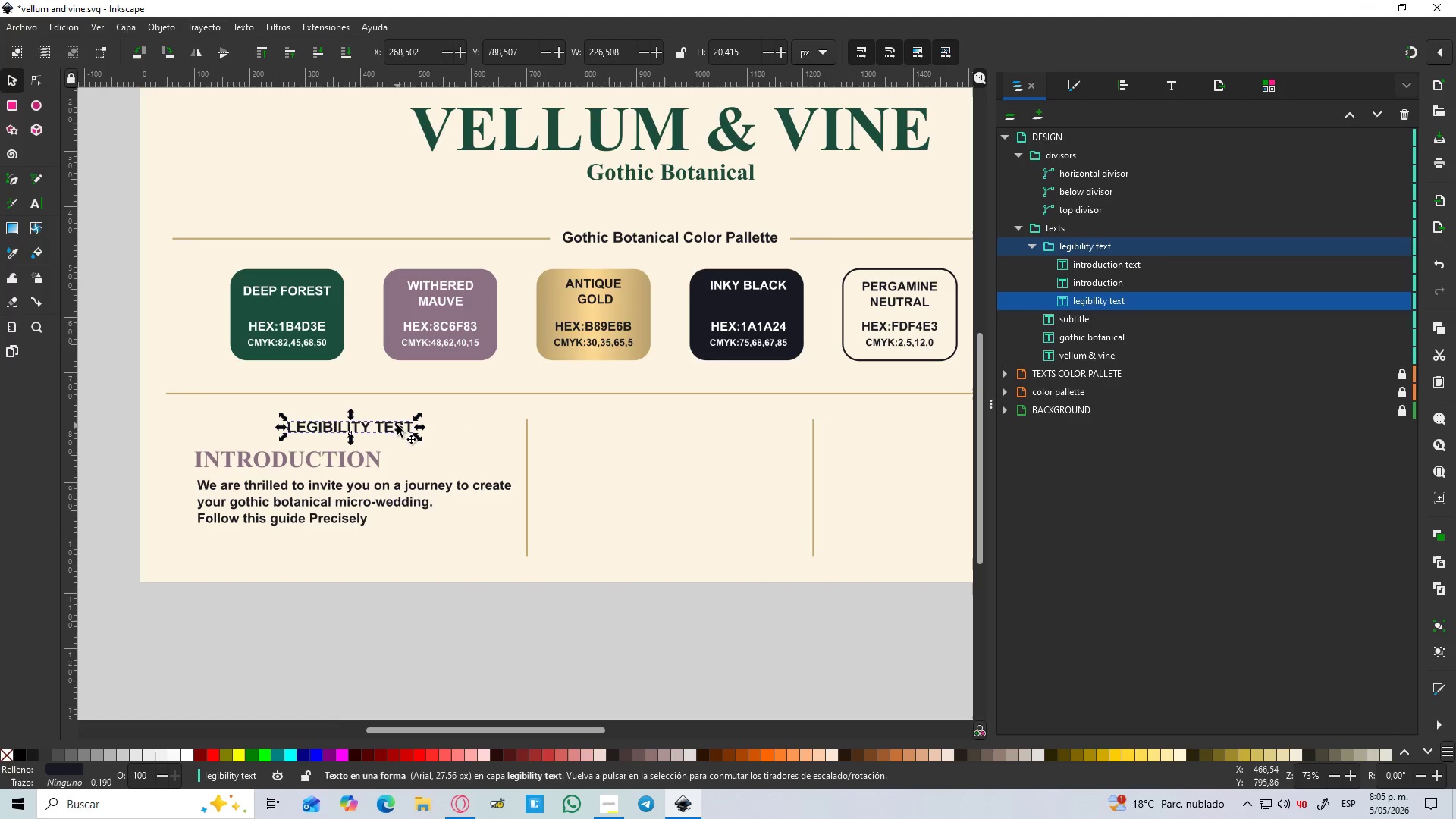 
key(Control+D)
 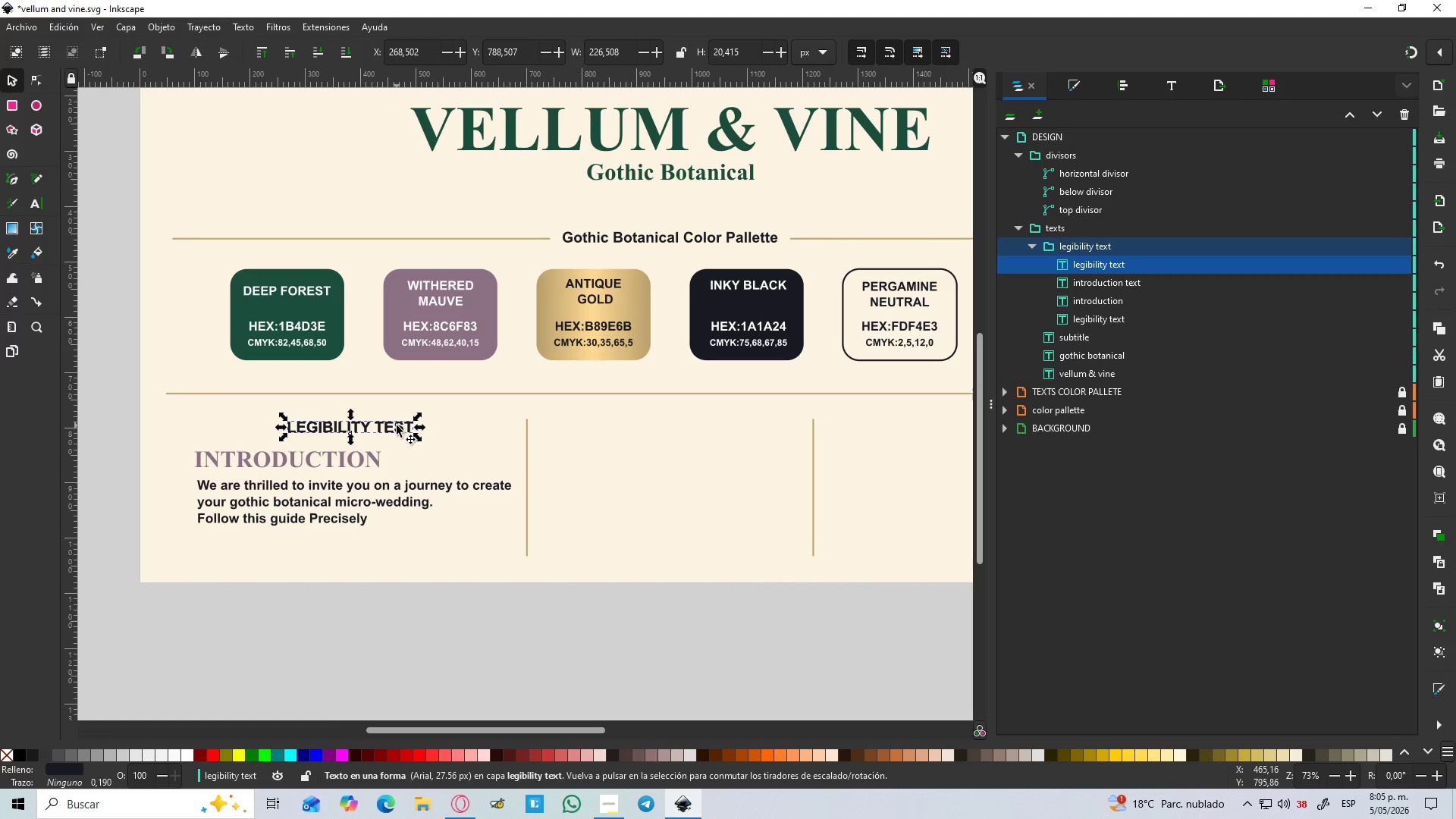 
left_click_drag(start_coordinate=[397, 425], to_coordinate=[723, 434])
 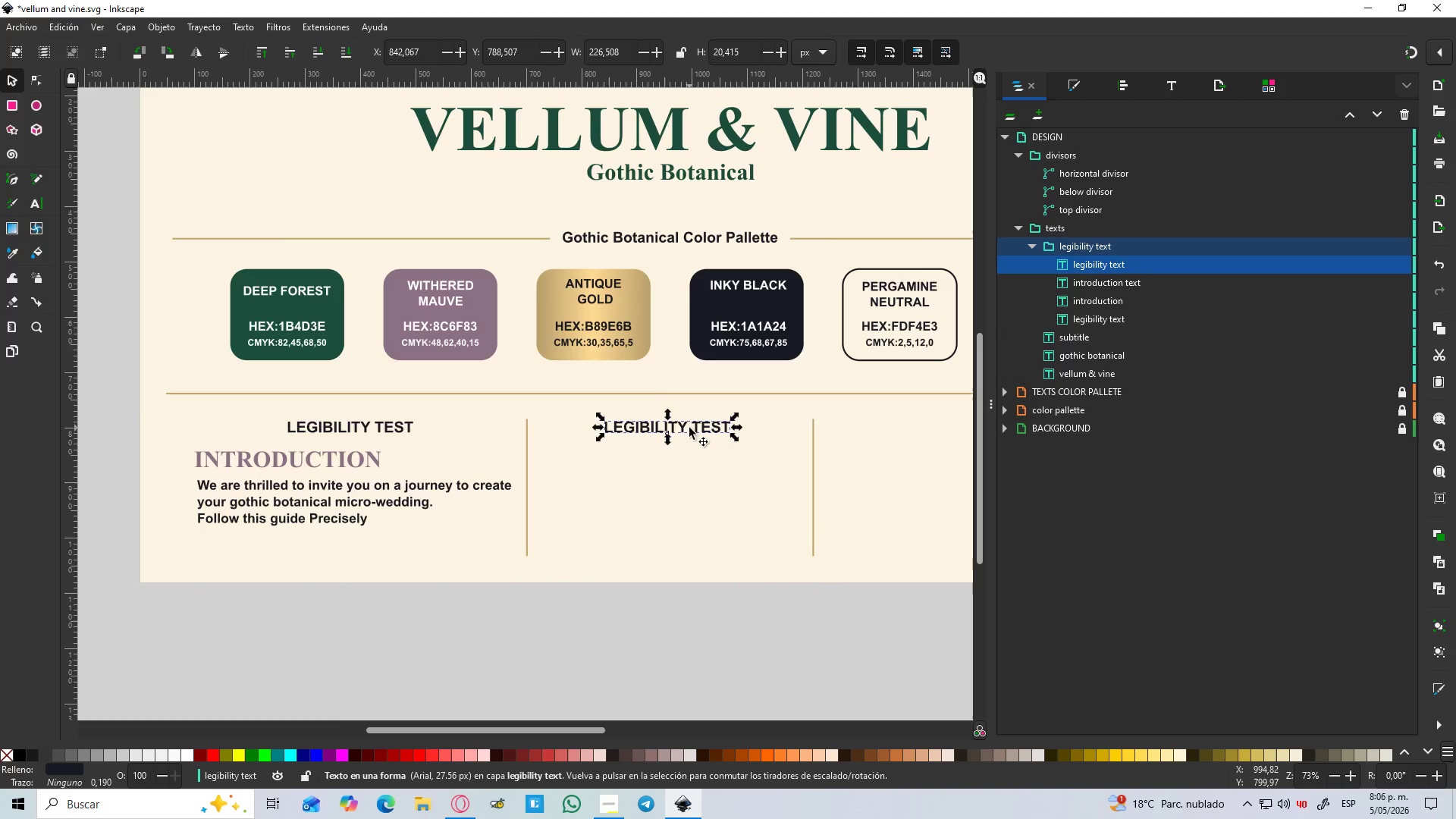 
hold_key(key=ControlLeft, duration=1.5)
 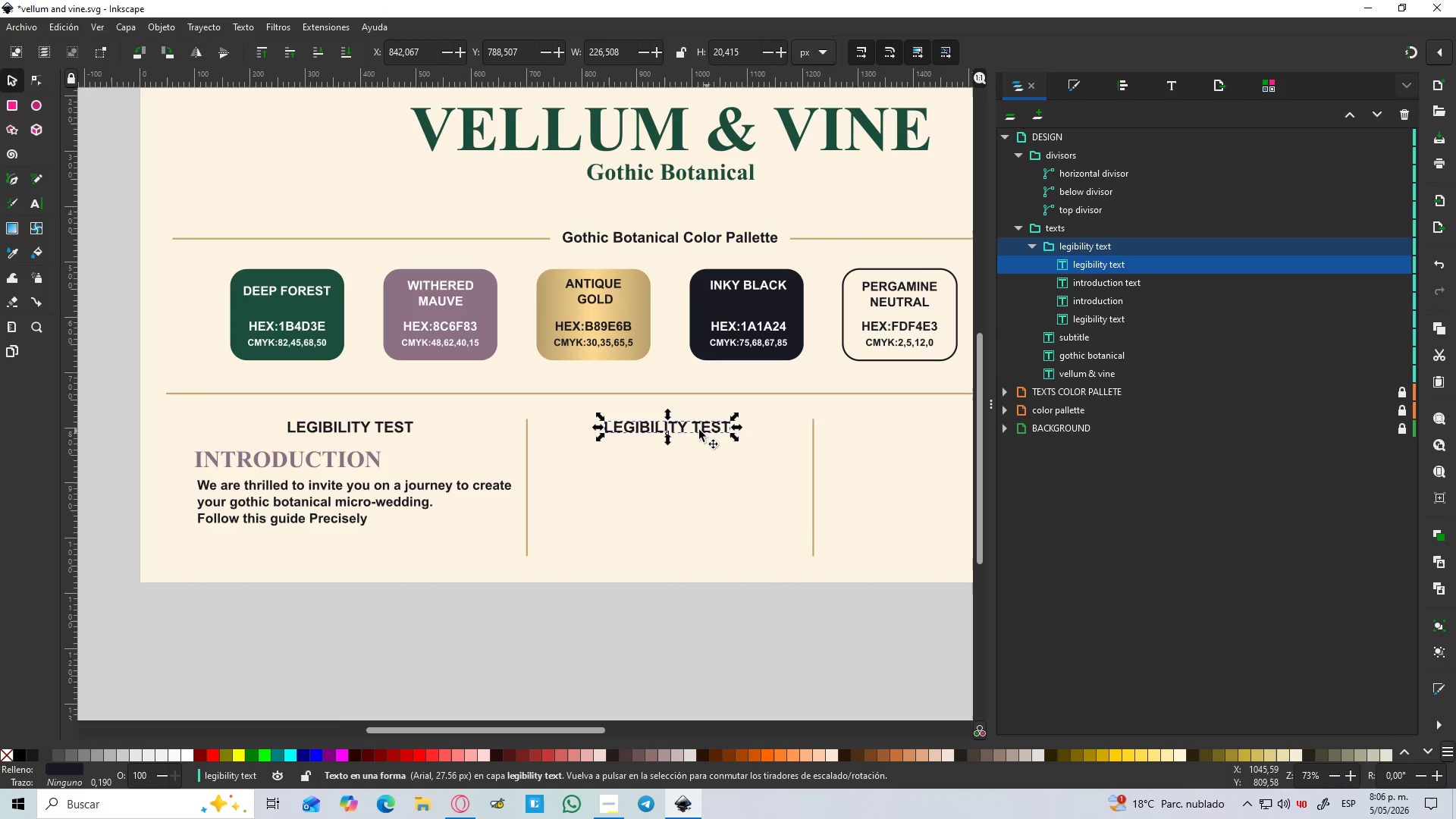 
double_click([689, 428])
 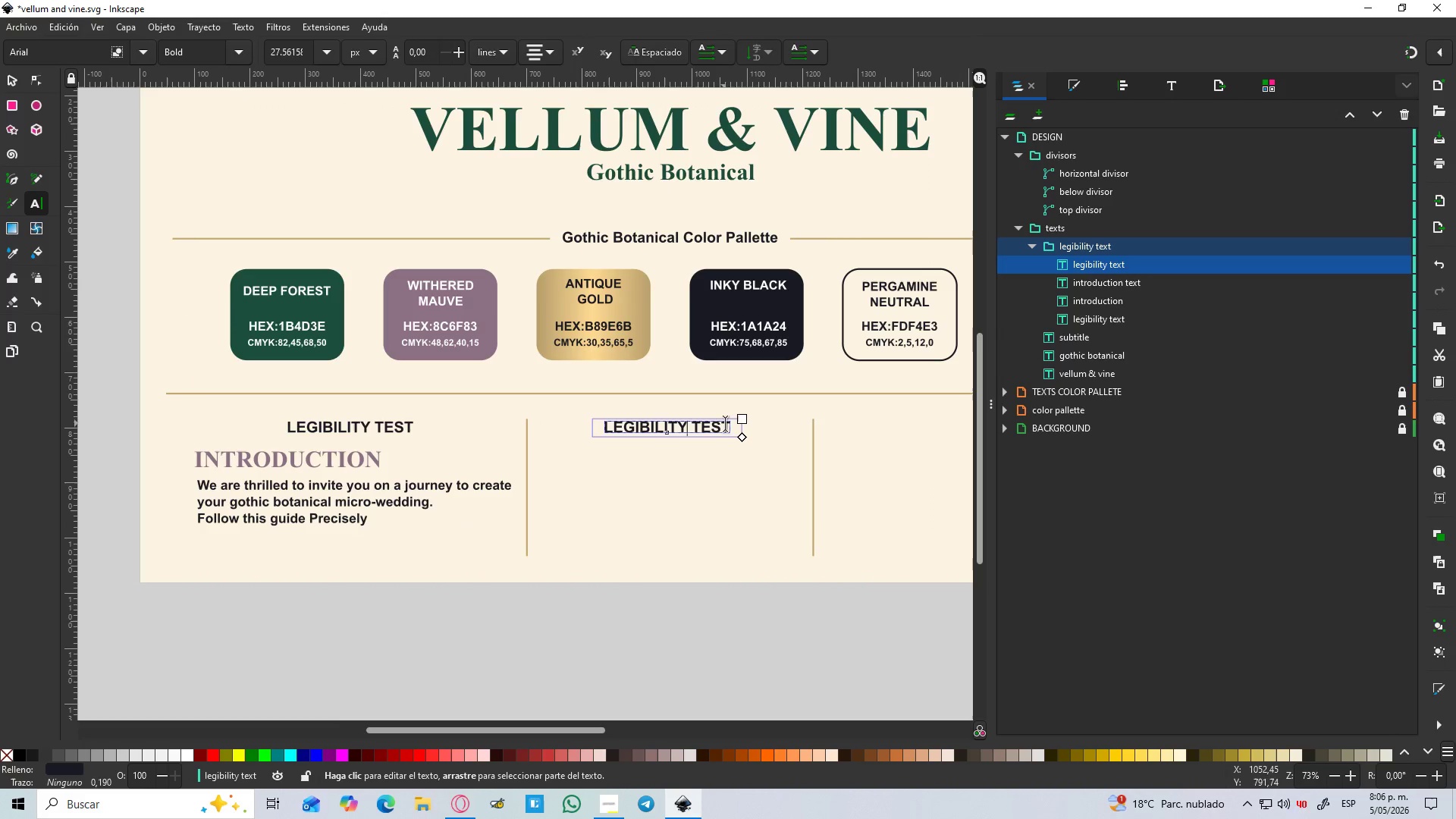 
left_click_drag(start_coordinate=[728, 425], to_coordinate=[558, 411])
 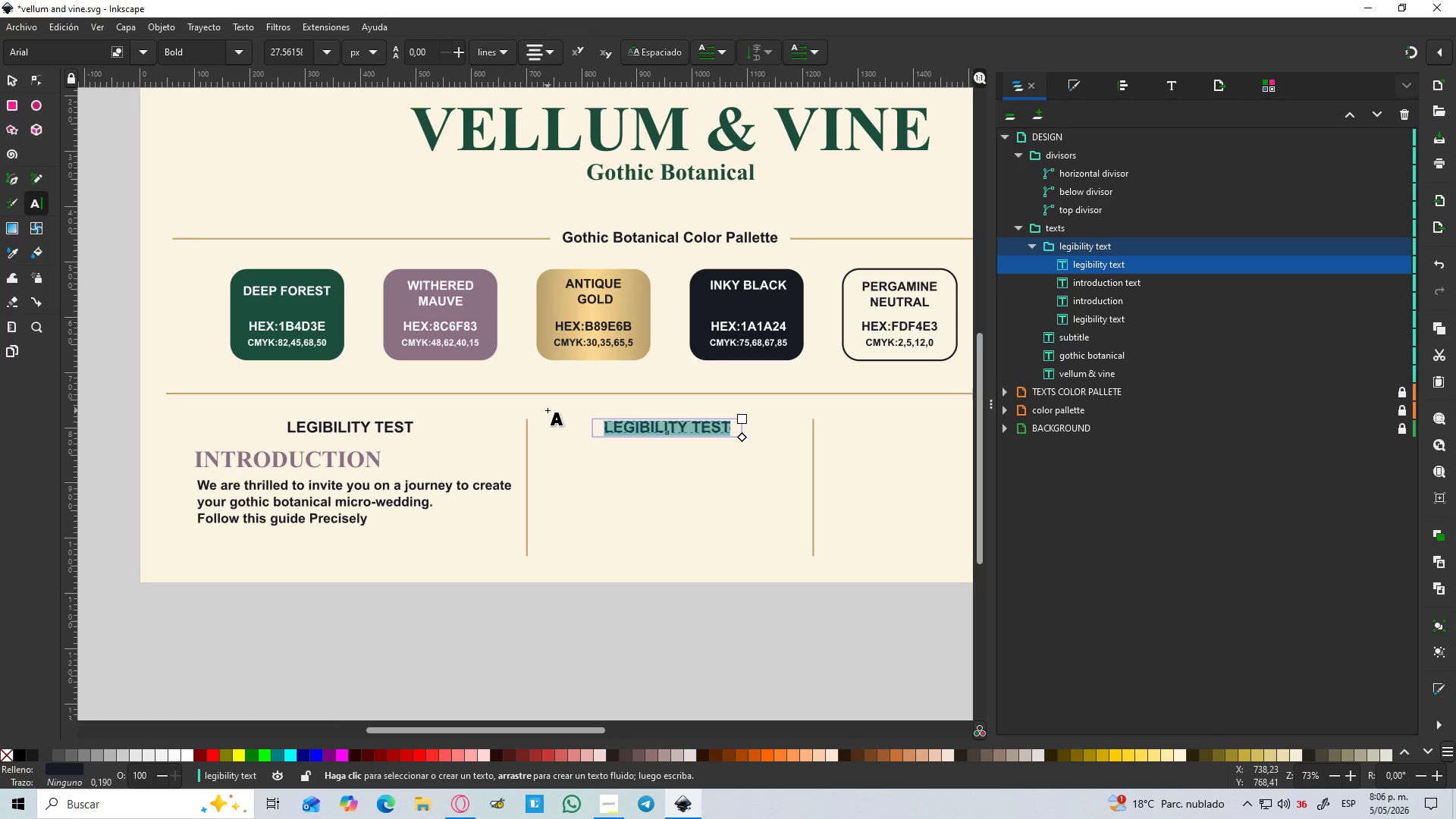 
type(digital)
key(Backspace)
key(Backspace)
key(Backspace)
key(Backspace)
key(Backspace)
key(Backspace)
key(Backspace)
key(Backspace)
type(DIGITAL ACCENTS)
 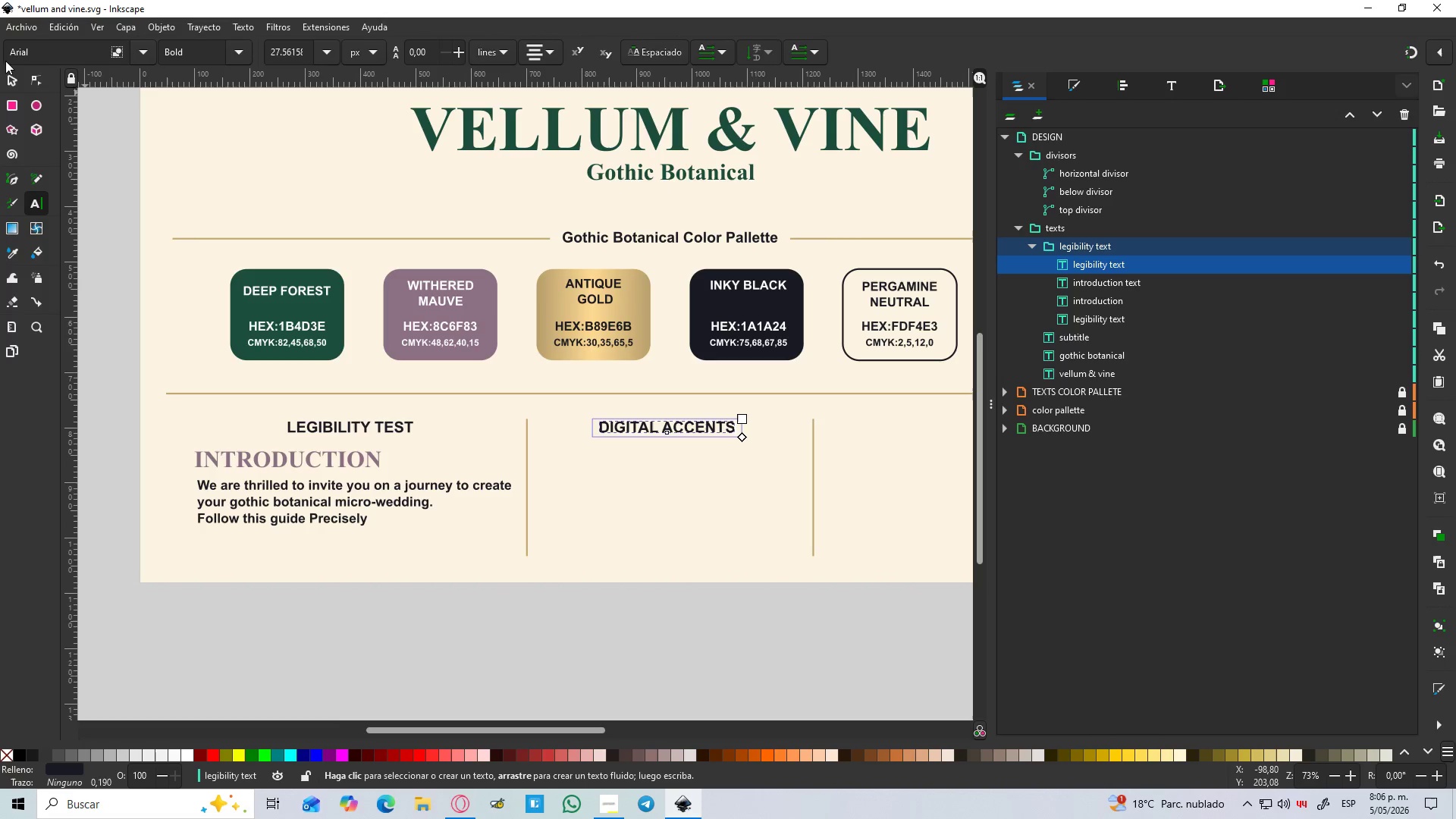 
left_click([5, 82])
 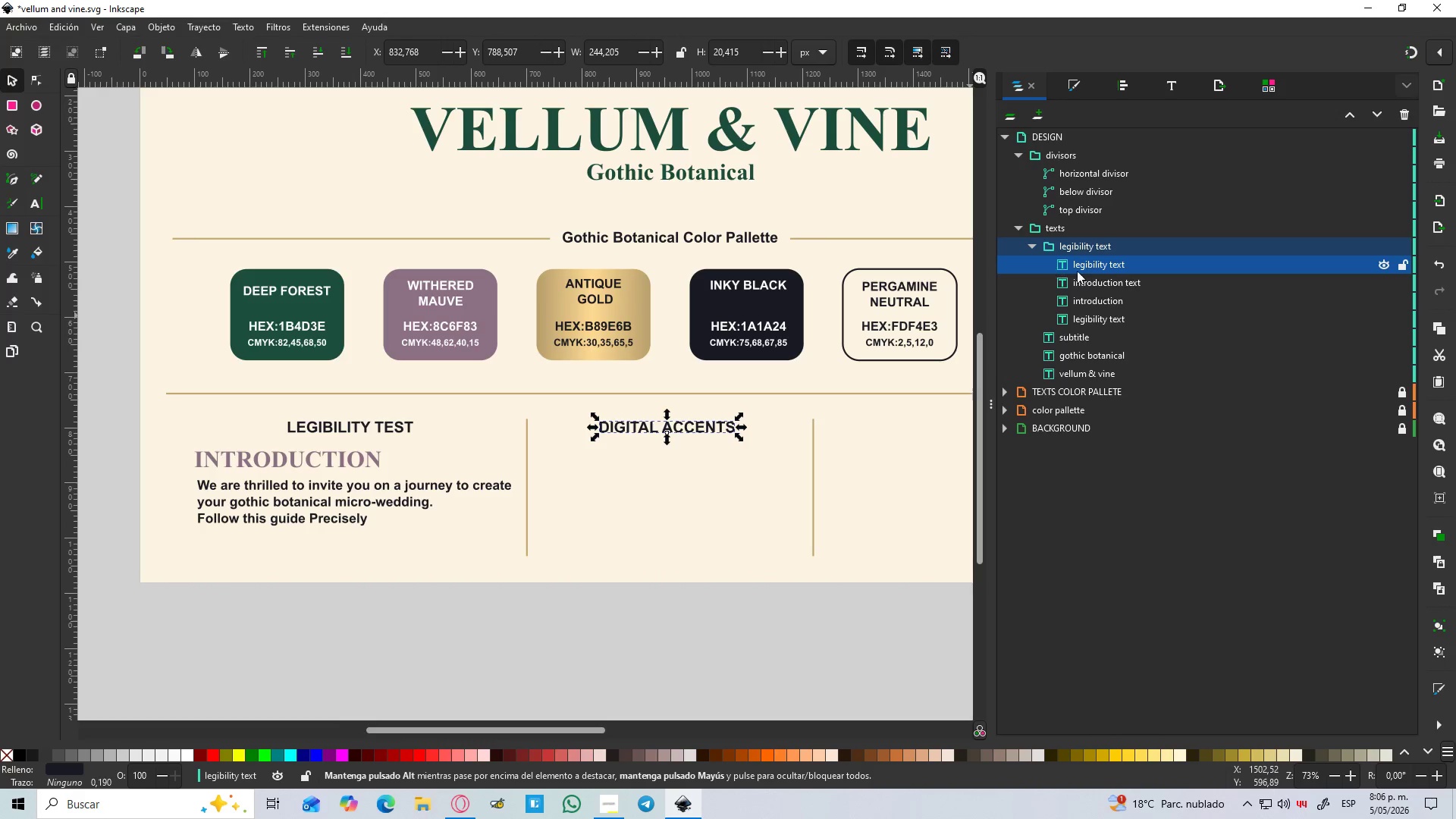 
left_click([1104, 265])
 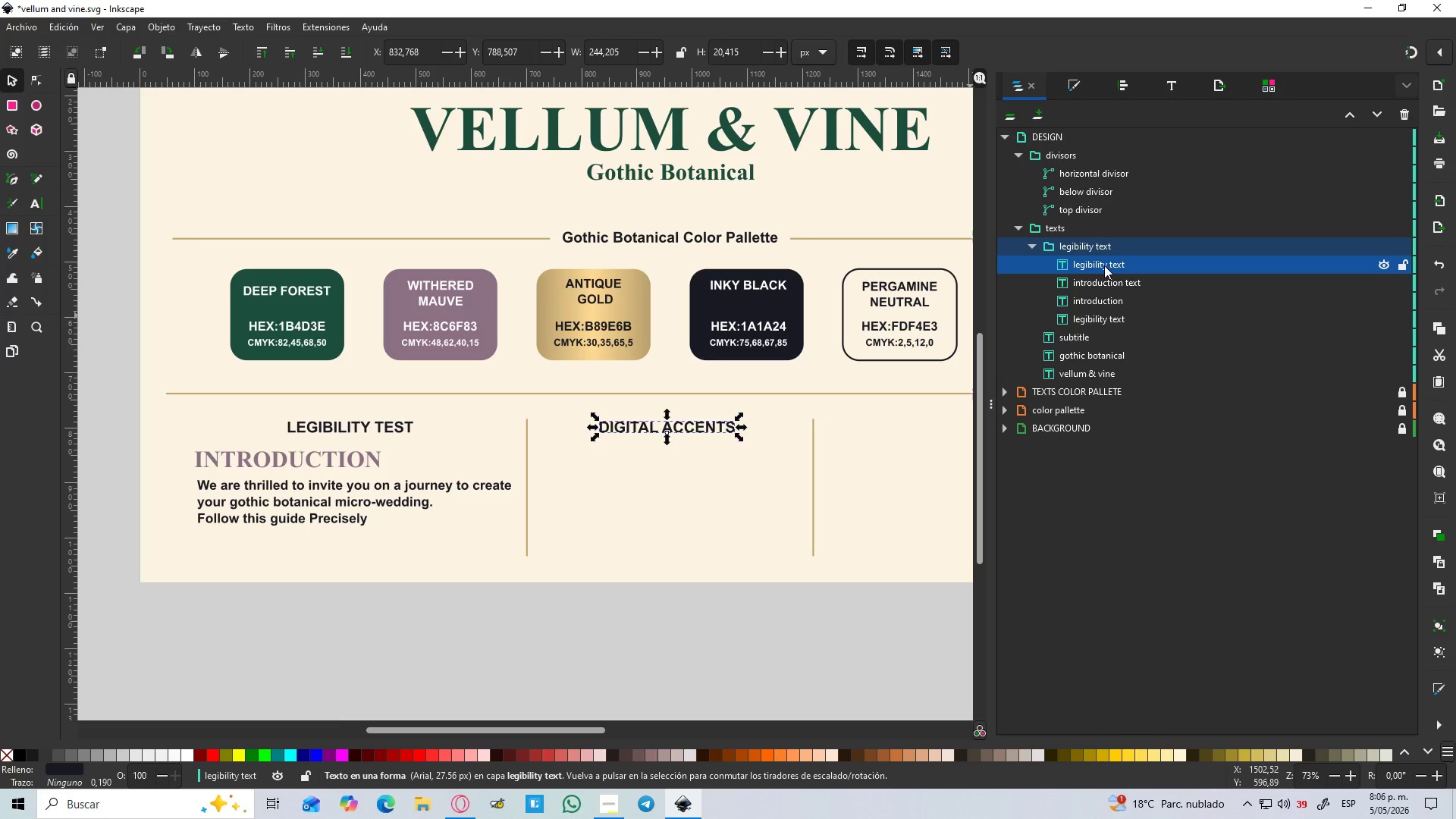 
double_click([1104, 265])
 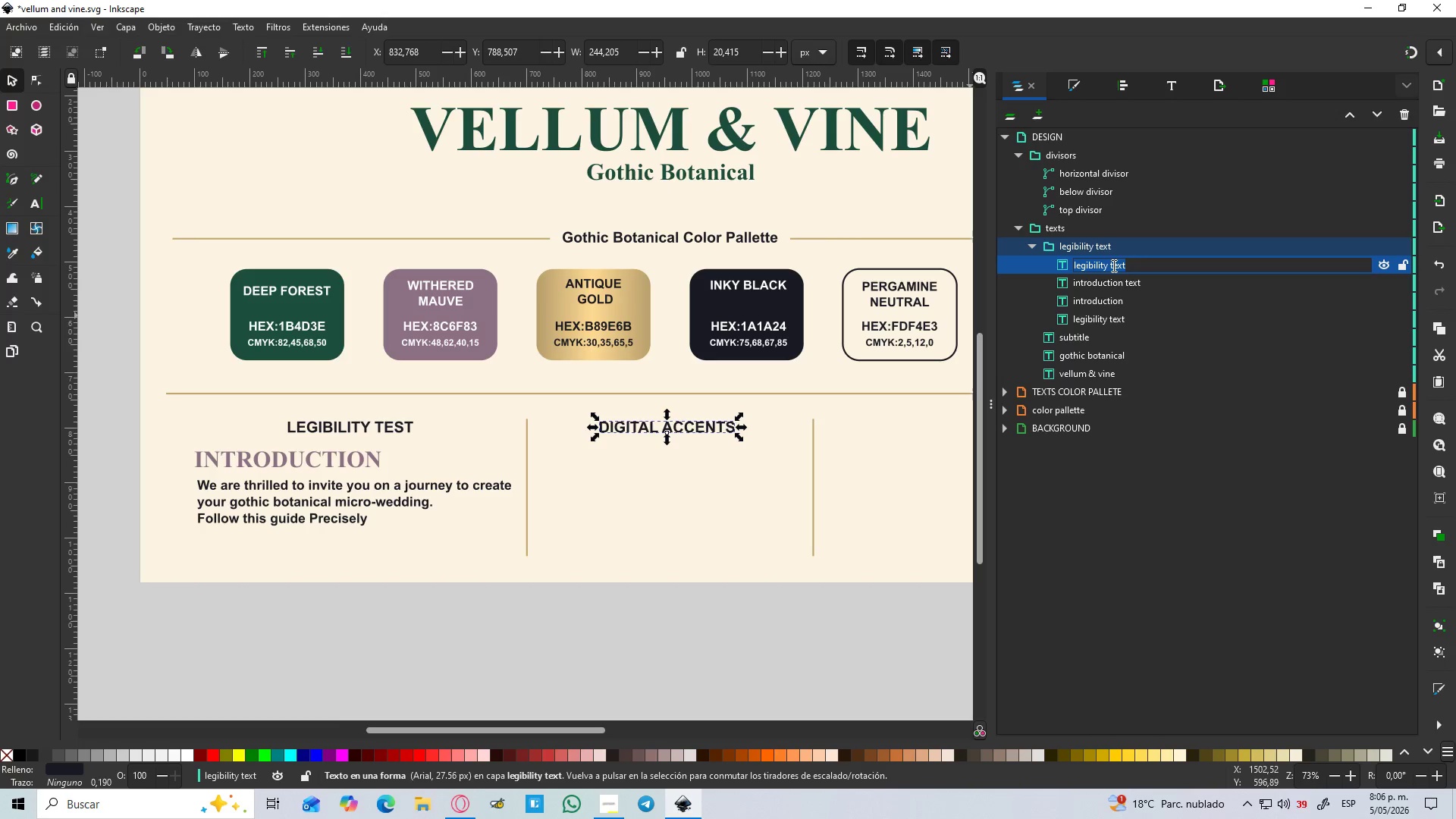 
type(DIGITAL ACCENTS)
 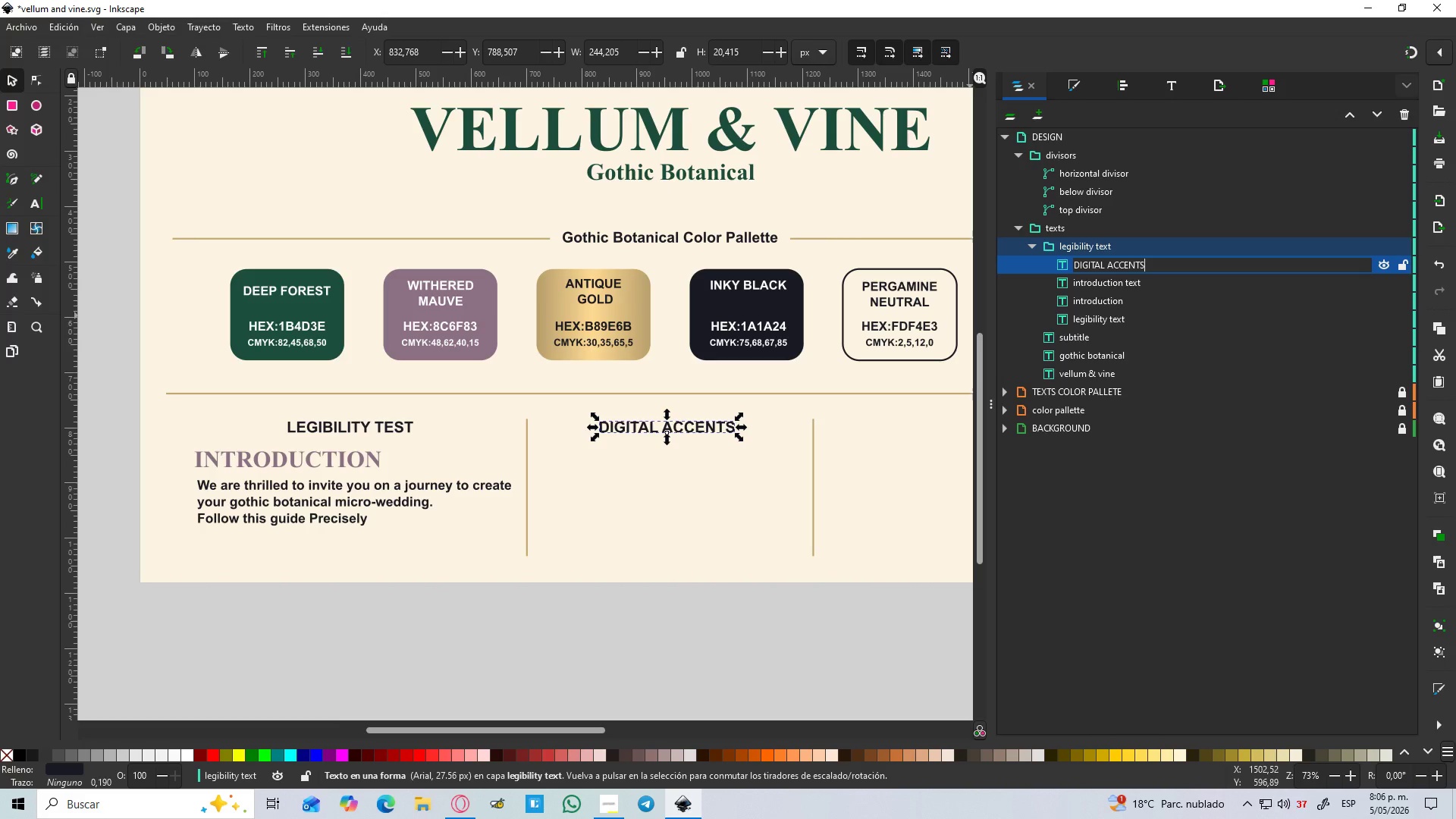 
key(Enter)
 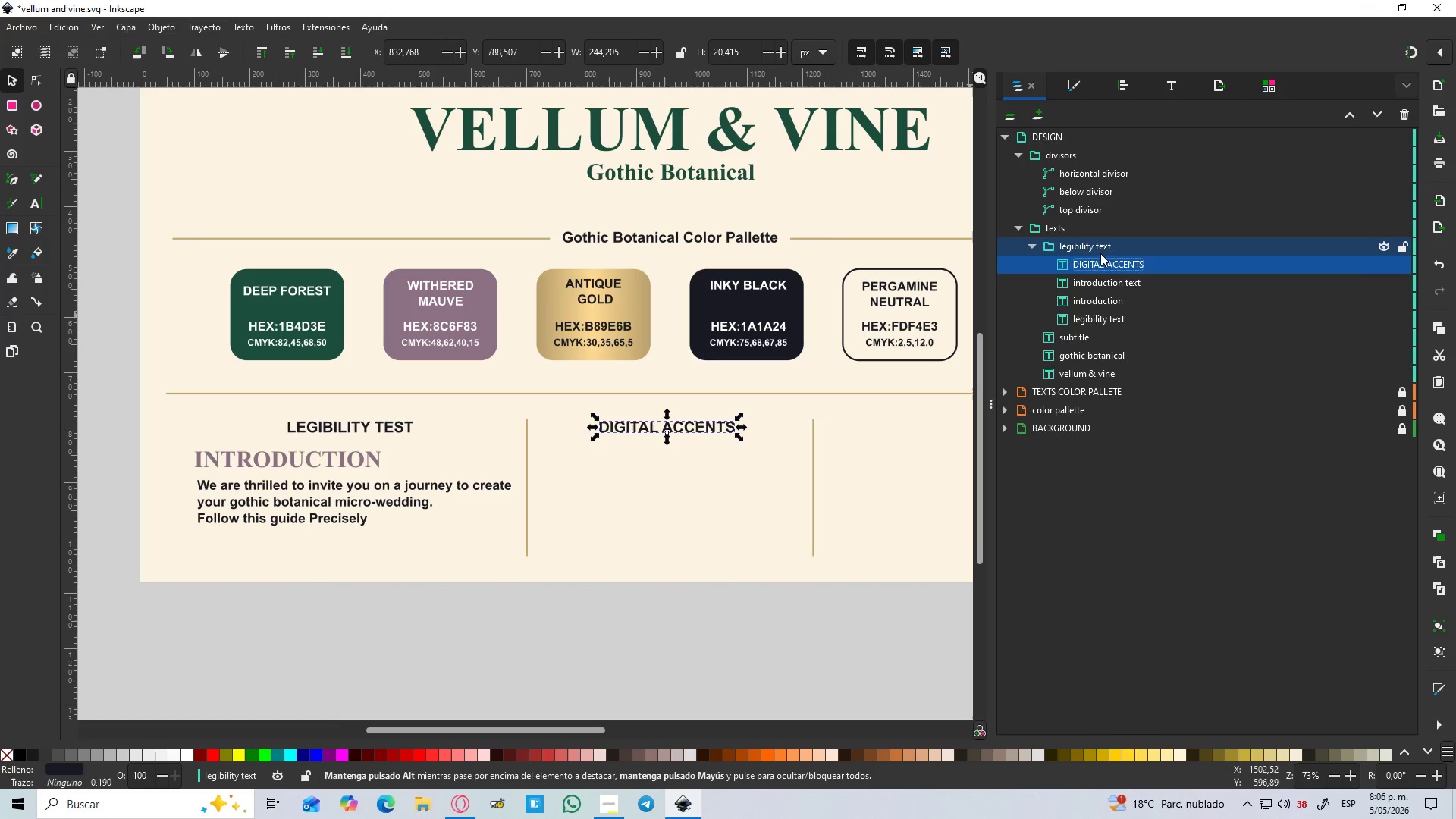 
left_click([1100, 271])
 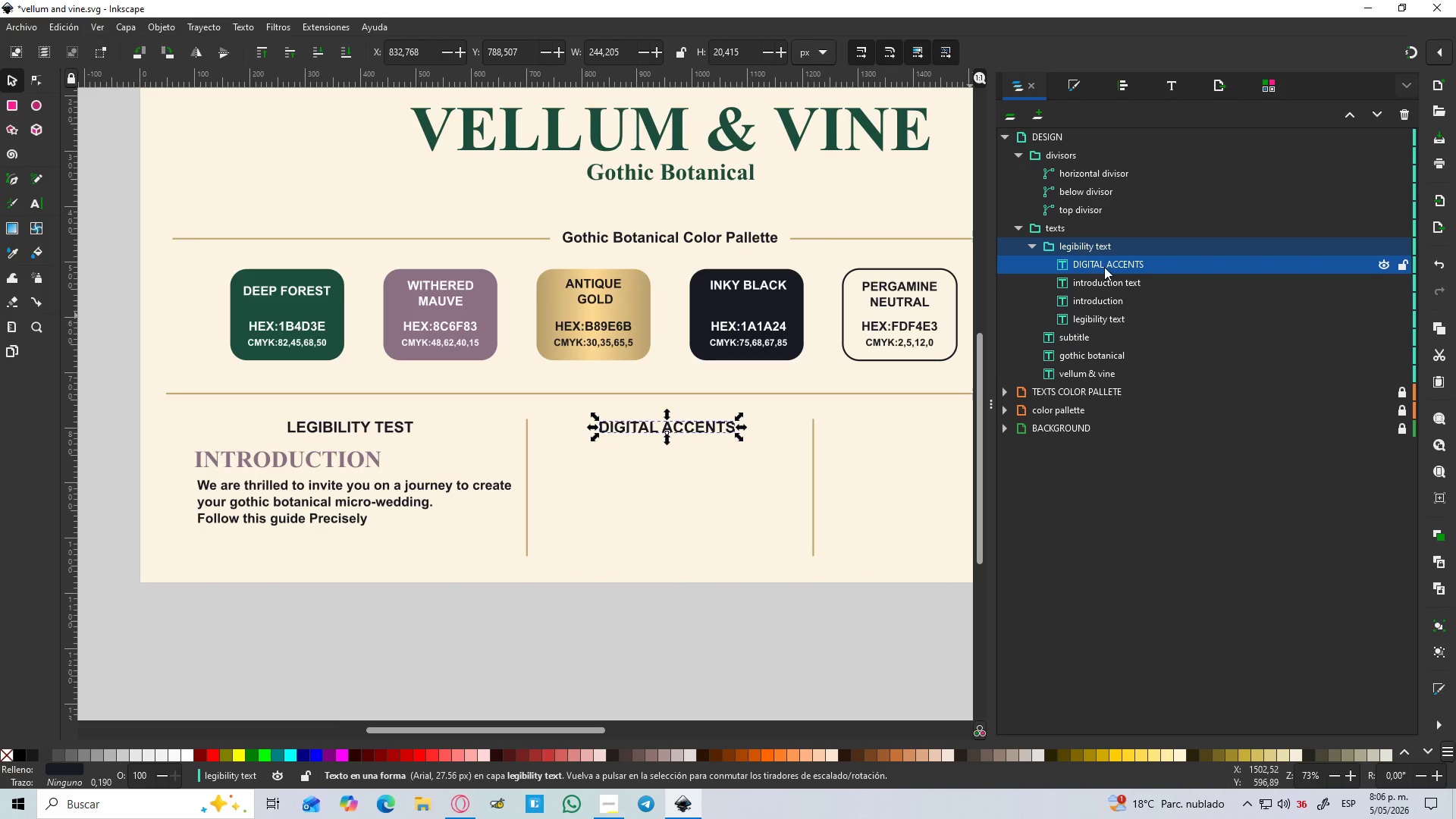 
left_click_drag(start_coordinate=[1103, 268], to_coordinate=[1115, 241])
 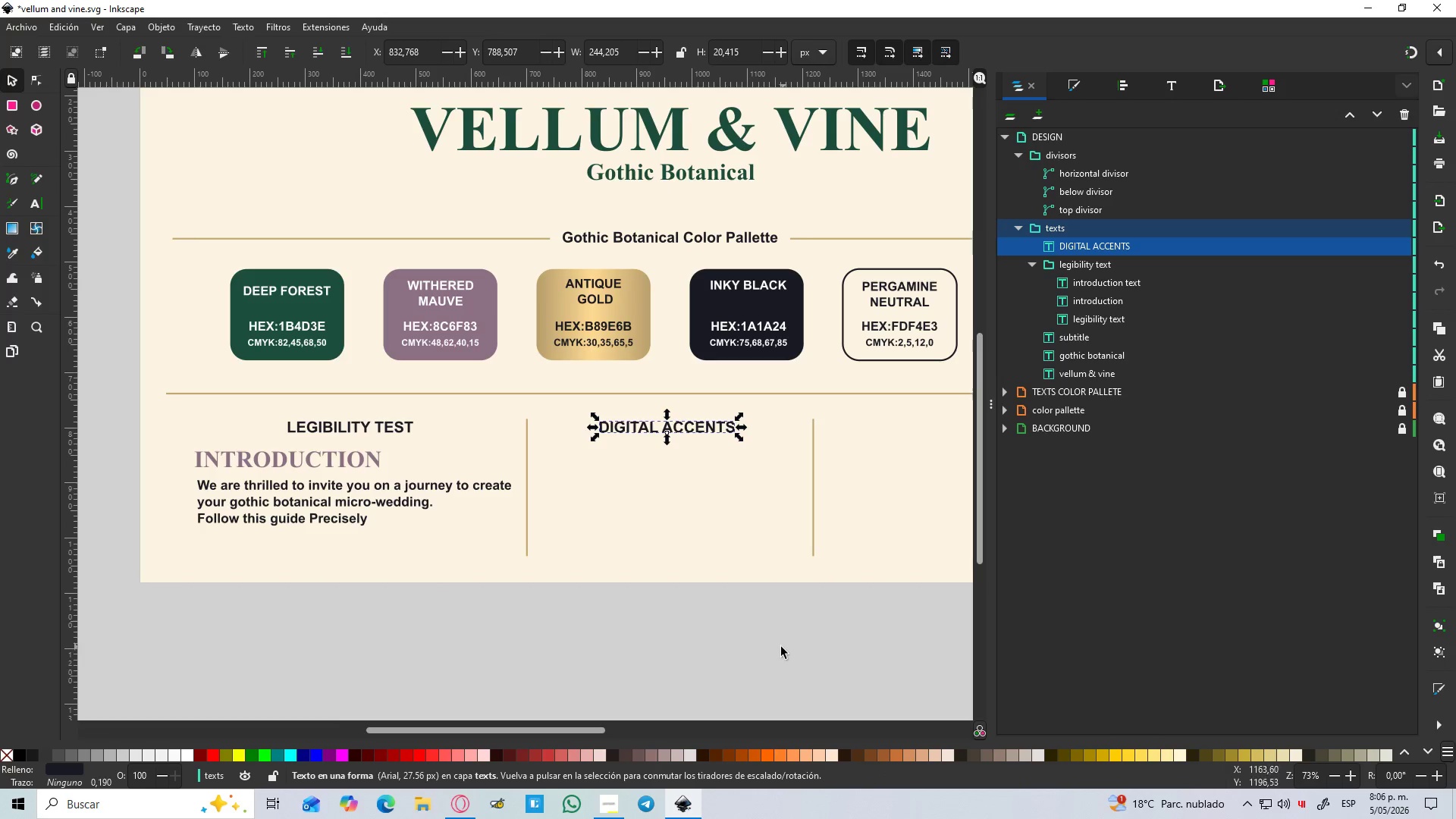 
left_click([793, 632])
 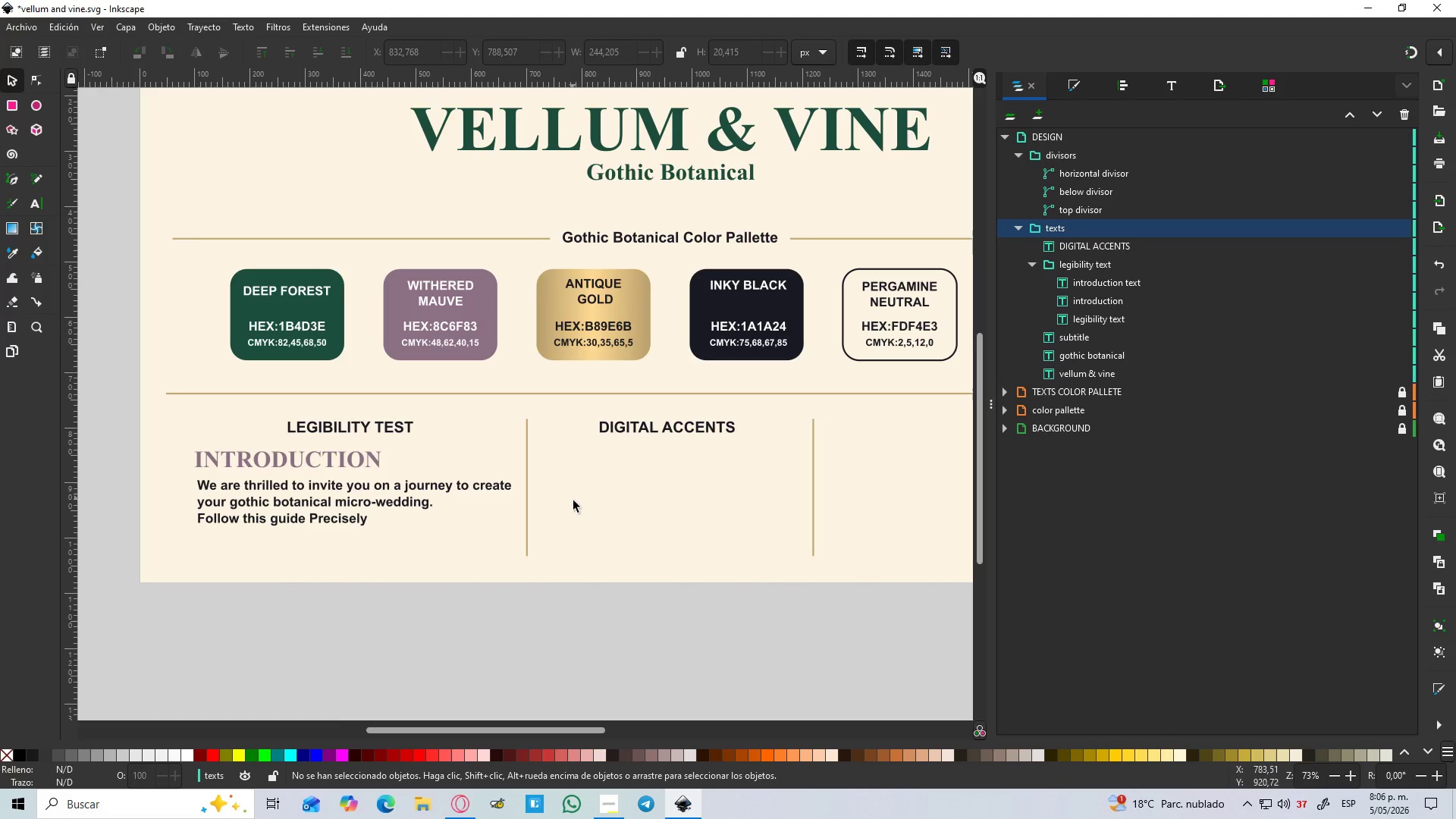 
wait(5.67)
 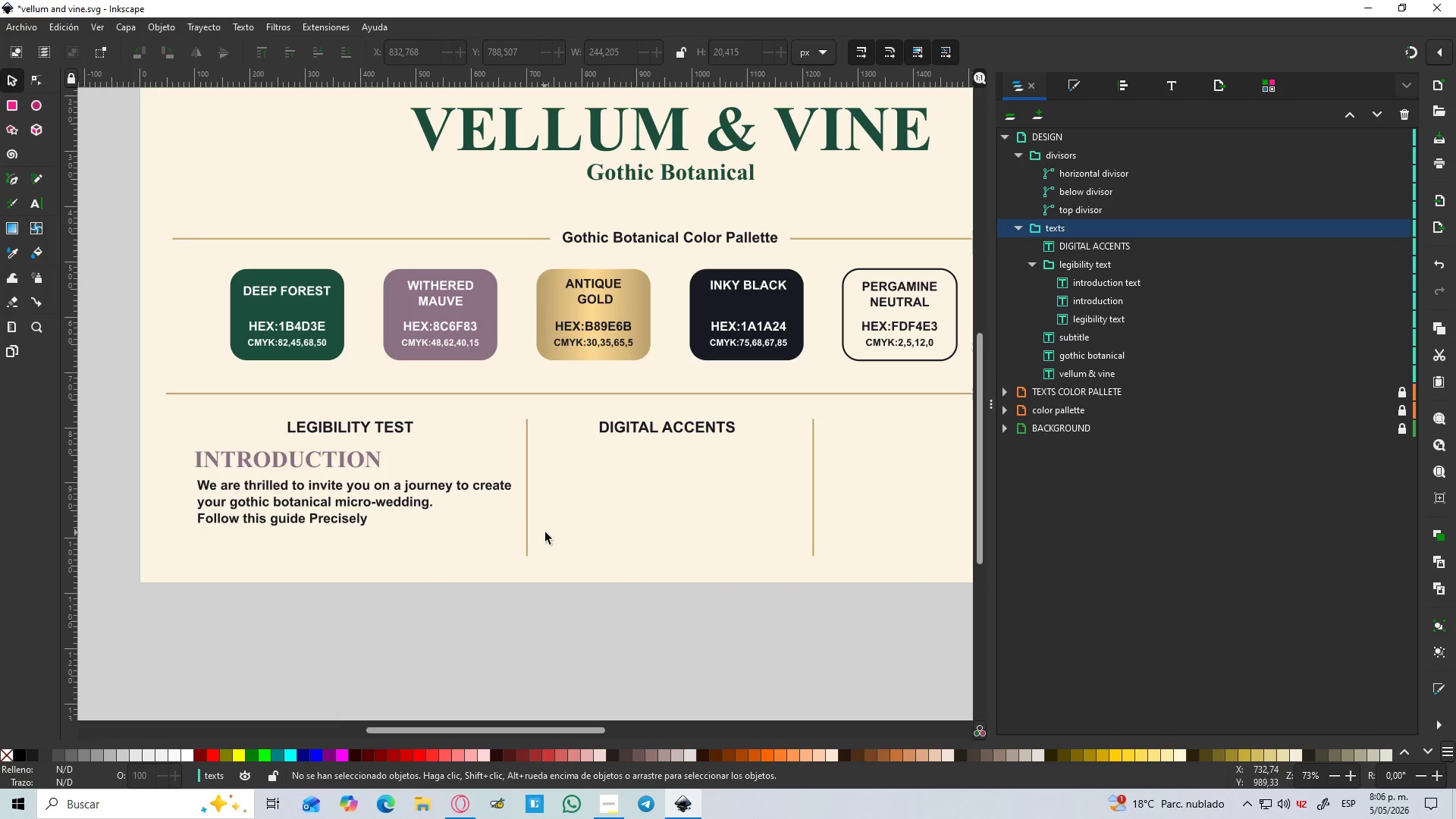 
double_click([681, 428])
 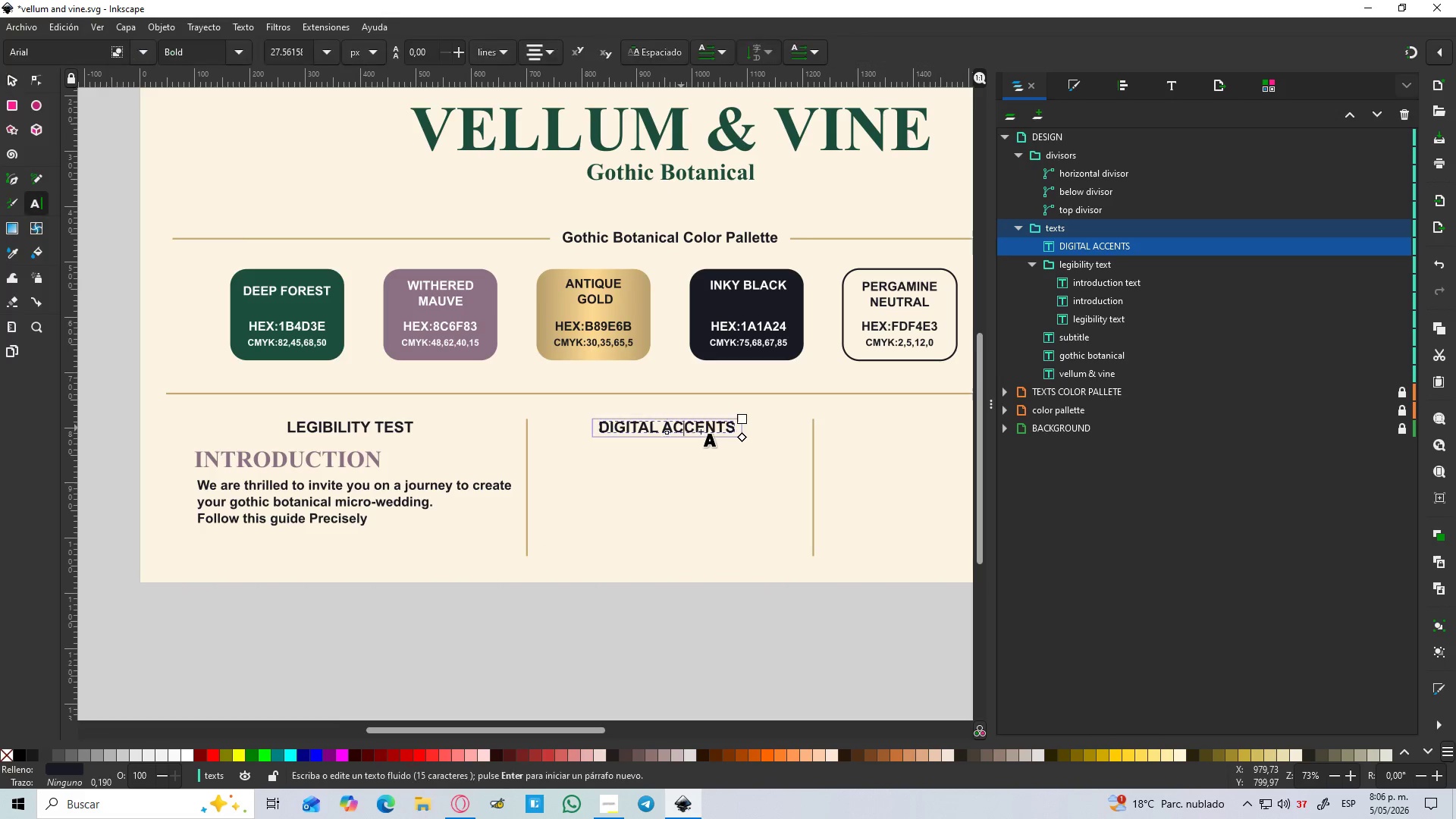 
left_click([709, 428])
 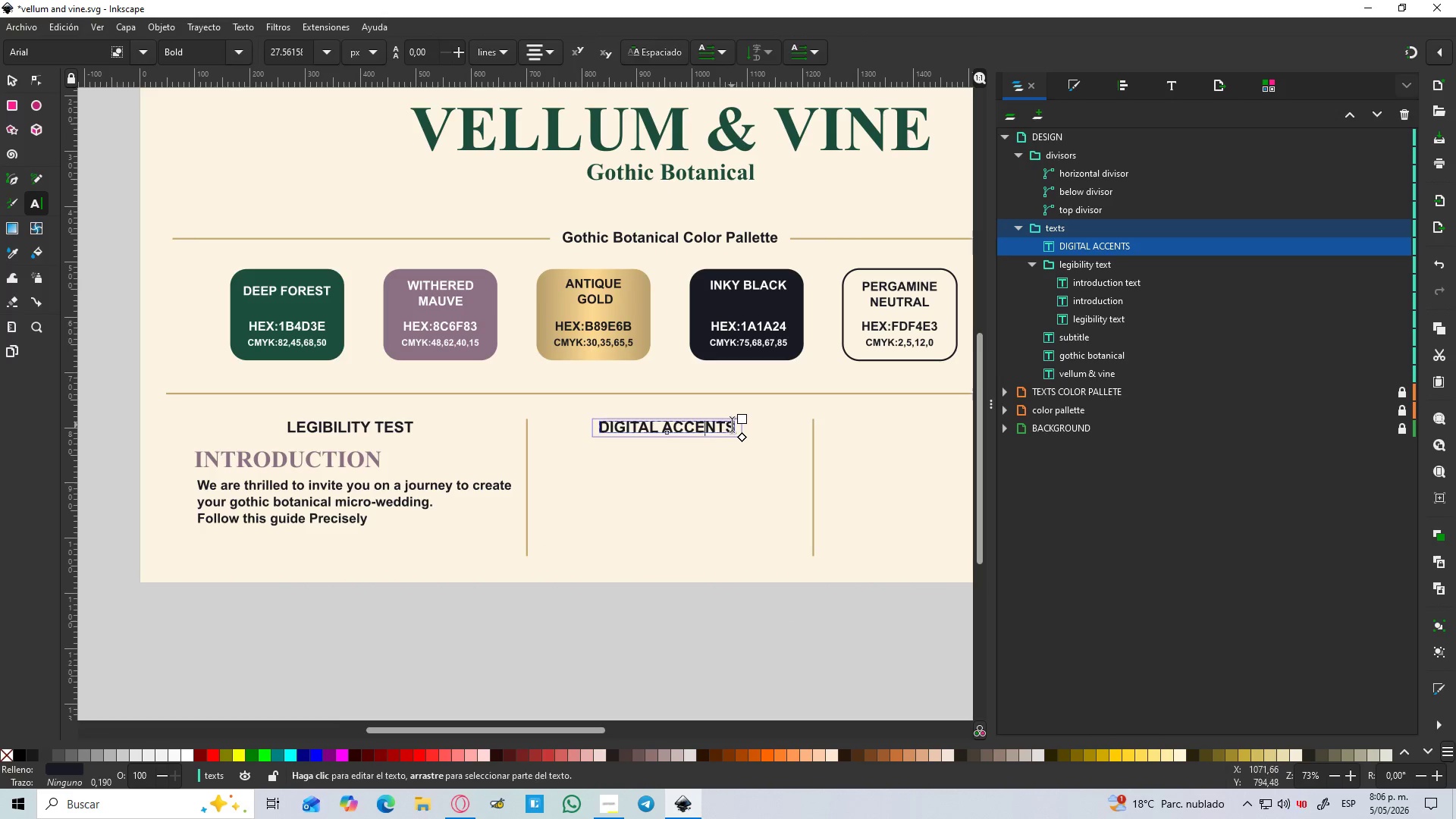 
left_click([732, 425])
 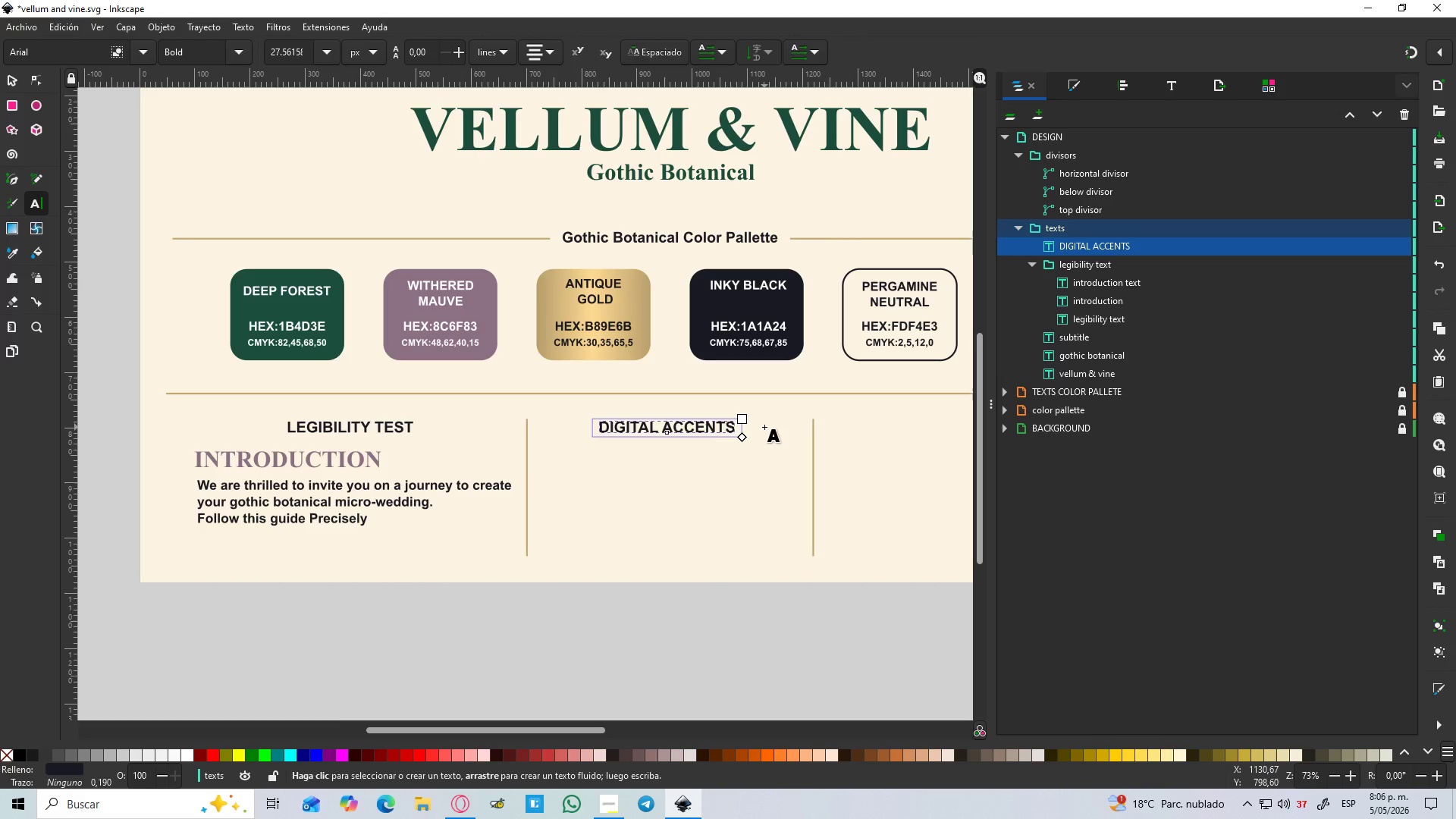 
key(Enter)
 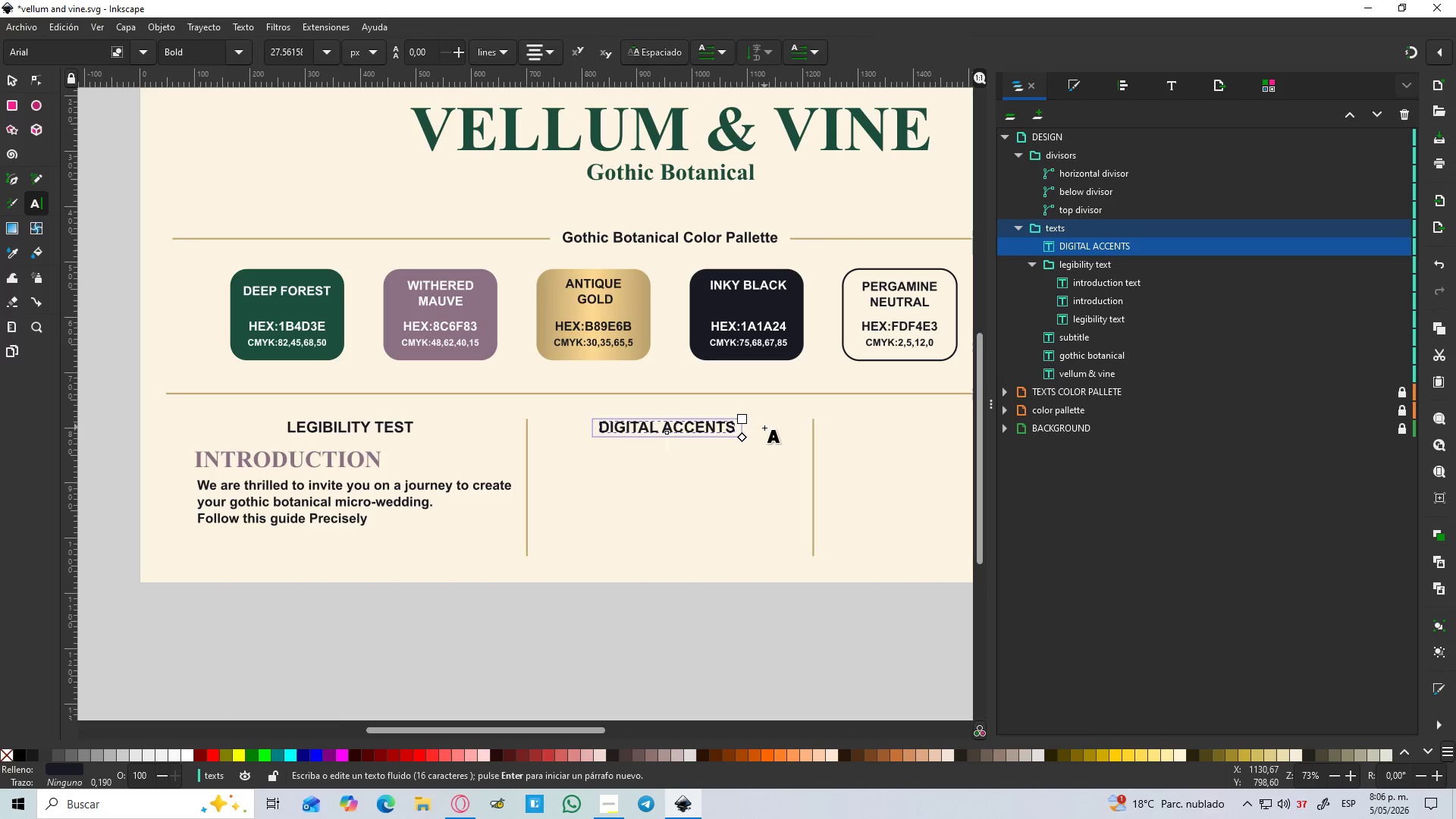 
key(Shift+8)
 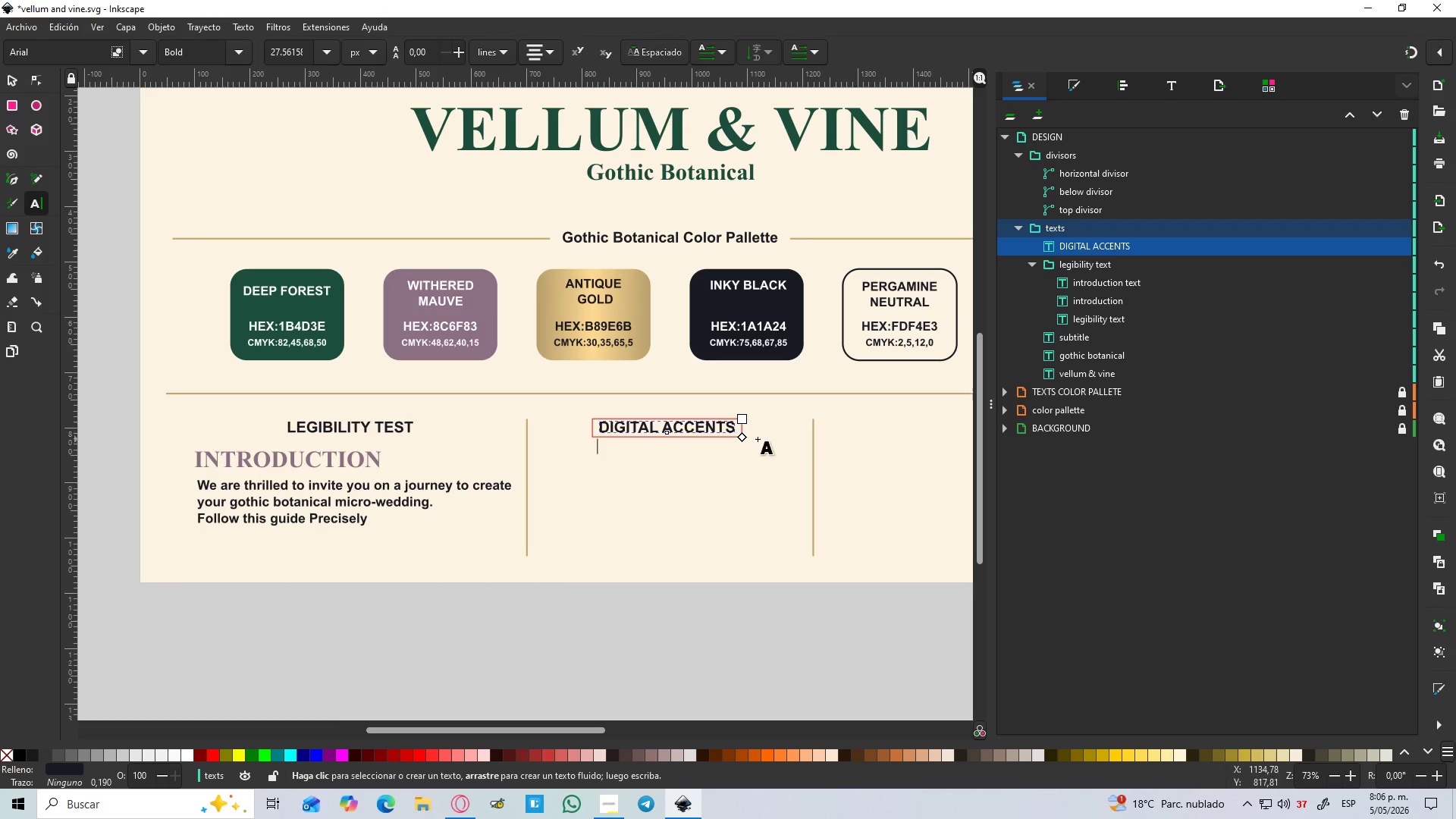 
left_click_drag(start_coordinate=[738, 439], to_coordinate=[762, 479])
 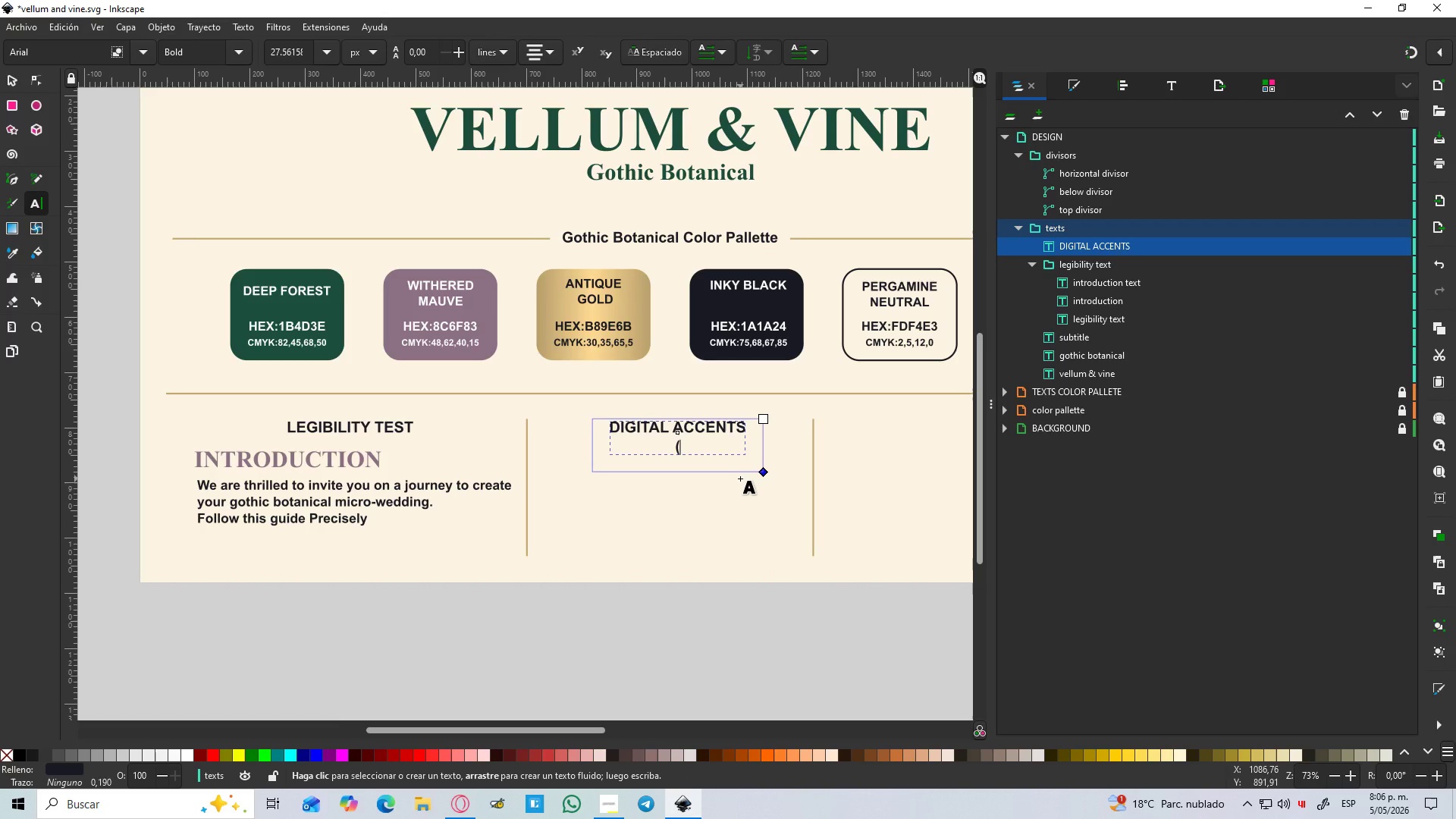 
type(CTA V)
key(Backspace)
type(BUTTONS)
 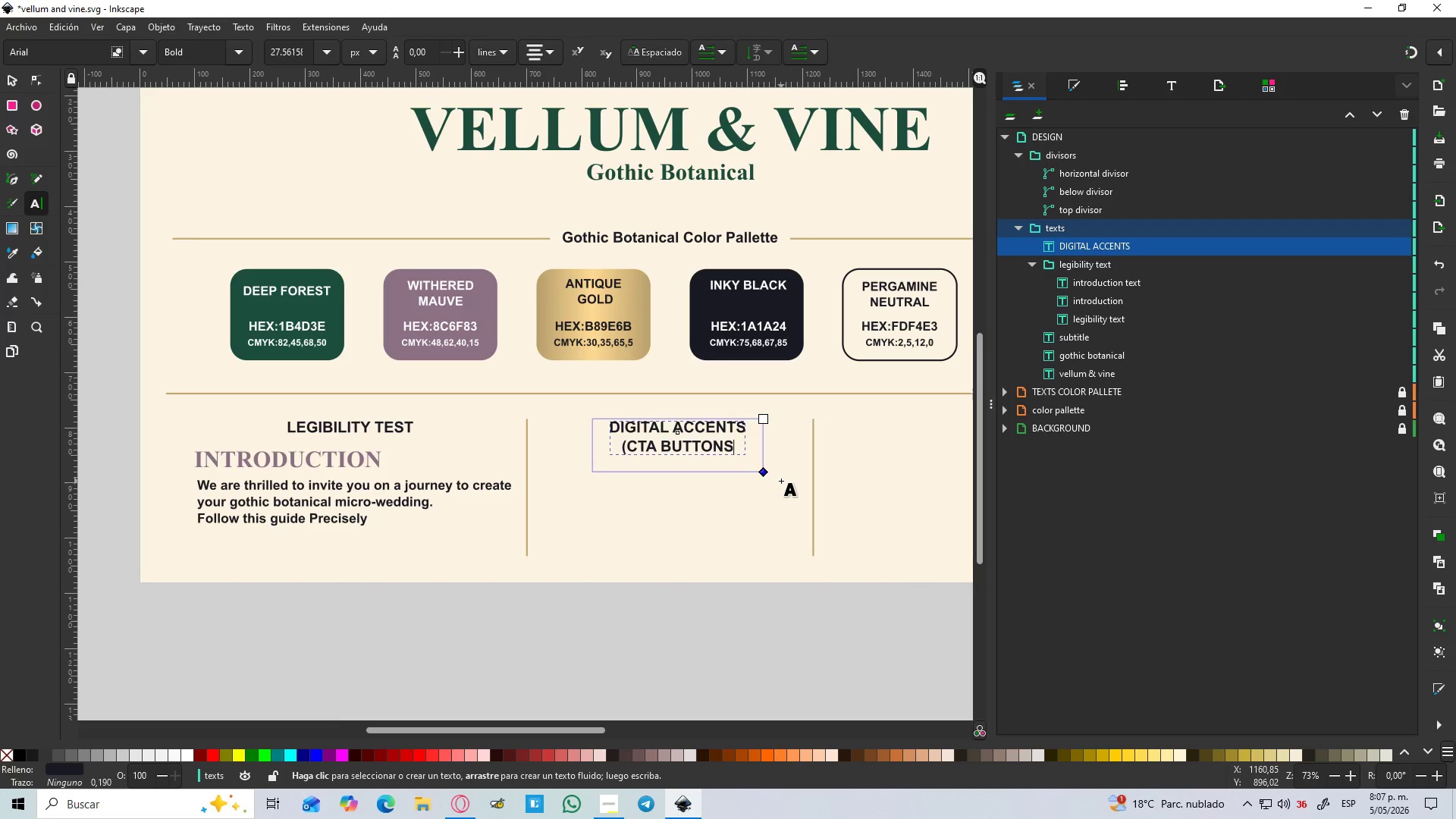 
key(Shift+9)
 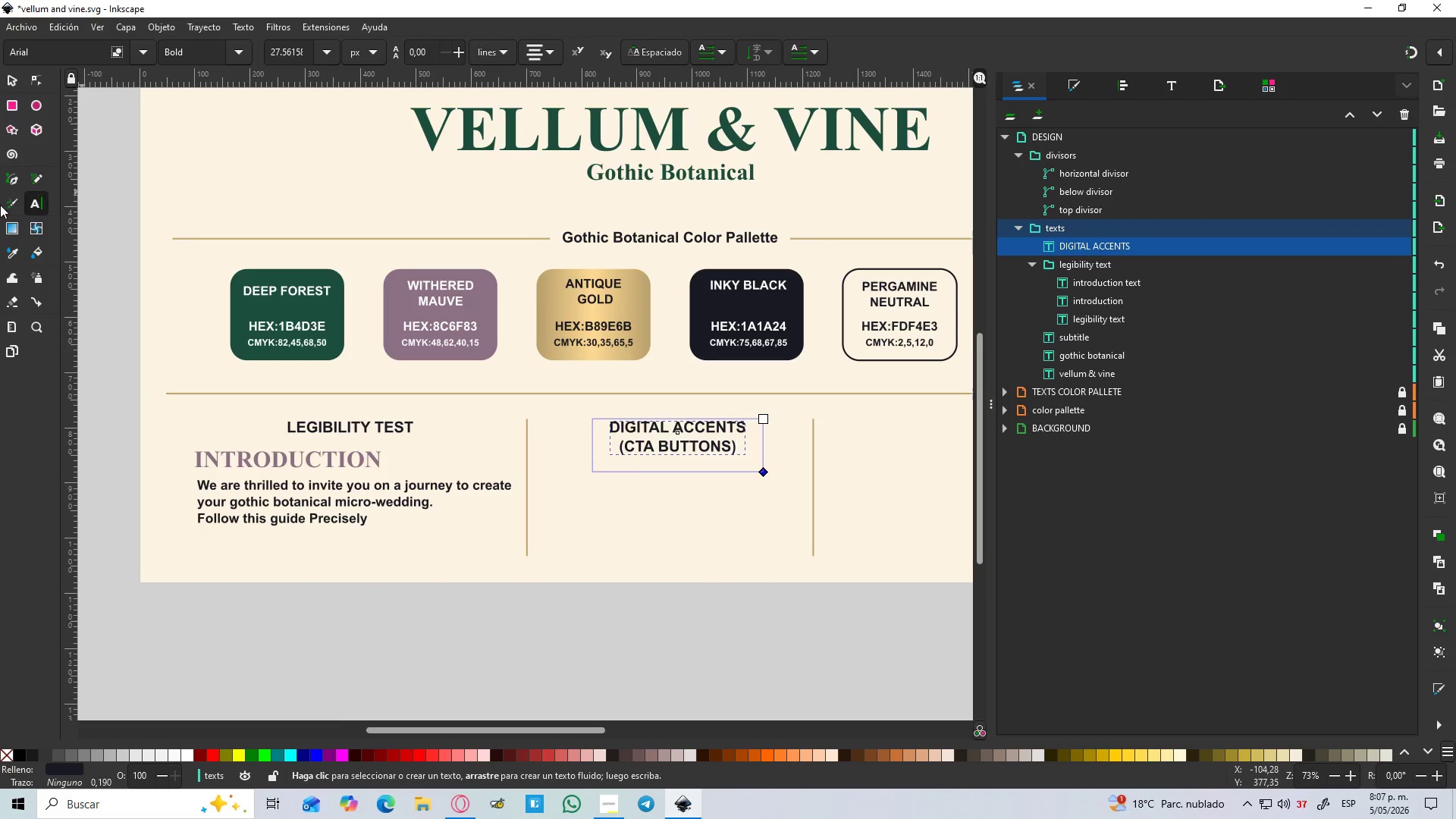 
left_click([11, 79])
 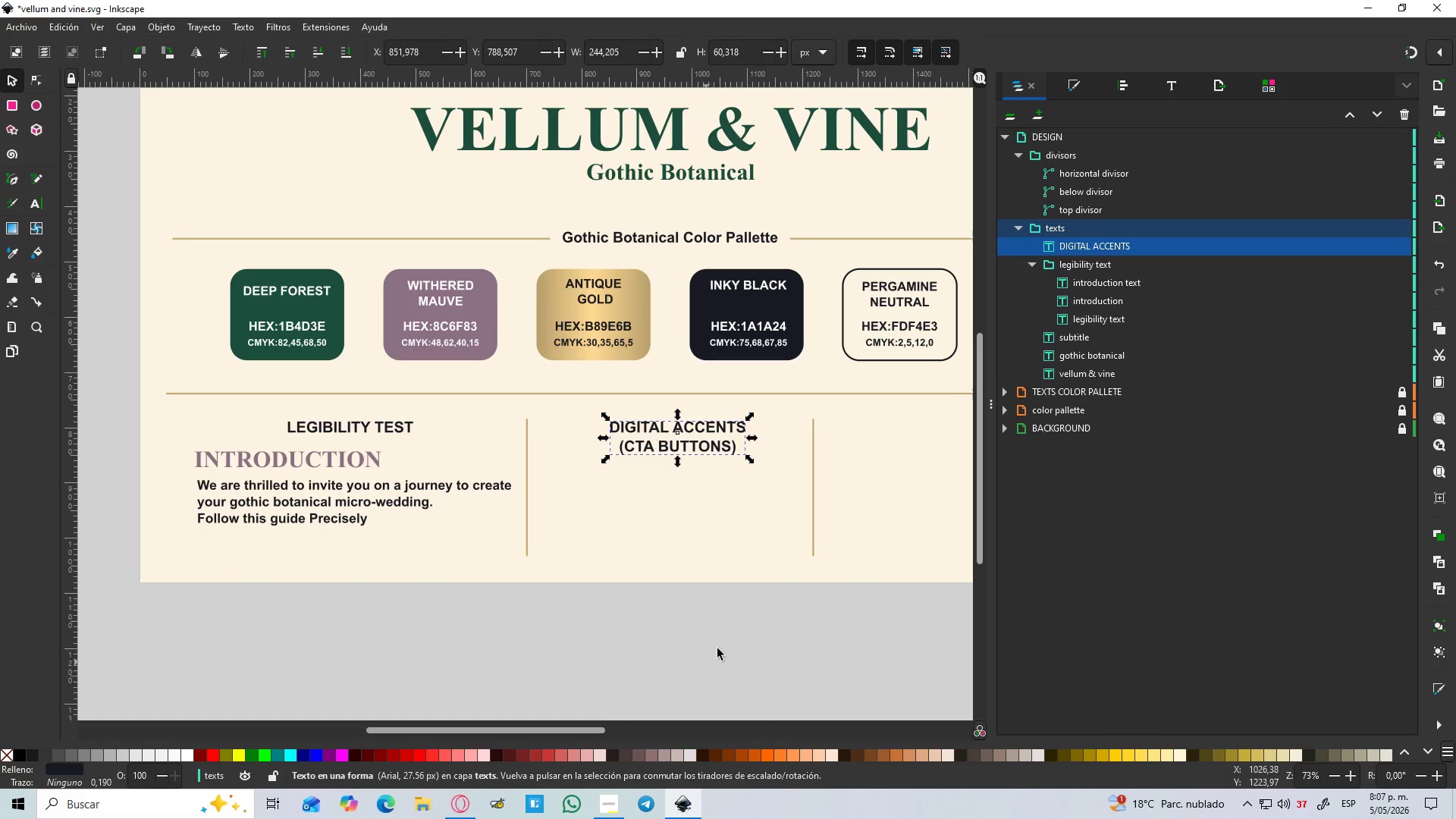 
key(Control+D)
 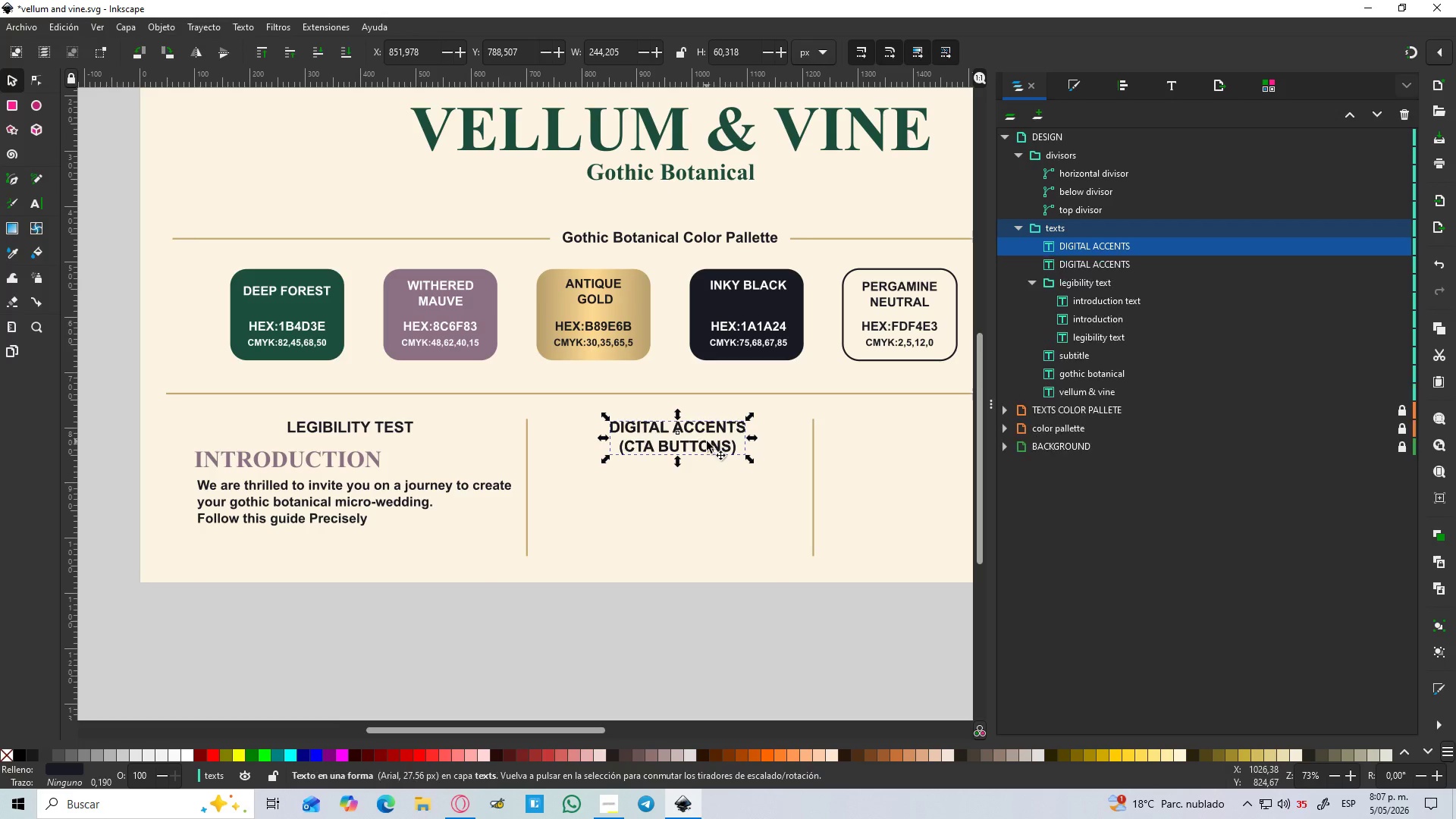 
left_click_drag(start_coordinate=[707, 441], to_coordinate=[702, 504])
 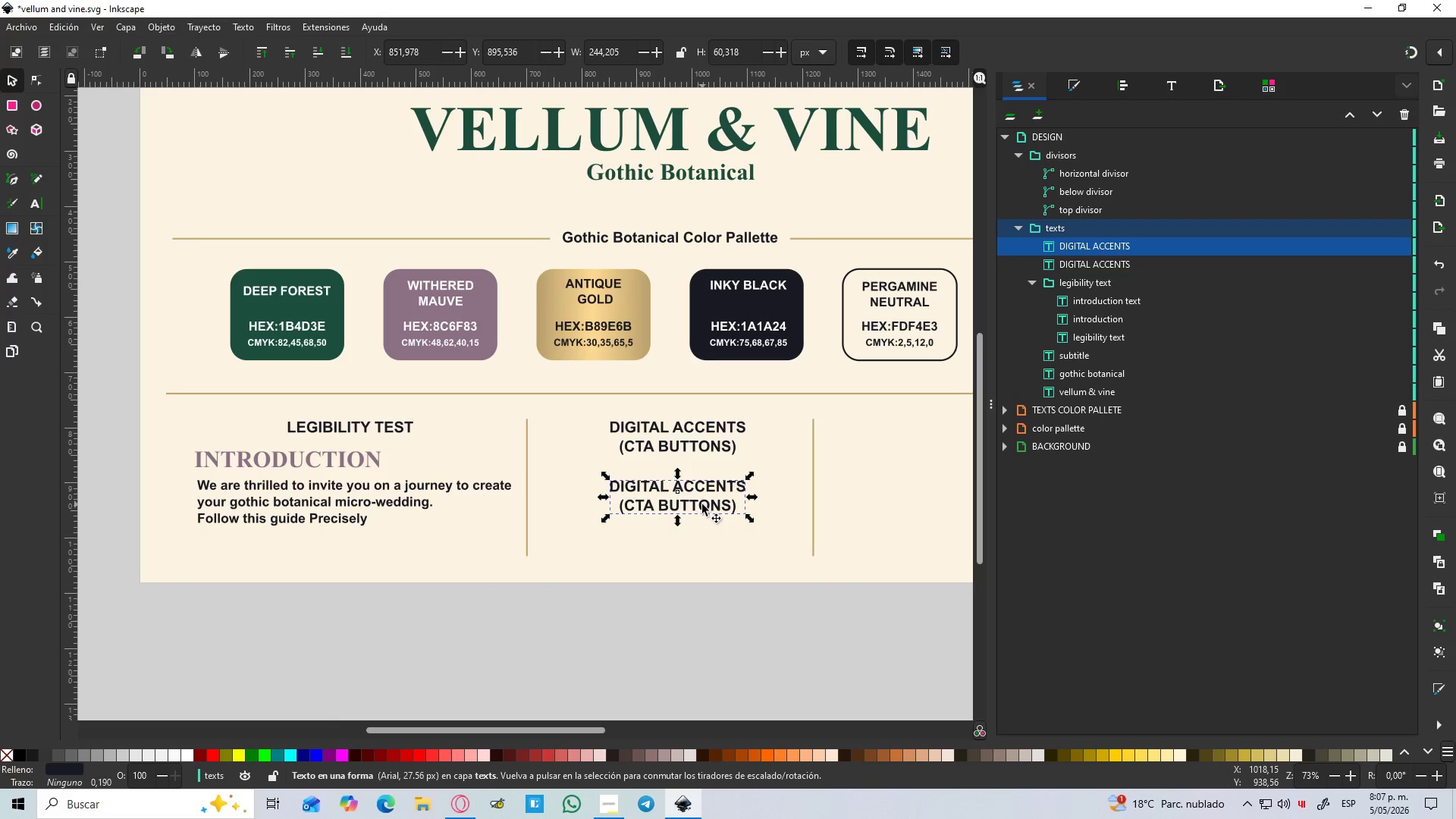 
hold_key(key=ControlLeft, duration=0.78)
 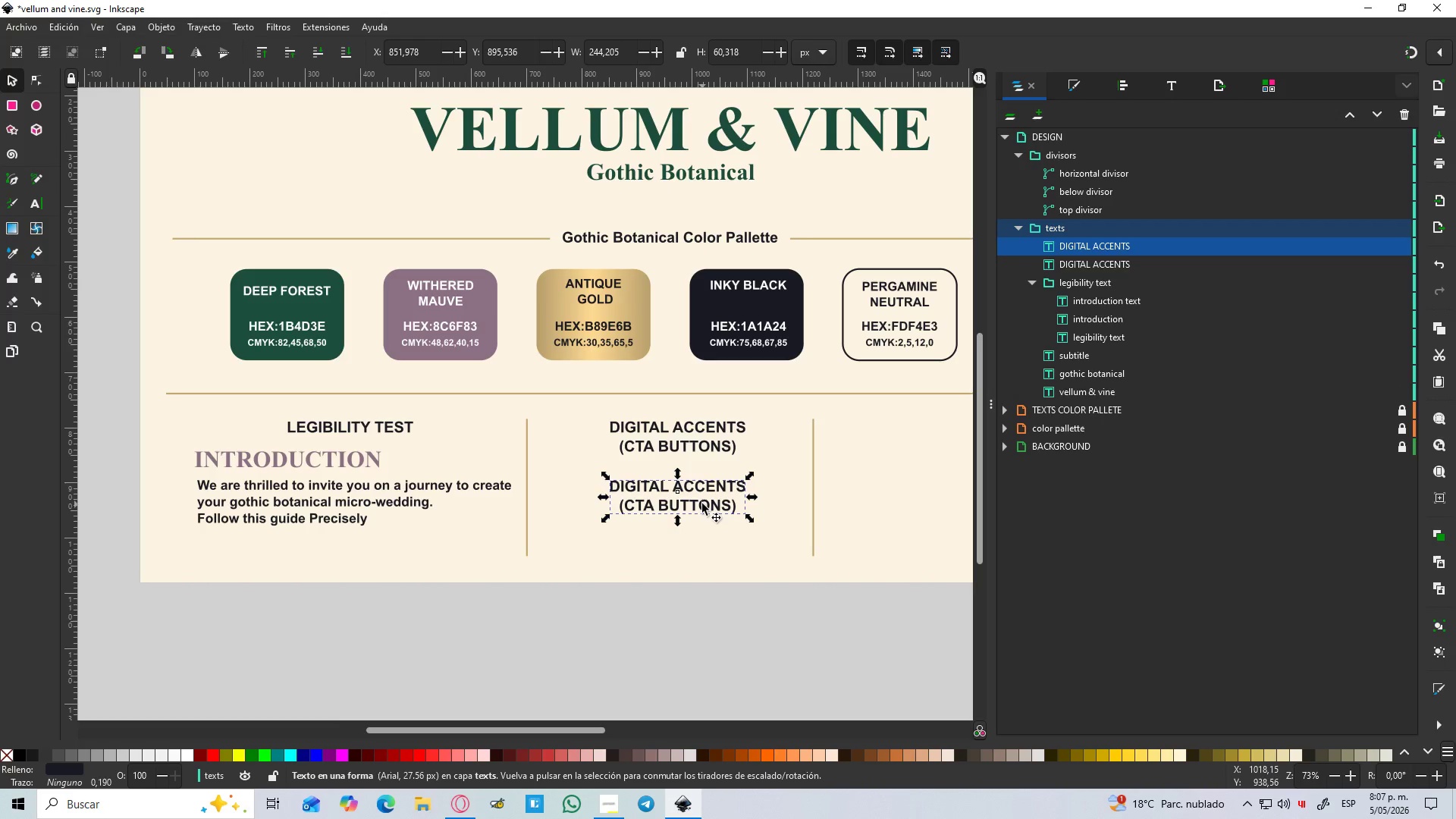 
hold_key(key=ControlLeft, duration=9.8)
double_click([702, 504])
 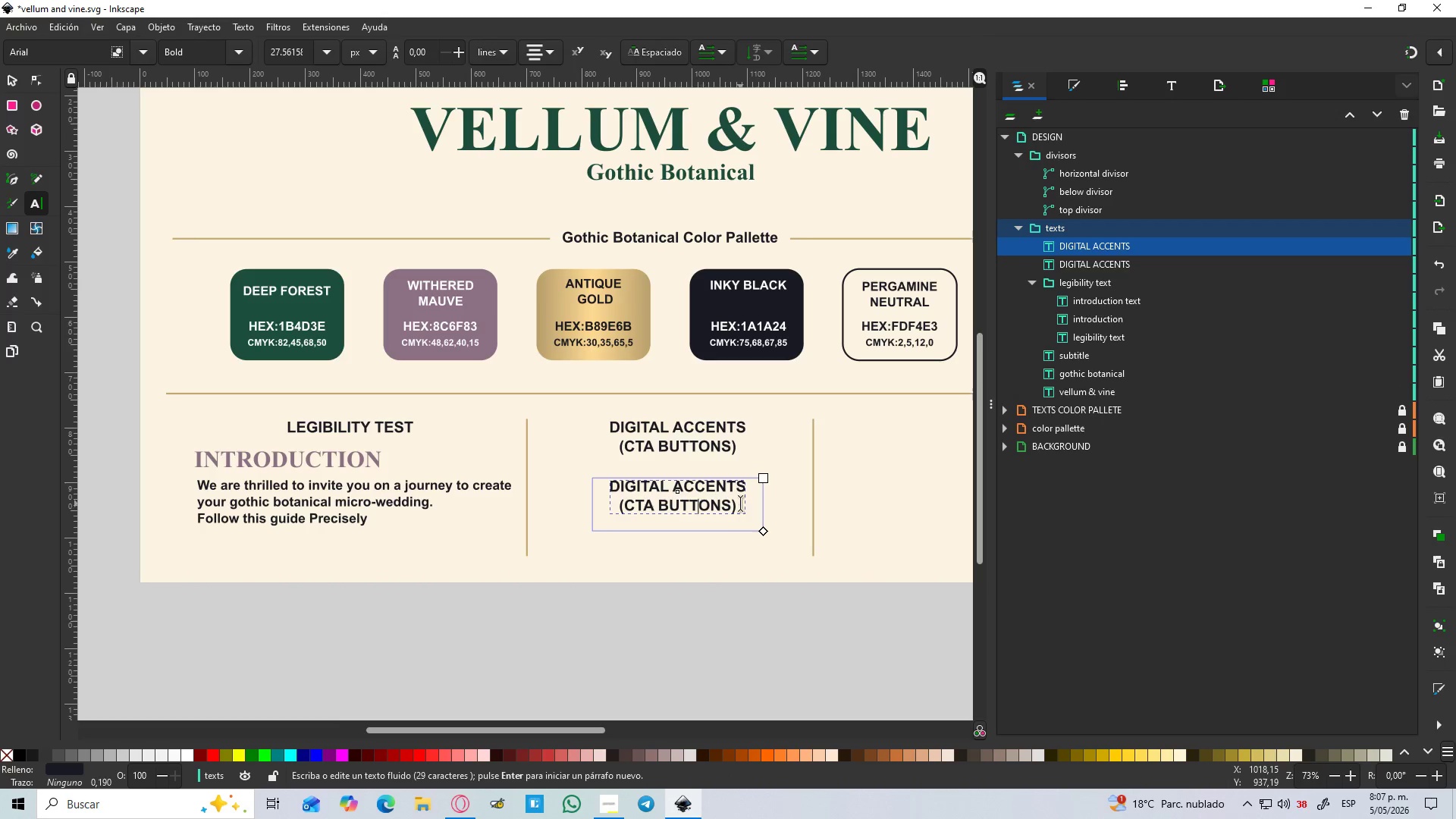 
left_click_drag(start_coordinate=[739, 503], to_coordinate=[601, 483])
 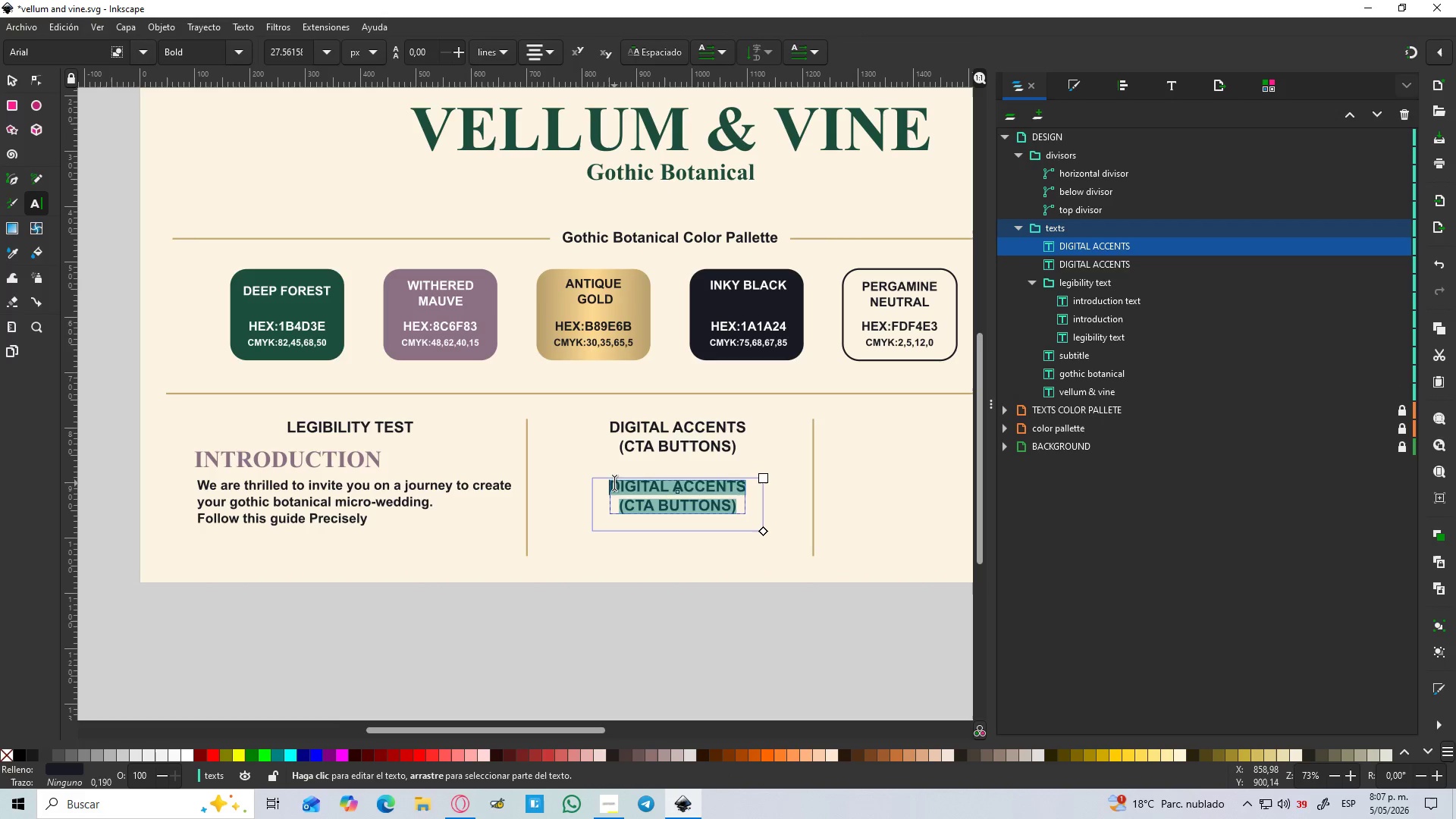 
type(ADD TO CART)
 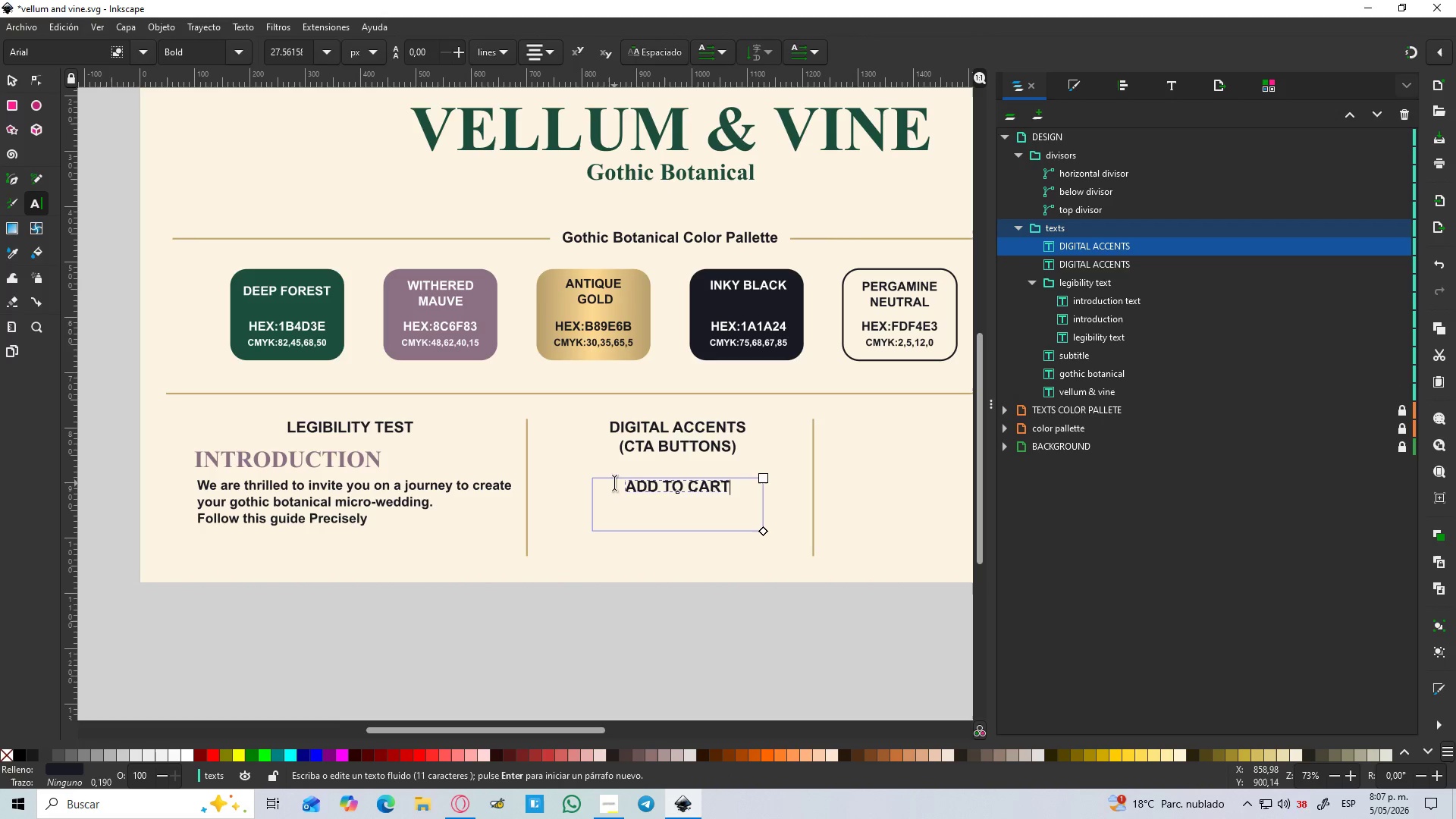 
key(Enter)
 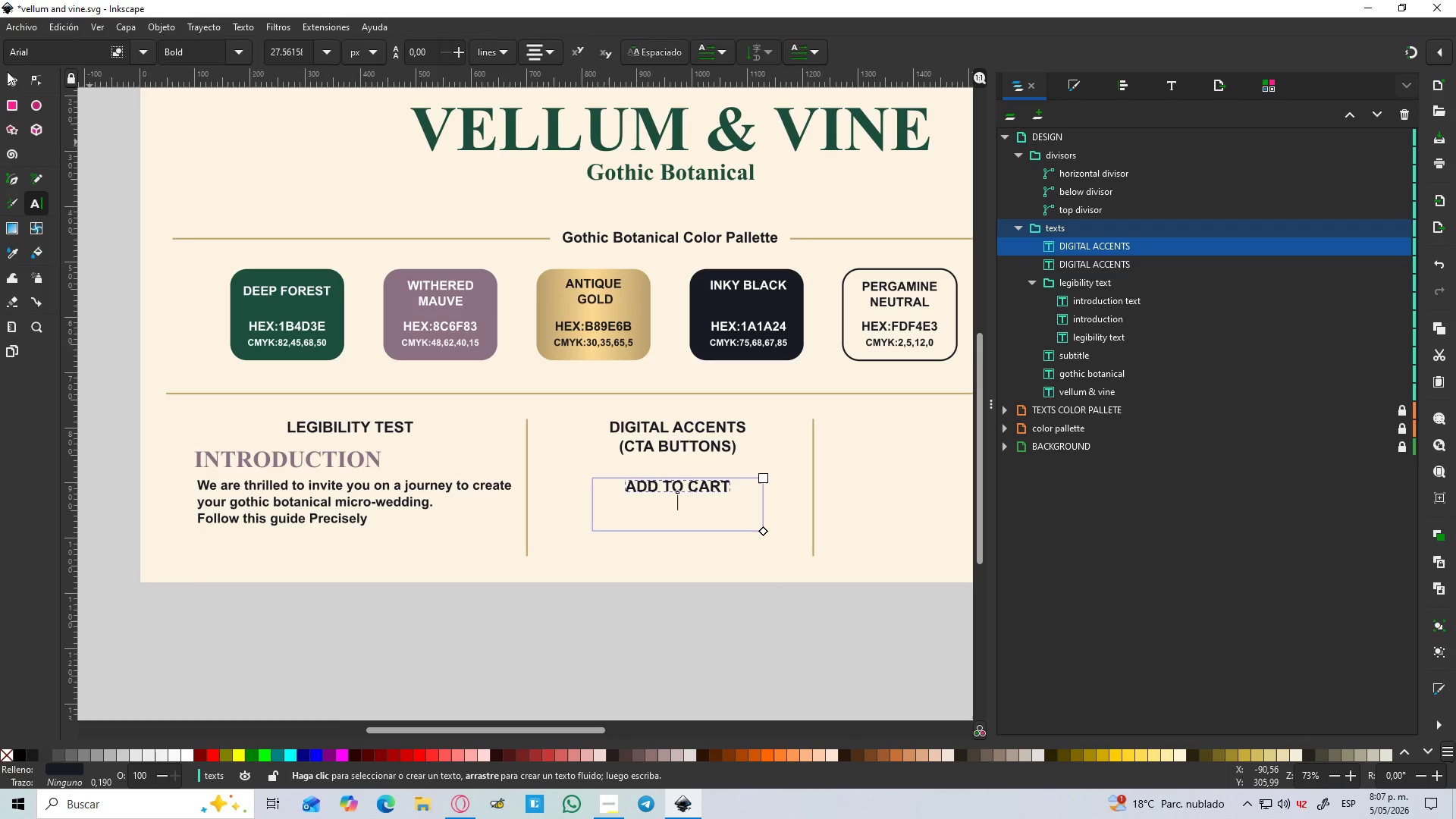 
left_click([11, 81])
 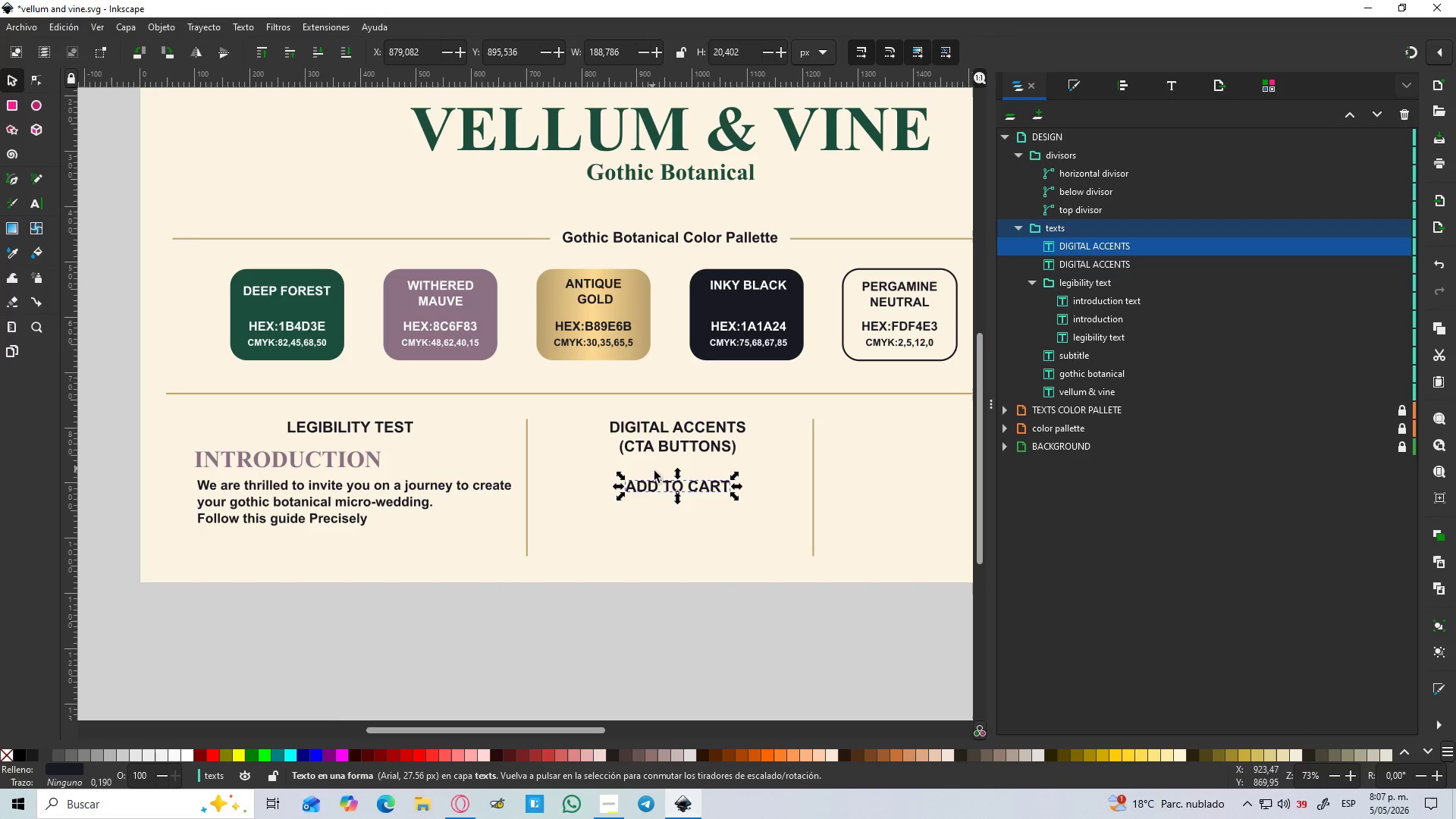 
key(Control+D)
 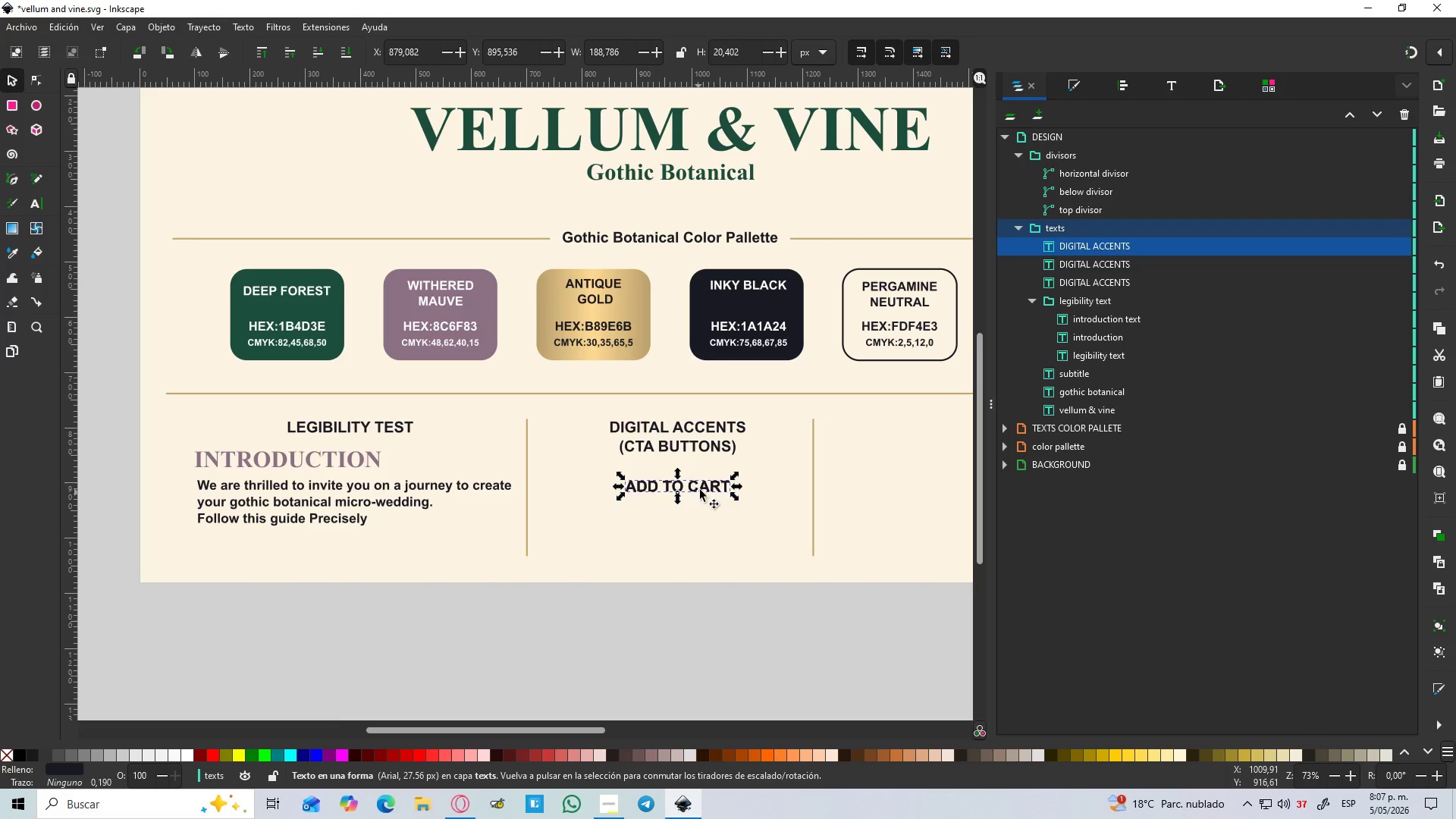 
left_click_drag(start_coordinate=[703, 482], to_coordinate=[705, 528])
 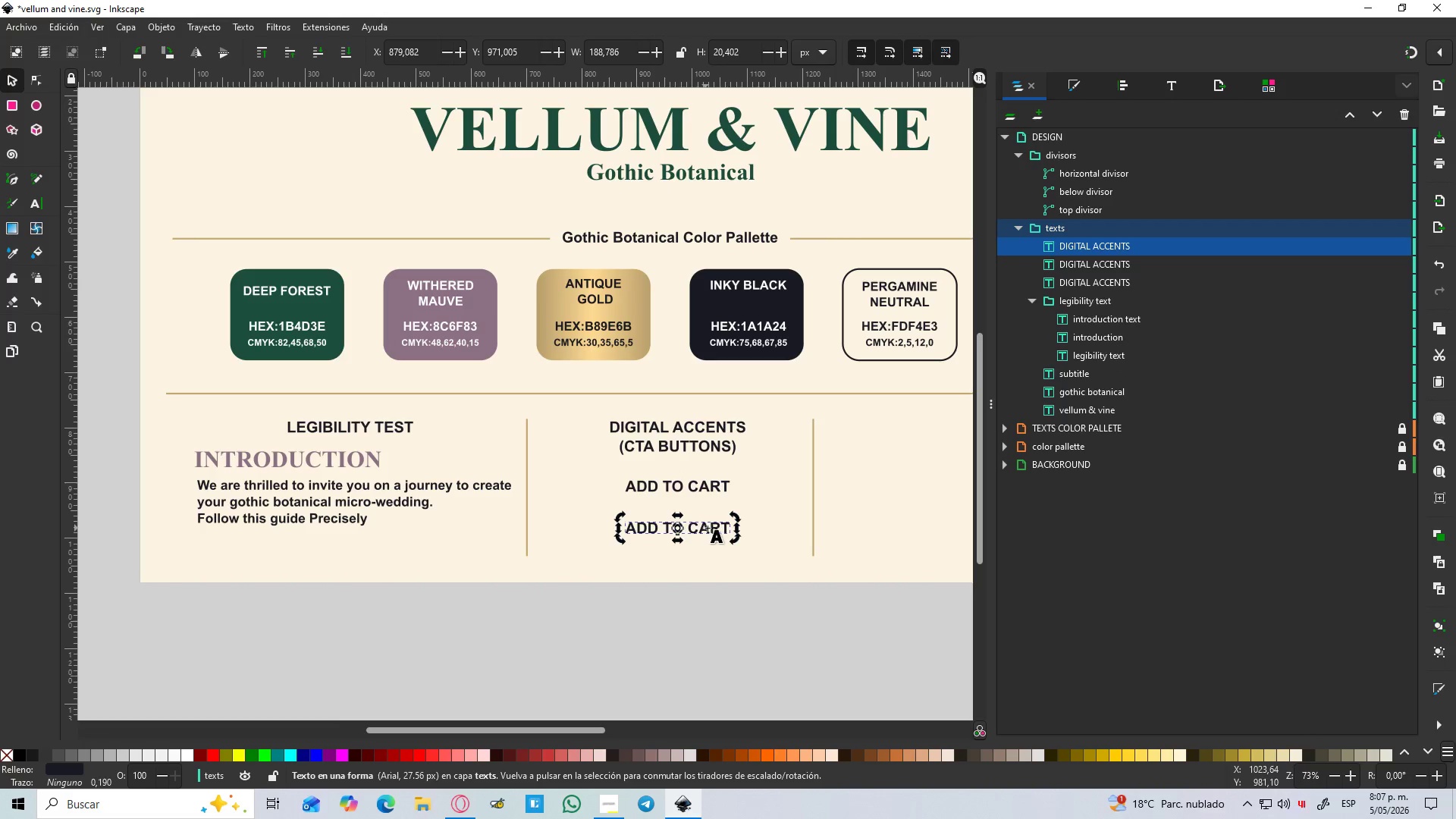 
hold_key(key=ControlLeft, duration=0.98)
 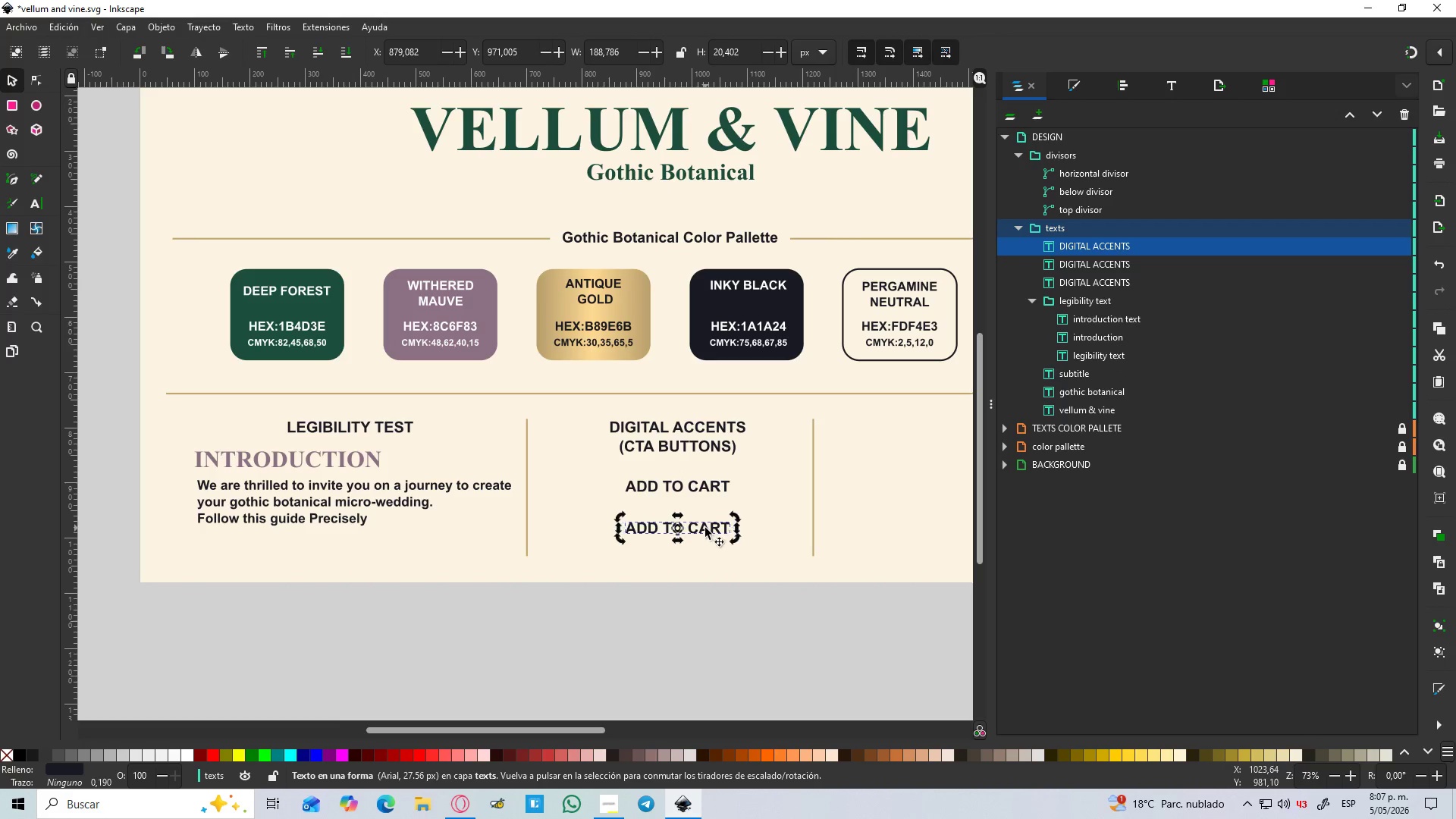 
double_click([705, 528])
 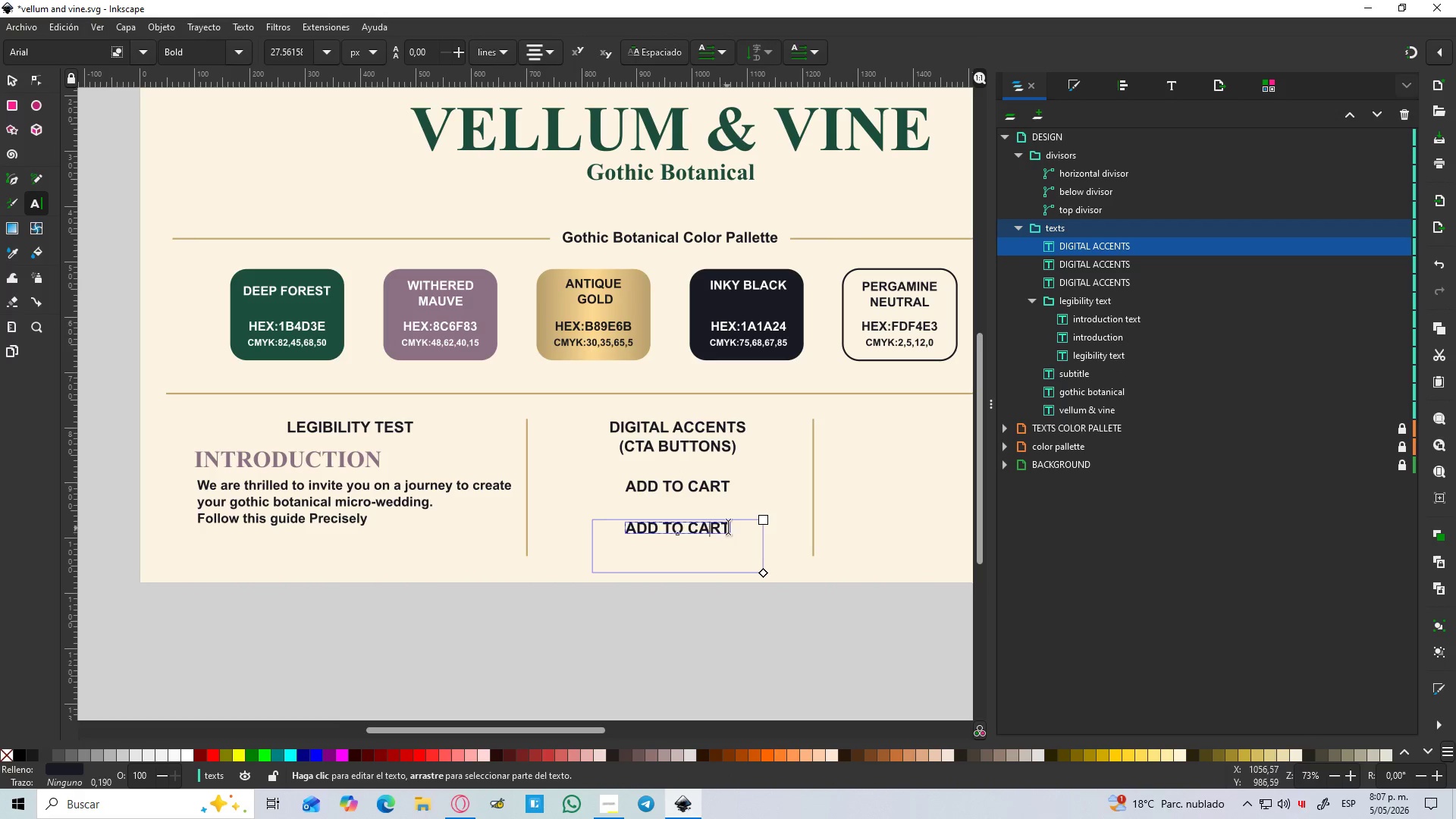 
left_click_drag(start_coordinate=[732, 526], to_coordinate=[605, 534])
 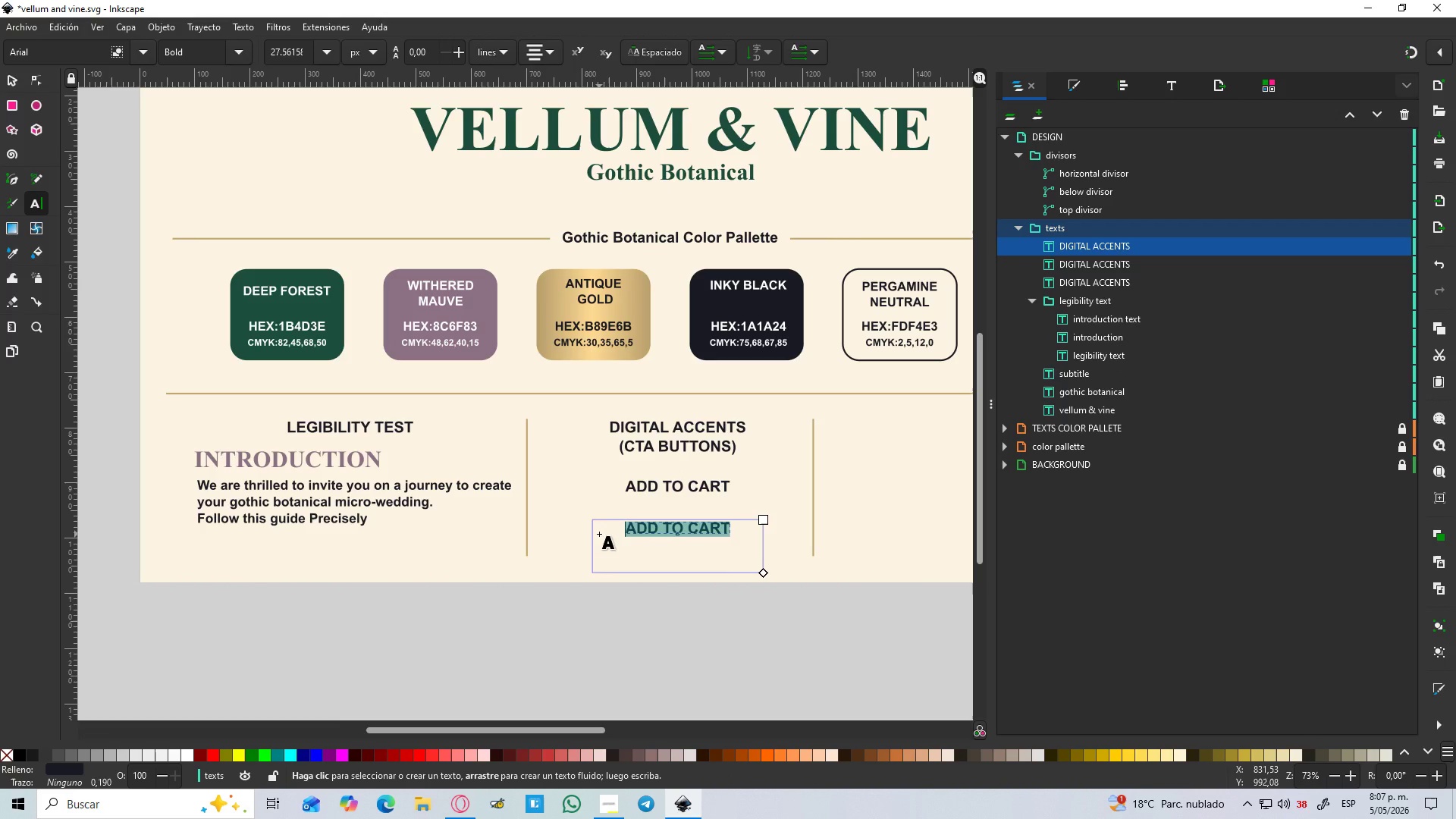 
type(VIW KIT DETAILS)
 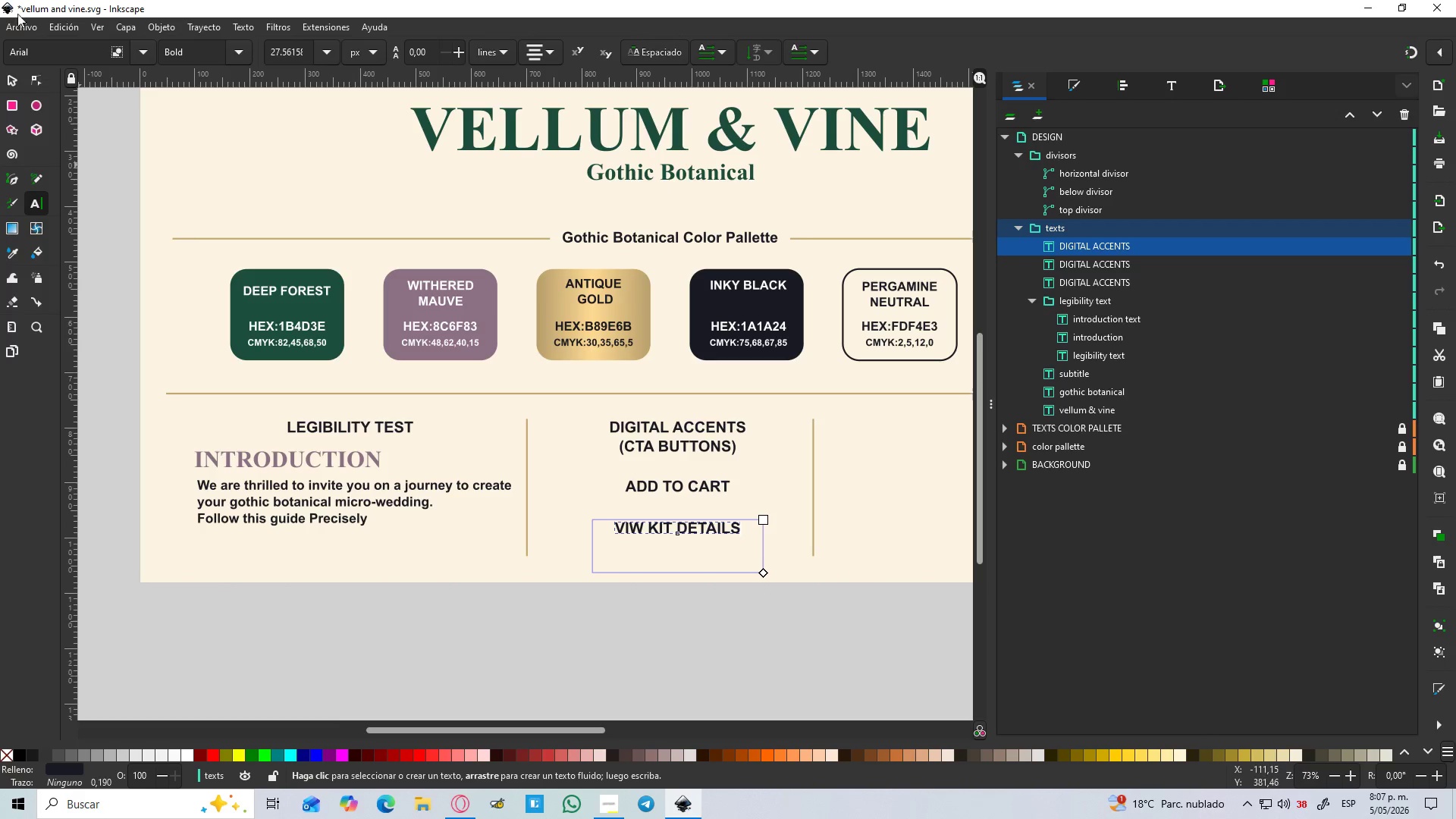 
left_click([6, 78])
 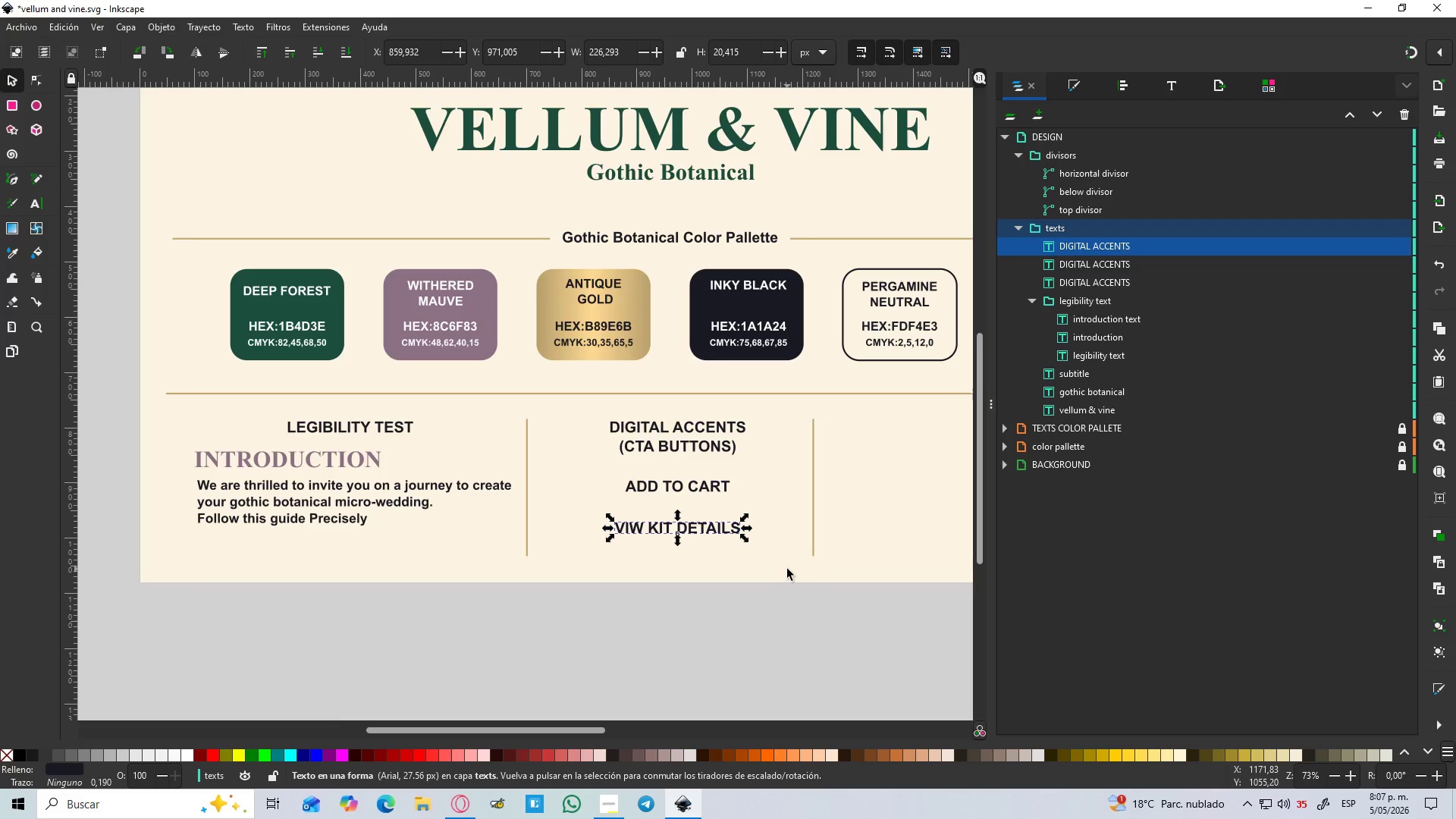 
wait(11.73)
 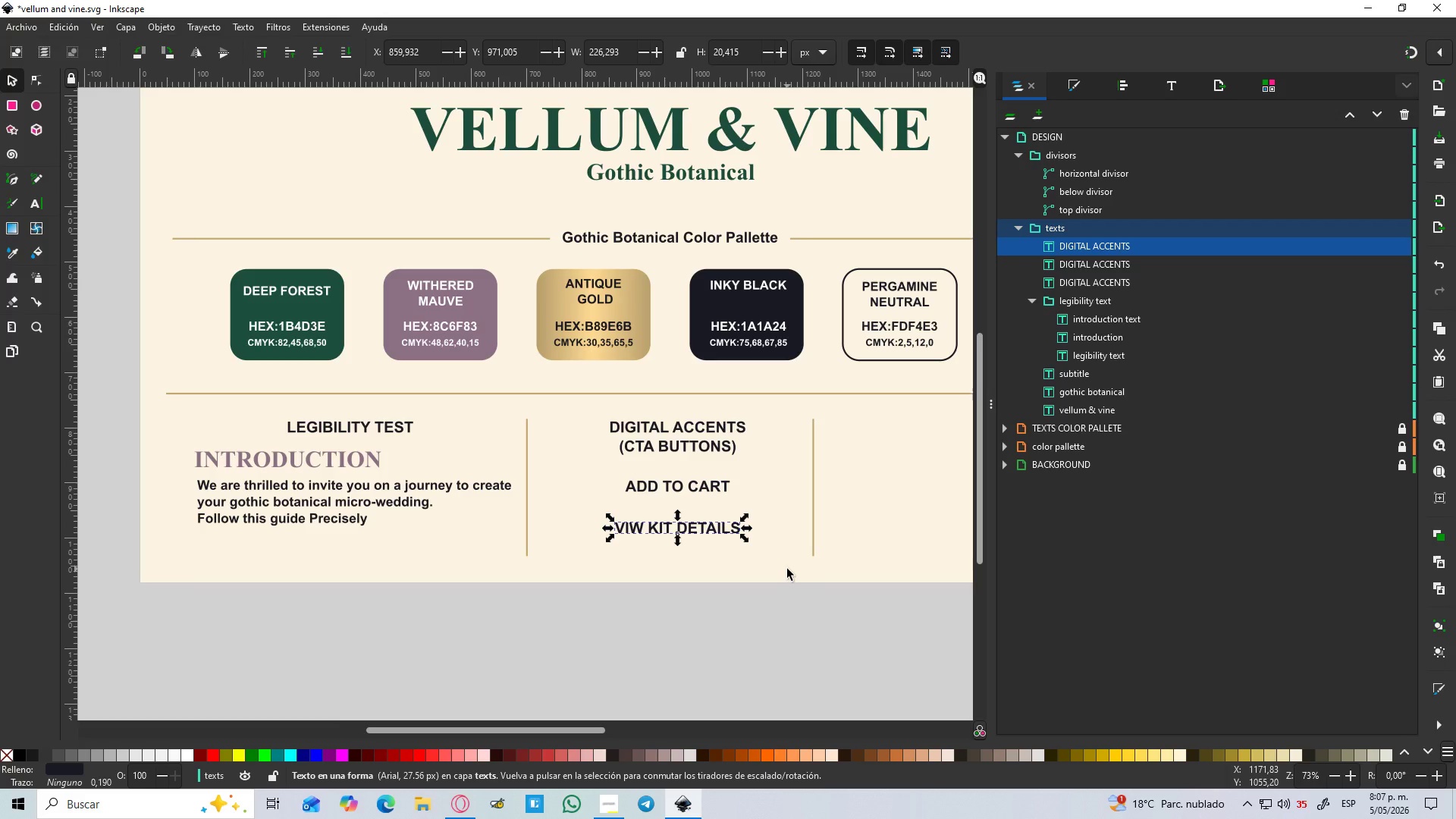 
left_click([10, 104])
 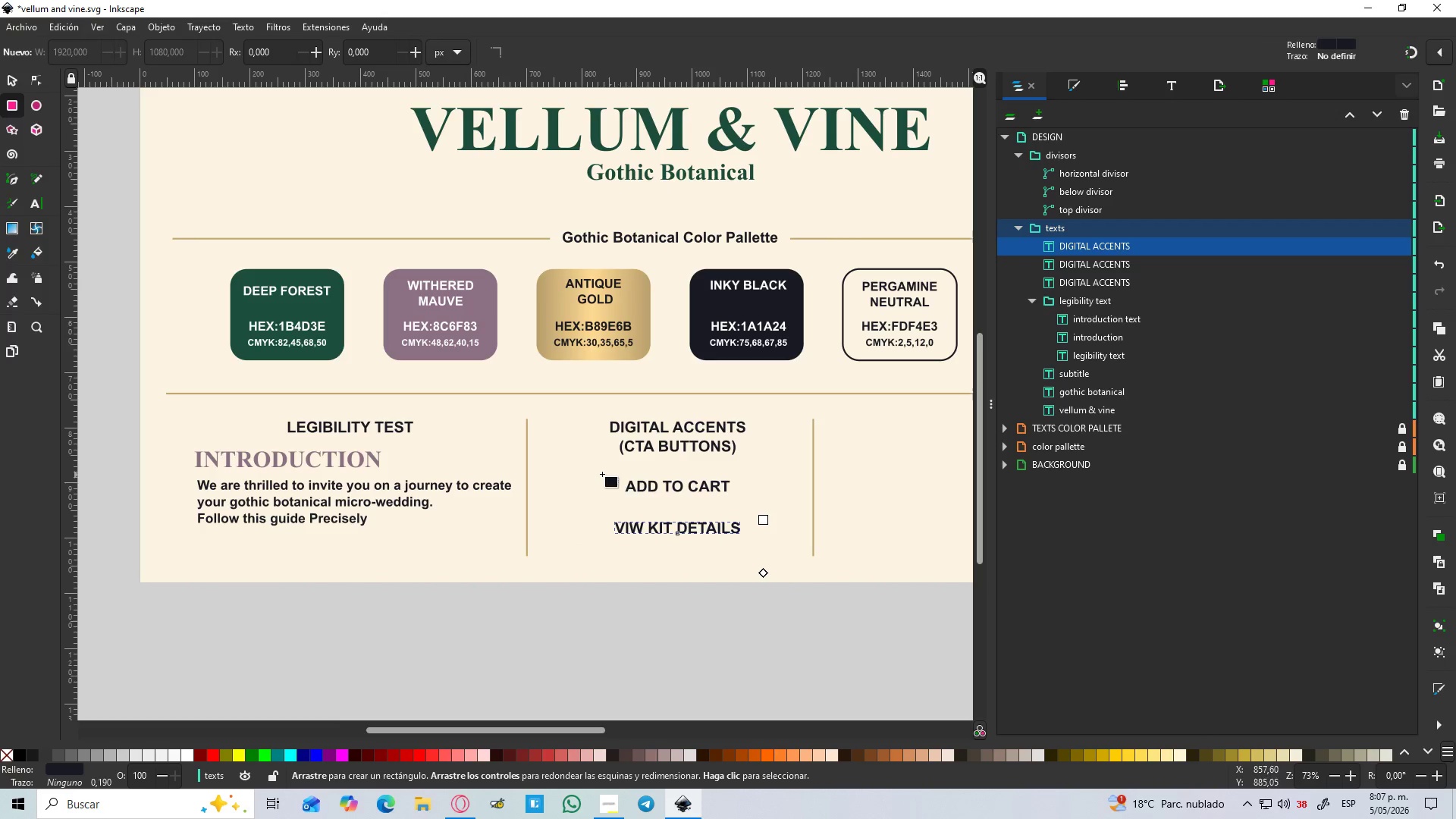 
left_click_drag(start_coordinate=[582, 468], to_coordinate=[781, 507])
 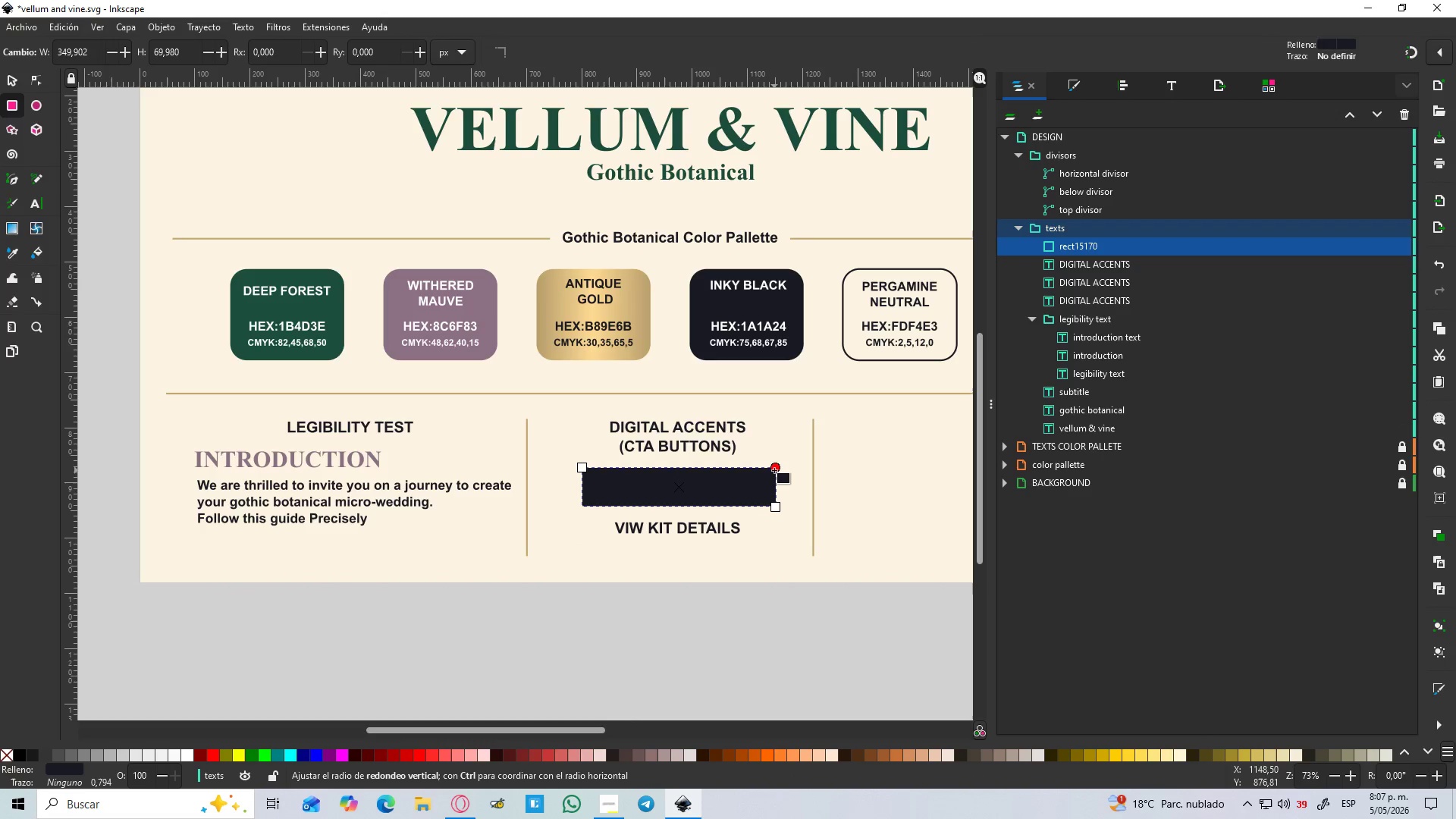 
hold_key(key=ControlLeft, duration=1.31)
 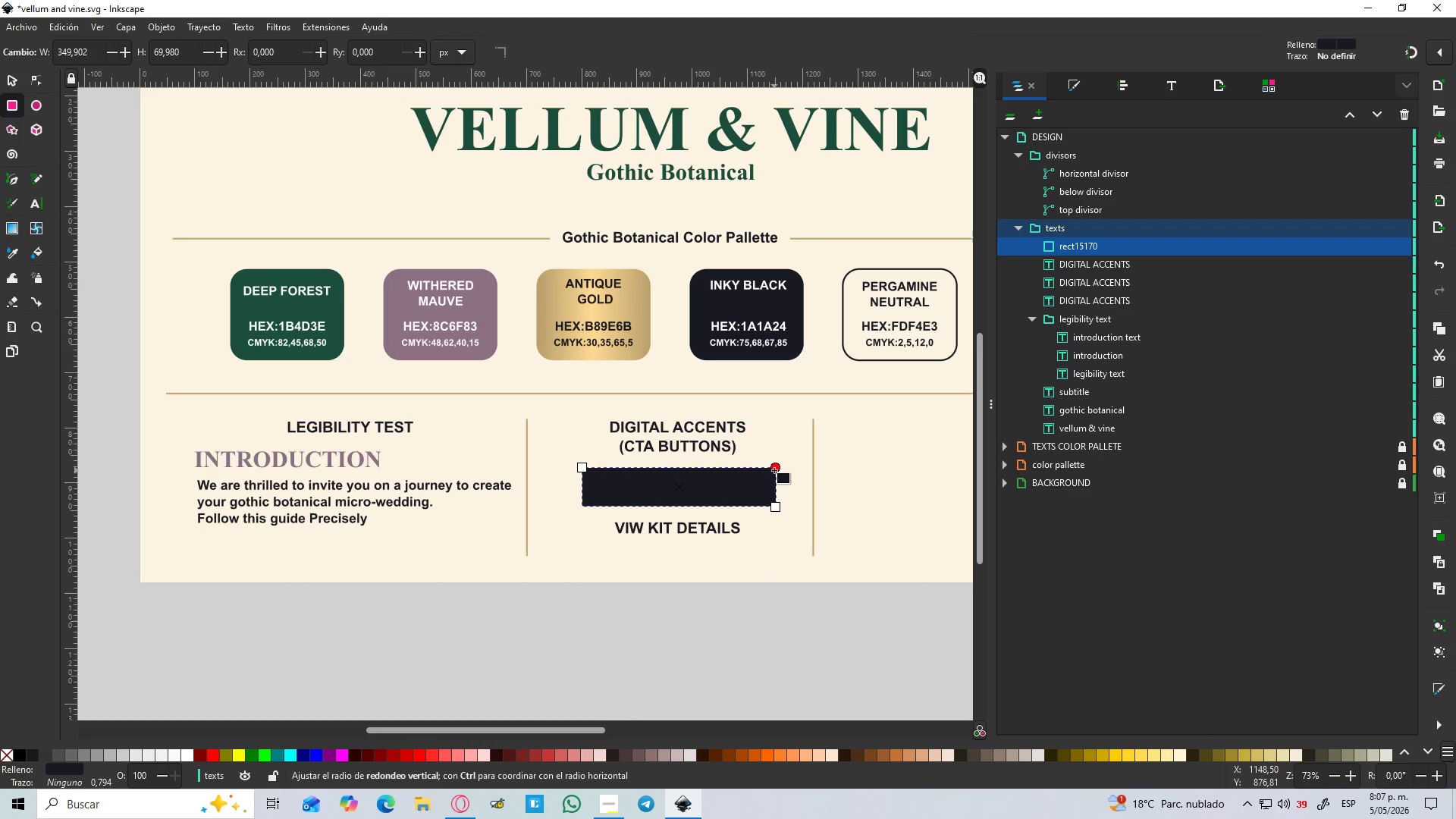 
left_click_drag(start_coordinate=[774, 470], to_coordinate=[776, 483])
 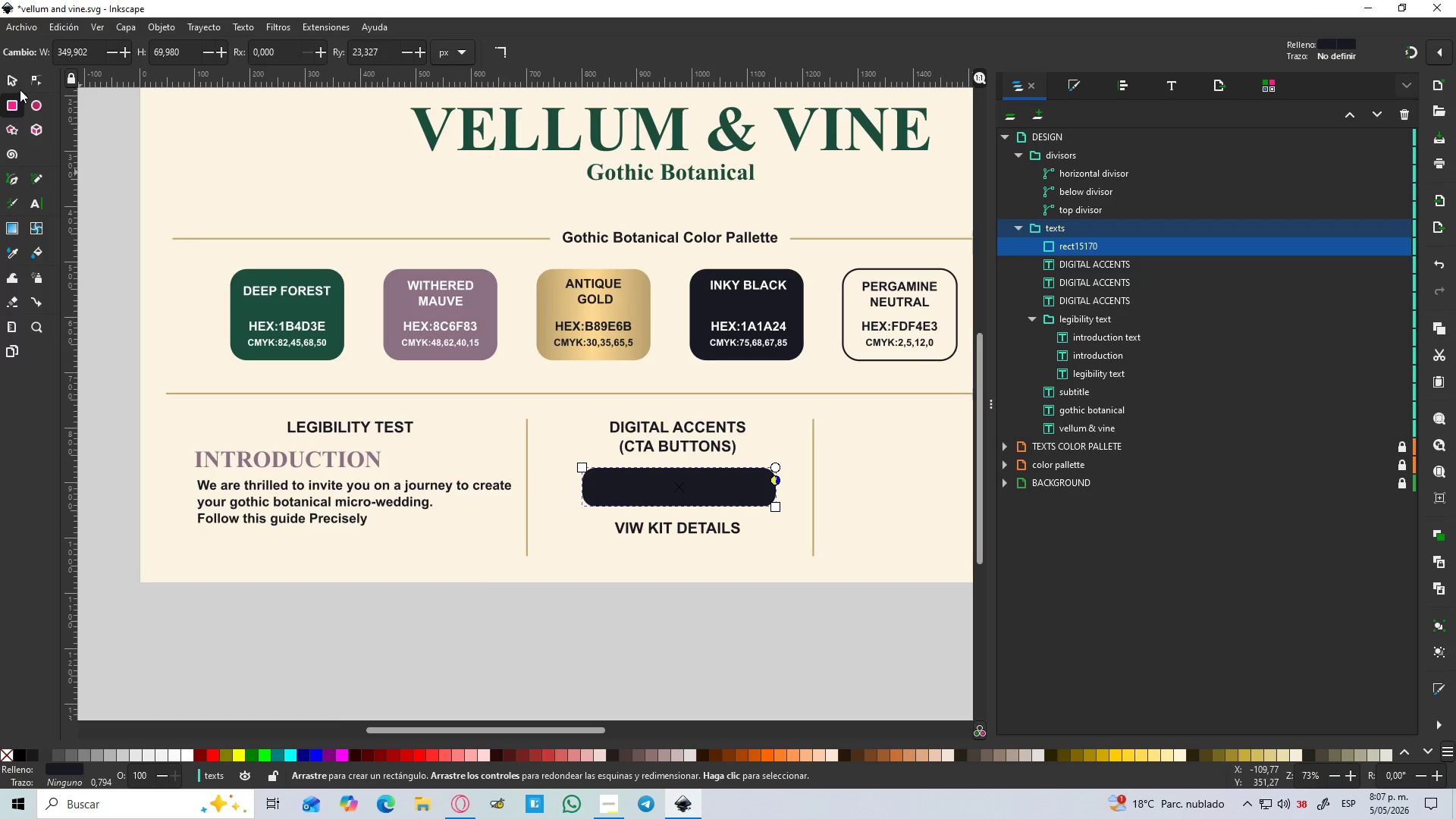 
left_click([21, 80])
 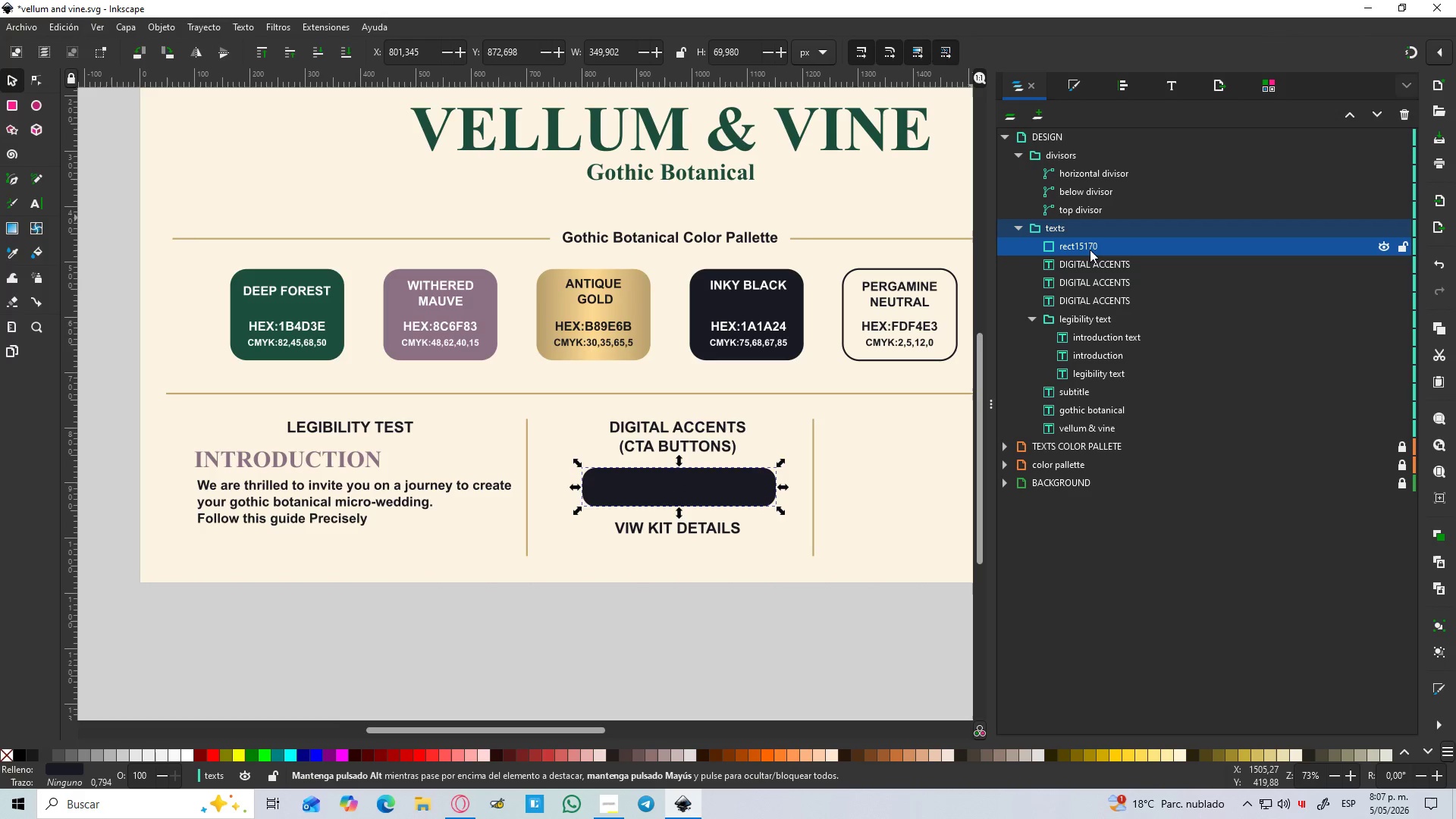 
left_click_drag(start_coordinate=[1090, 249], to_coordinate=[1109, 307])
 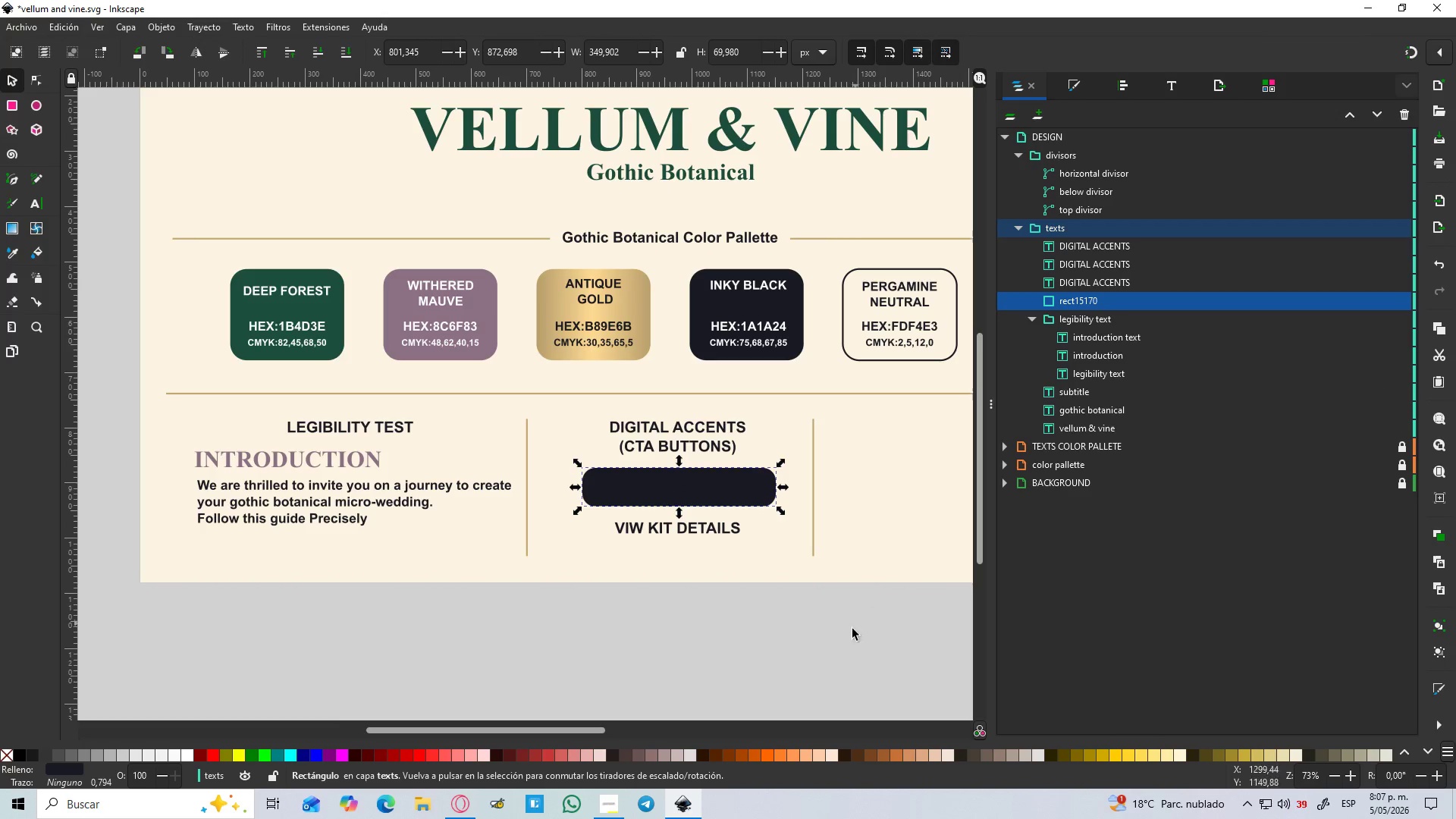 
left_click([790, 624])
 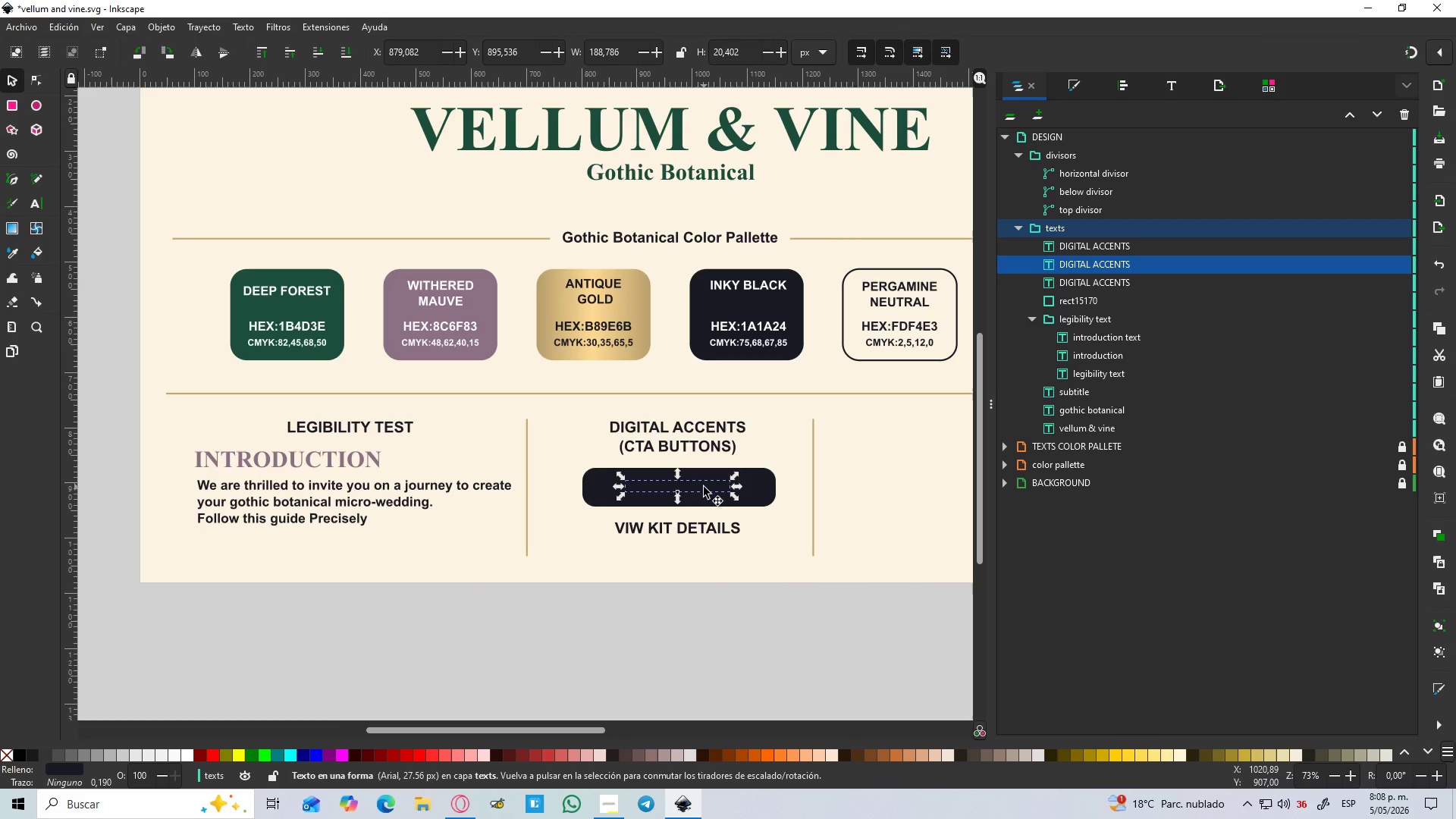 
key(D)
 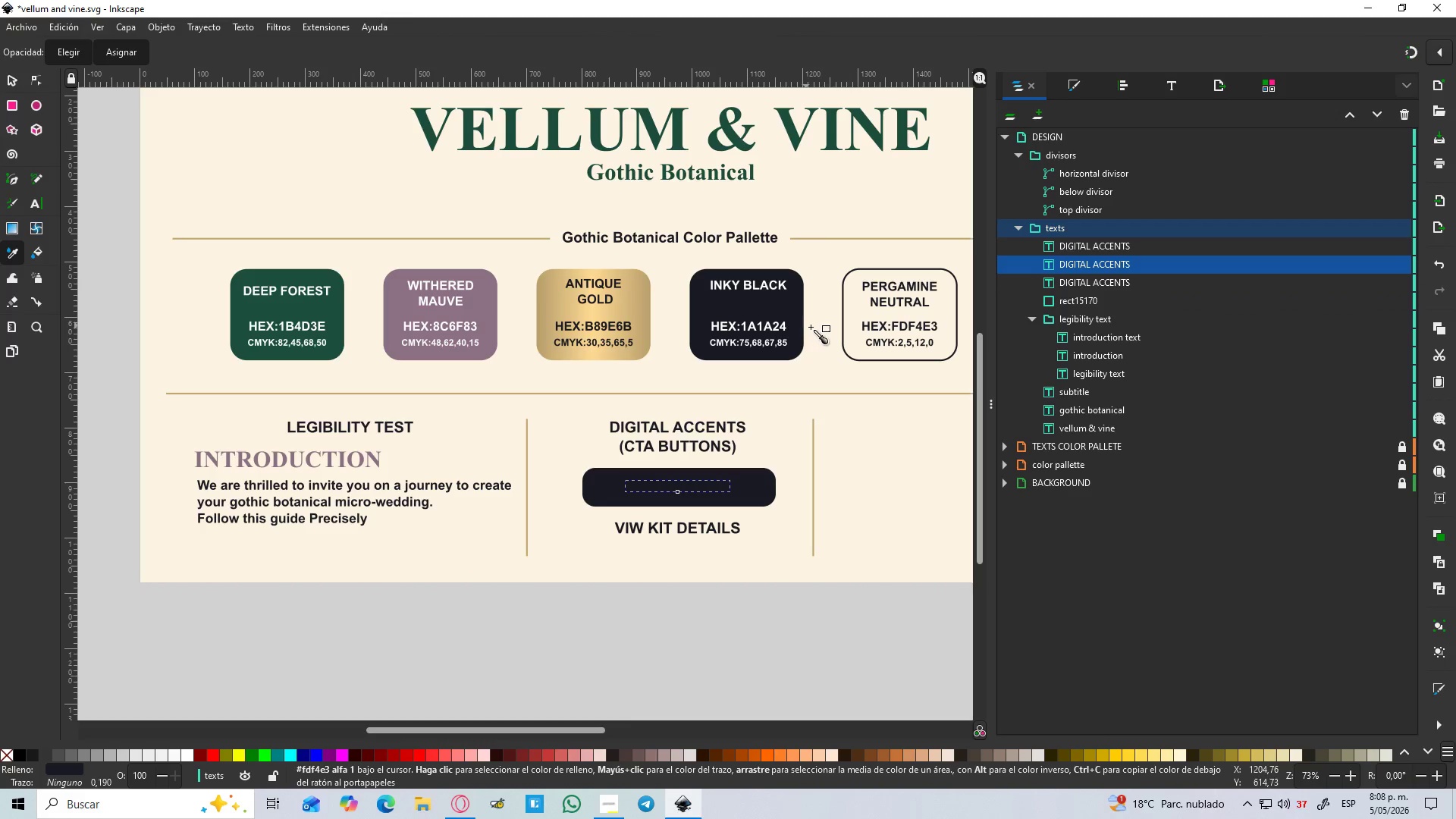 
hold_key(key=ControlLeft, duration=0.7)
scroll: coordinate [830, 341], scroll_direction: down, amount: 1.0
 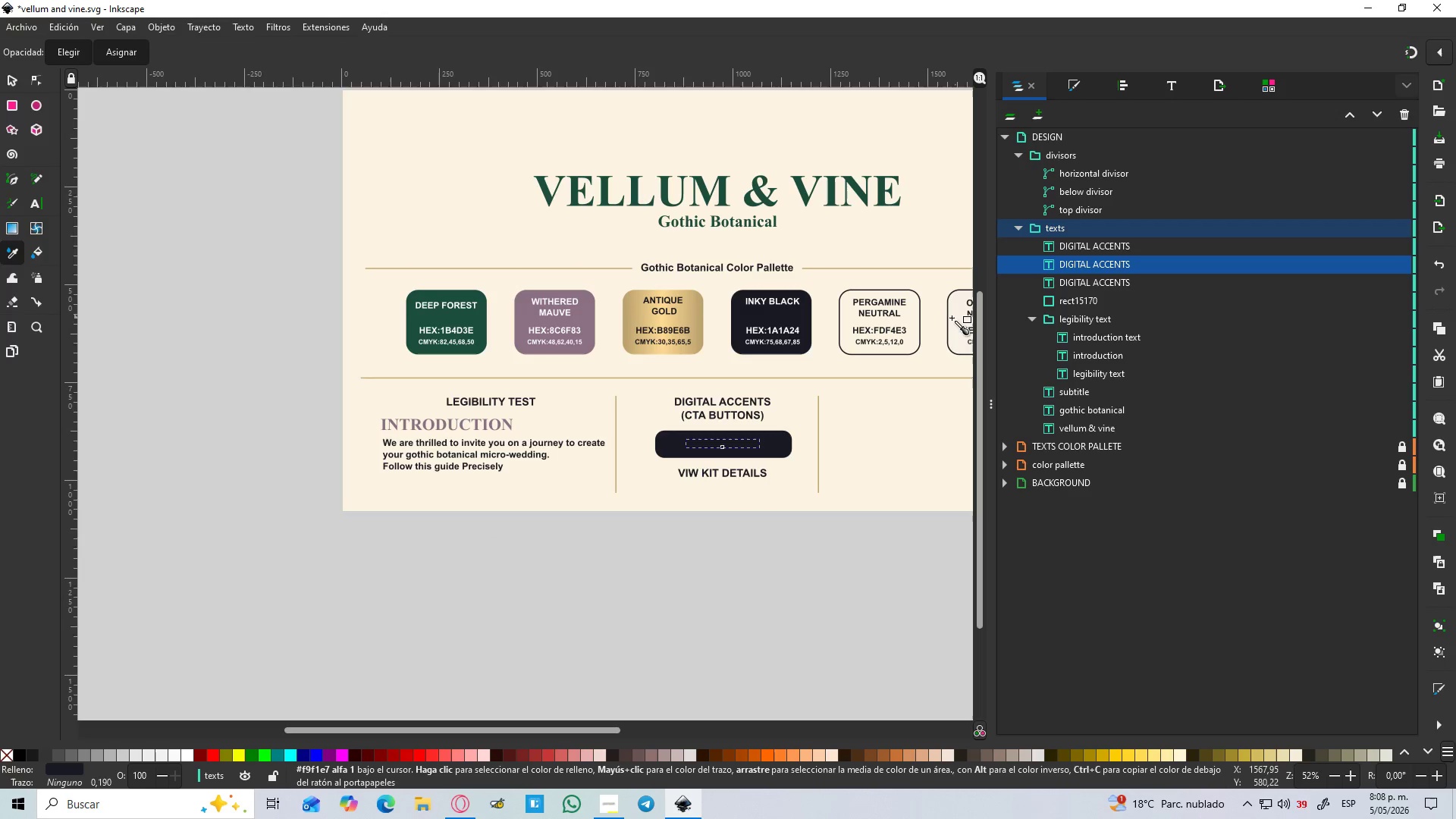 
left_click([952, 318])
 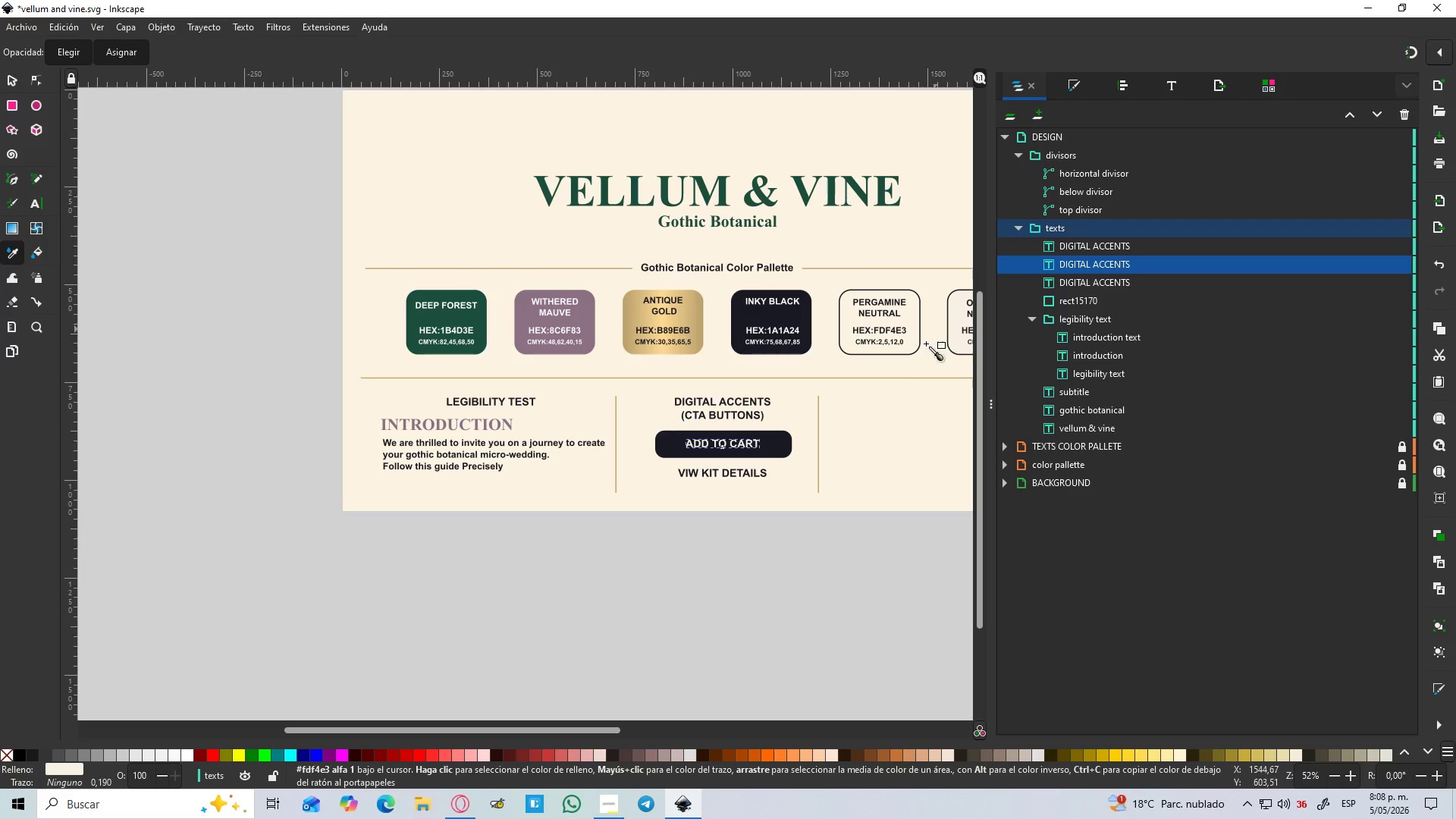 
hold_key(key=ControlLeft, duration=0.42)
scroll: coordinate [825, 431], scroll_direction: up, amount: 2.0
 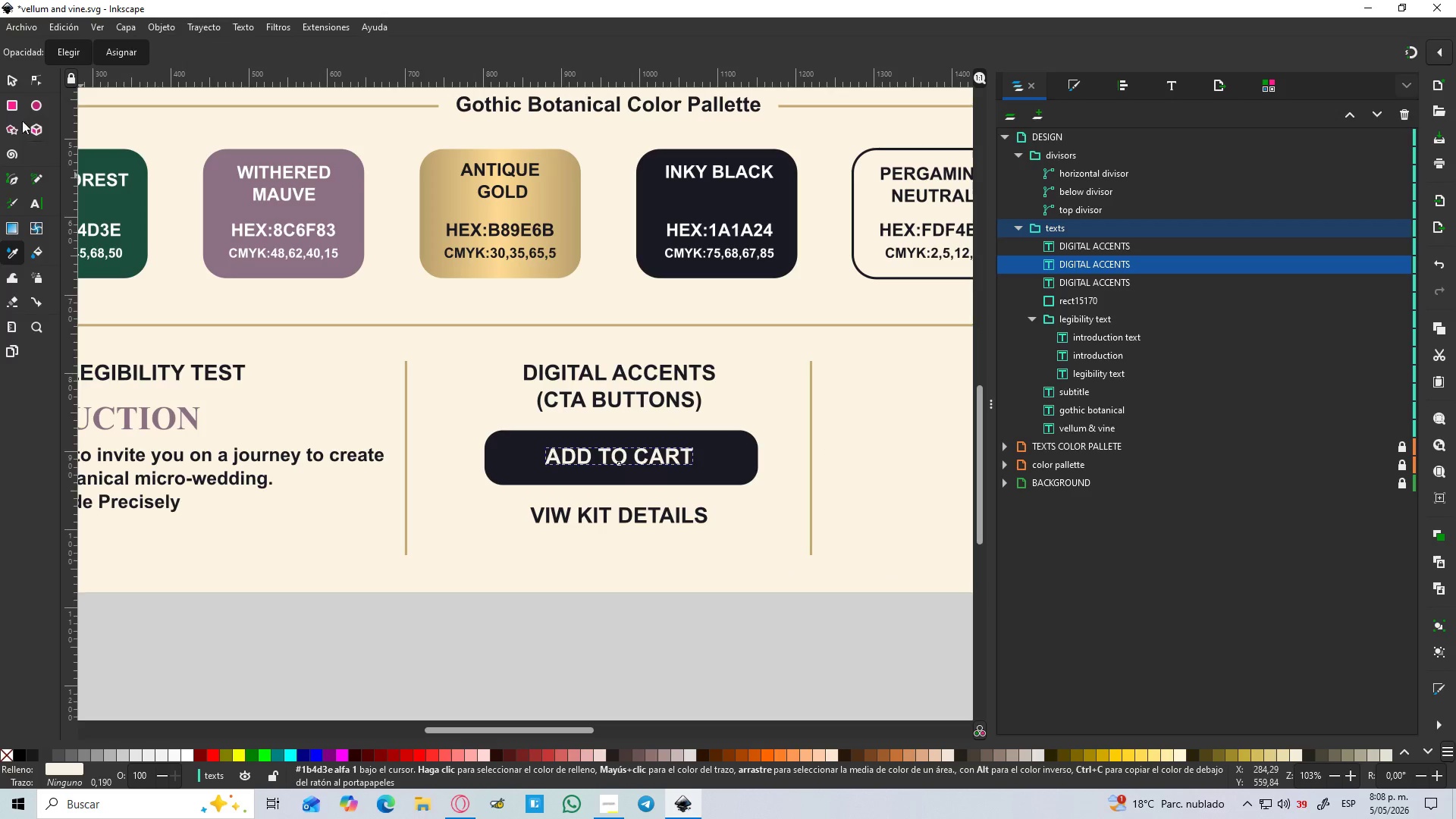 
left_click([11, 79])
 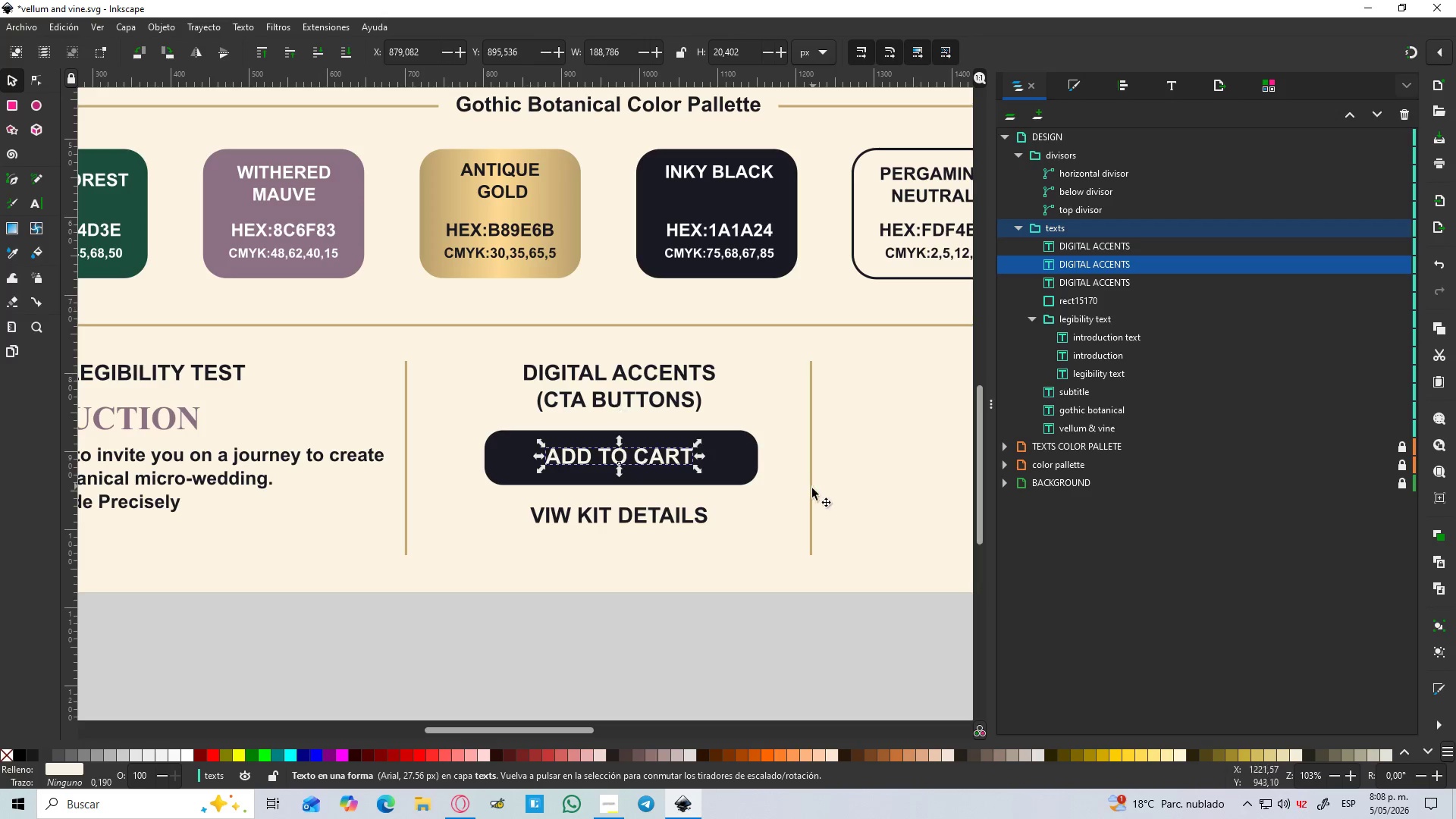 
hold_key(key=ControlLeft, duration=2.7)
hold_key(key=ShiftLeft, duration=1.5)
left_click_drag(start_coordinate=[701, 447], to_coordinate=[719, 441])
 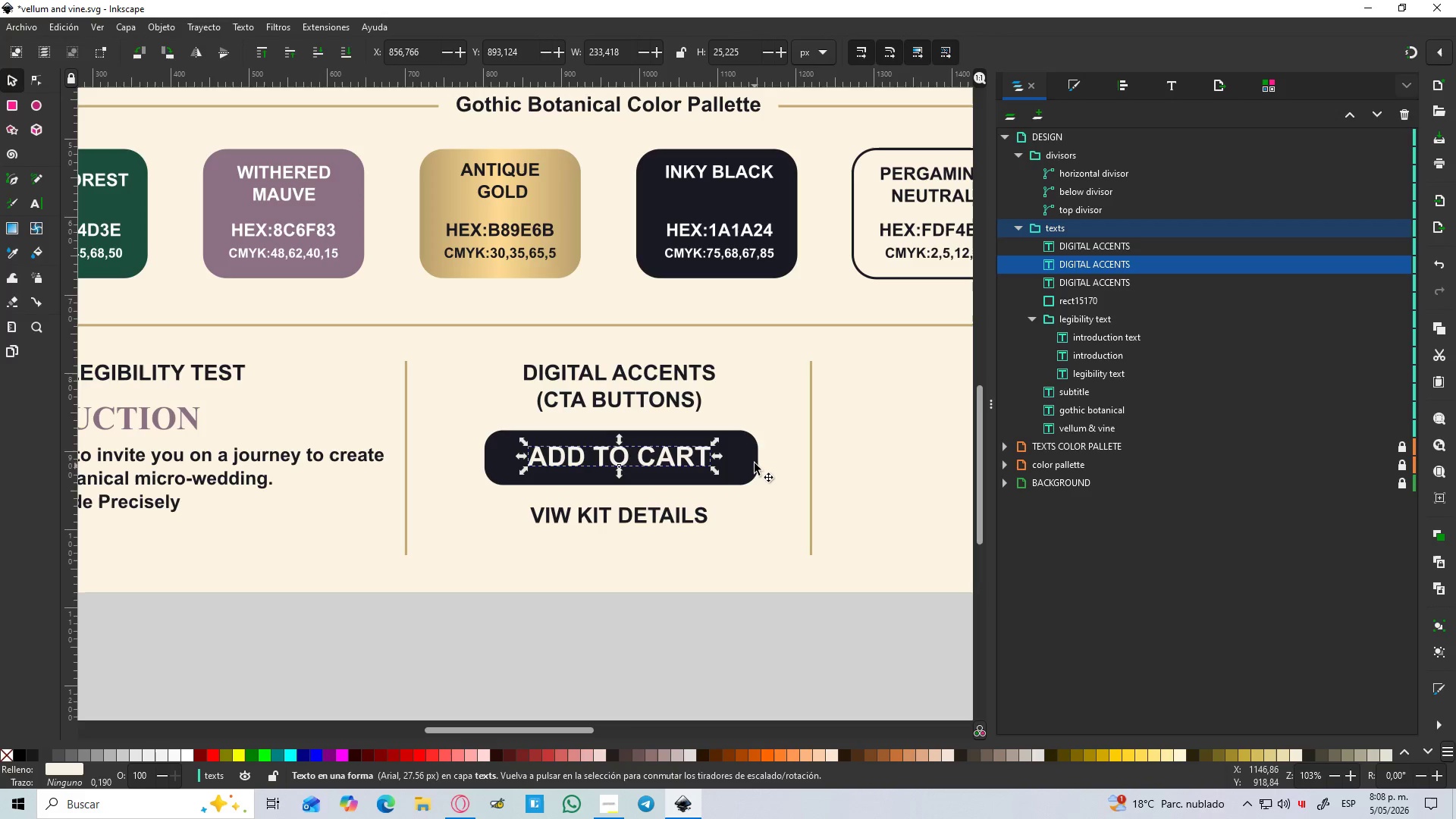 
hold_key(key=ShiftLeft, duration=0.88)
 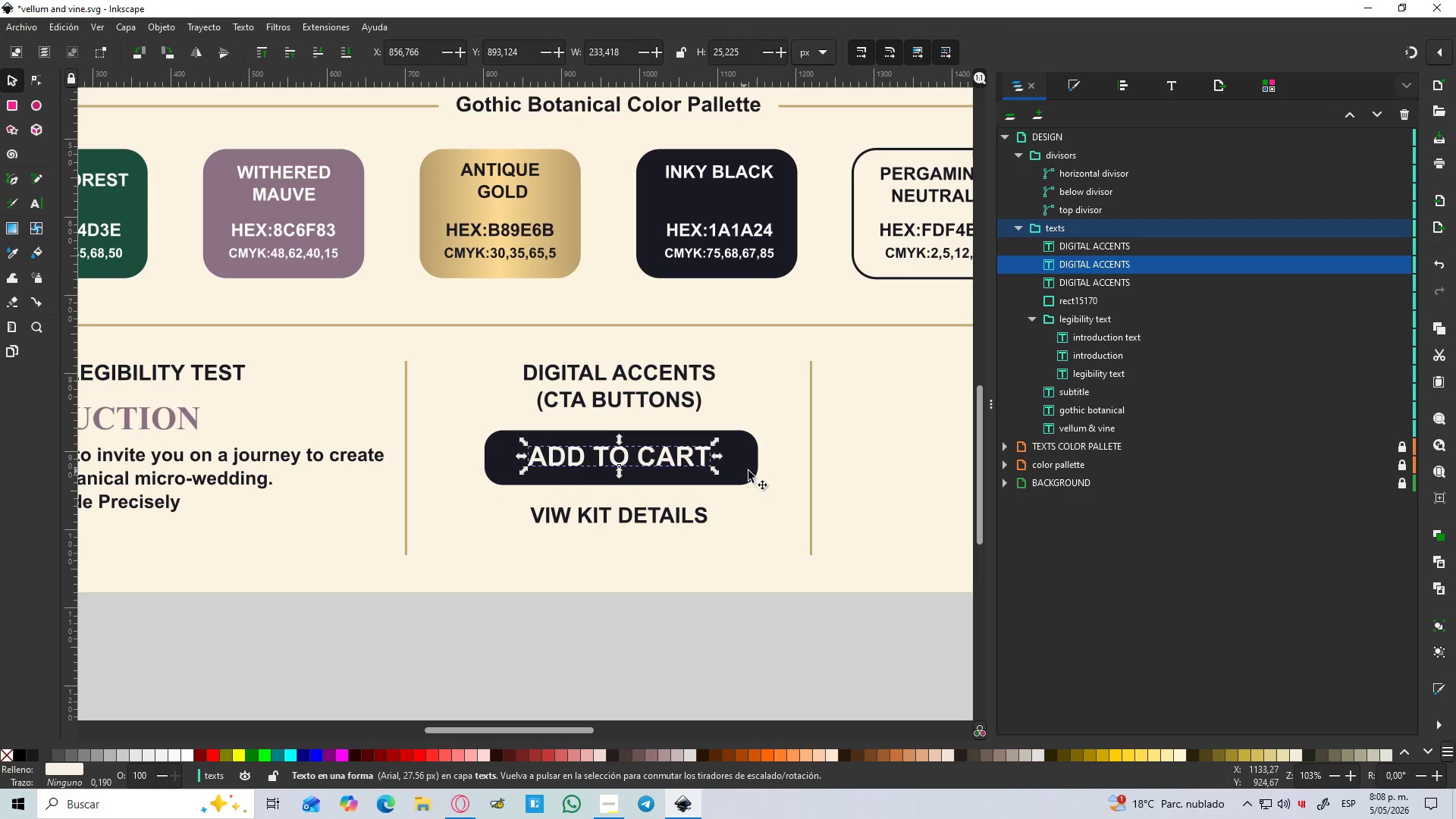 
hold_key(key=ShiftLeft, duration=0.45)
left_click([755, 463])
 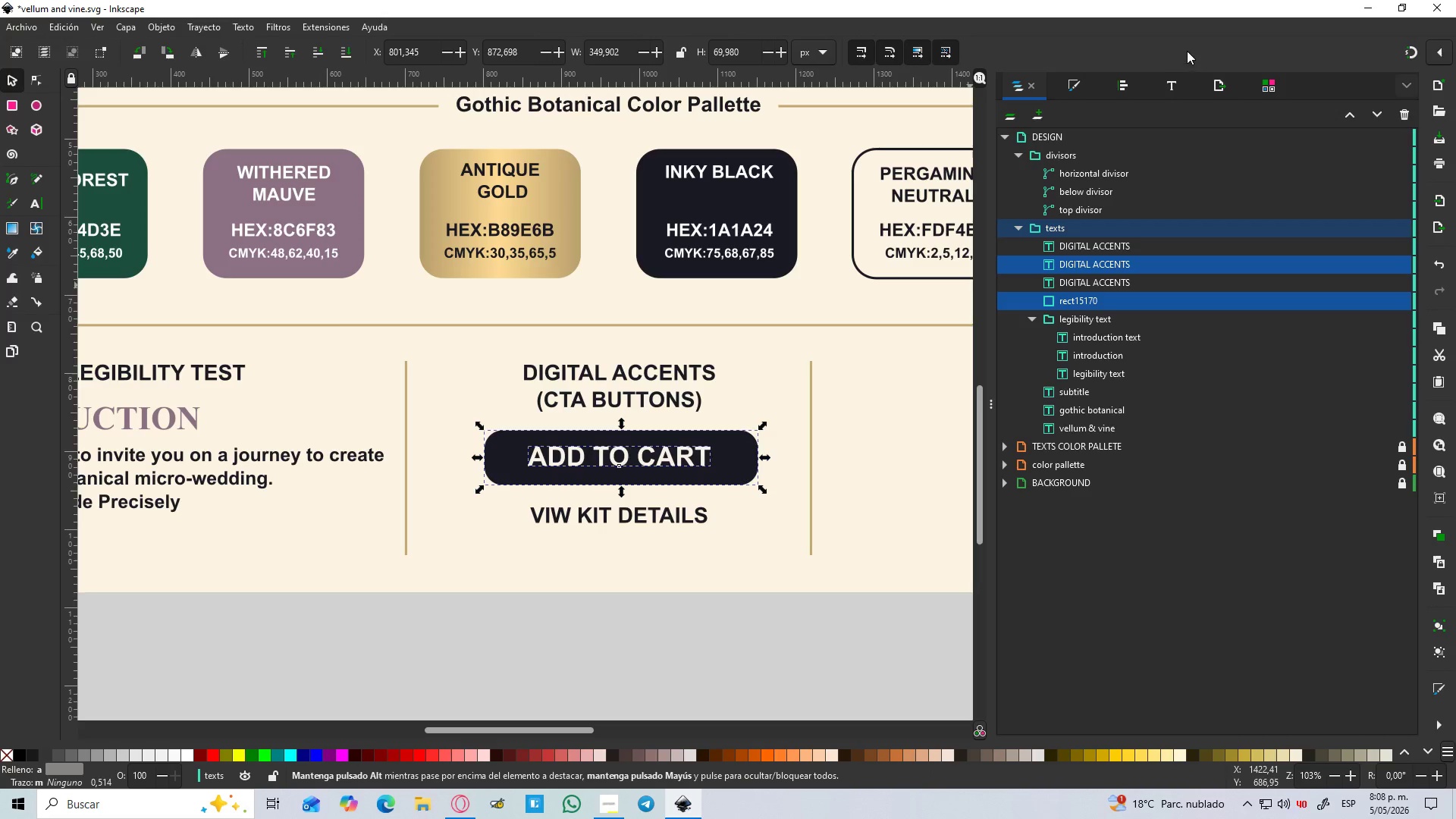 
left_click([1134, 83])
 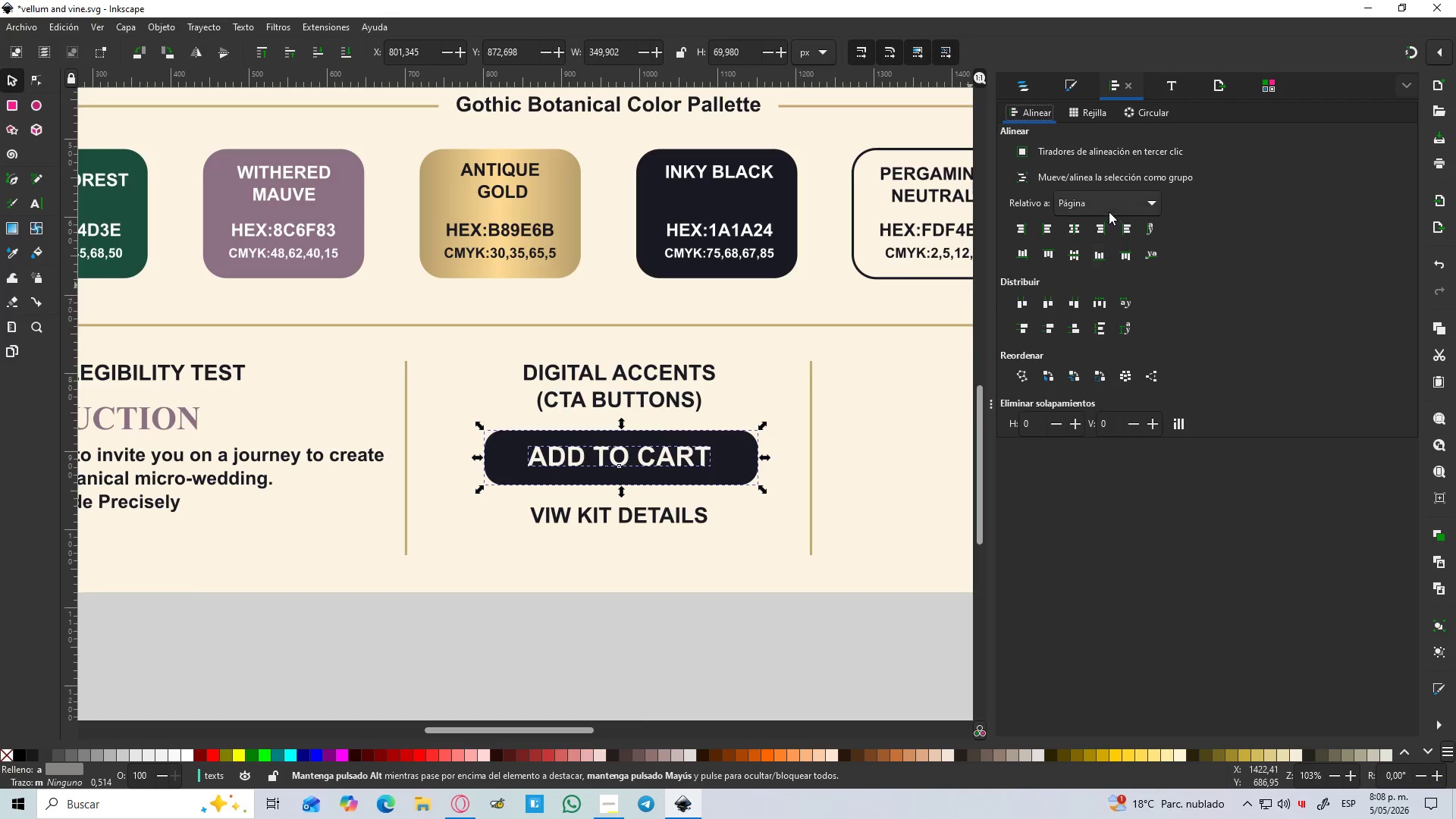 
left_click([1109, 209])
 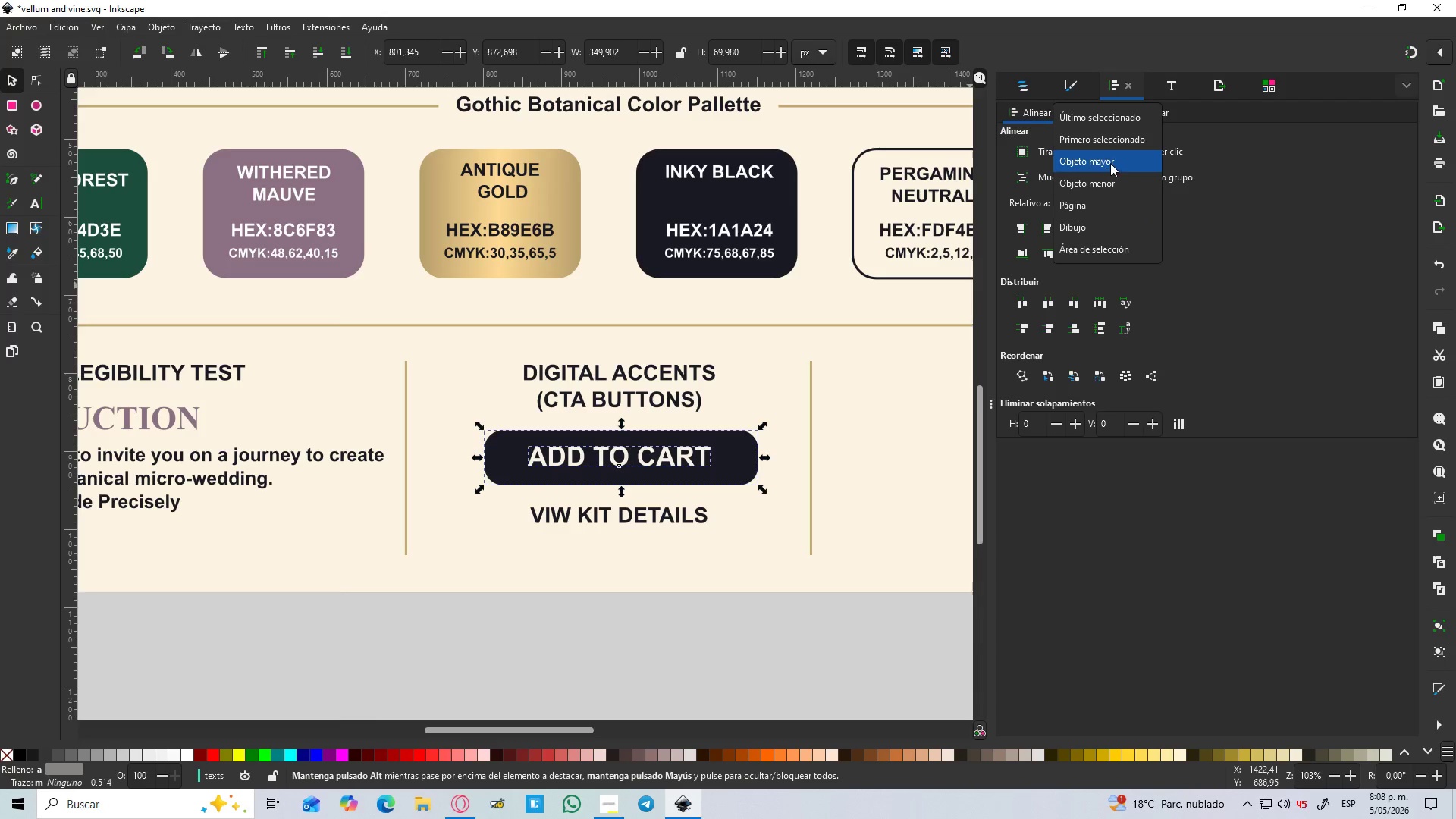 
left_click([1109, 163])
 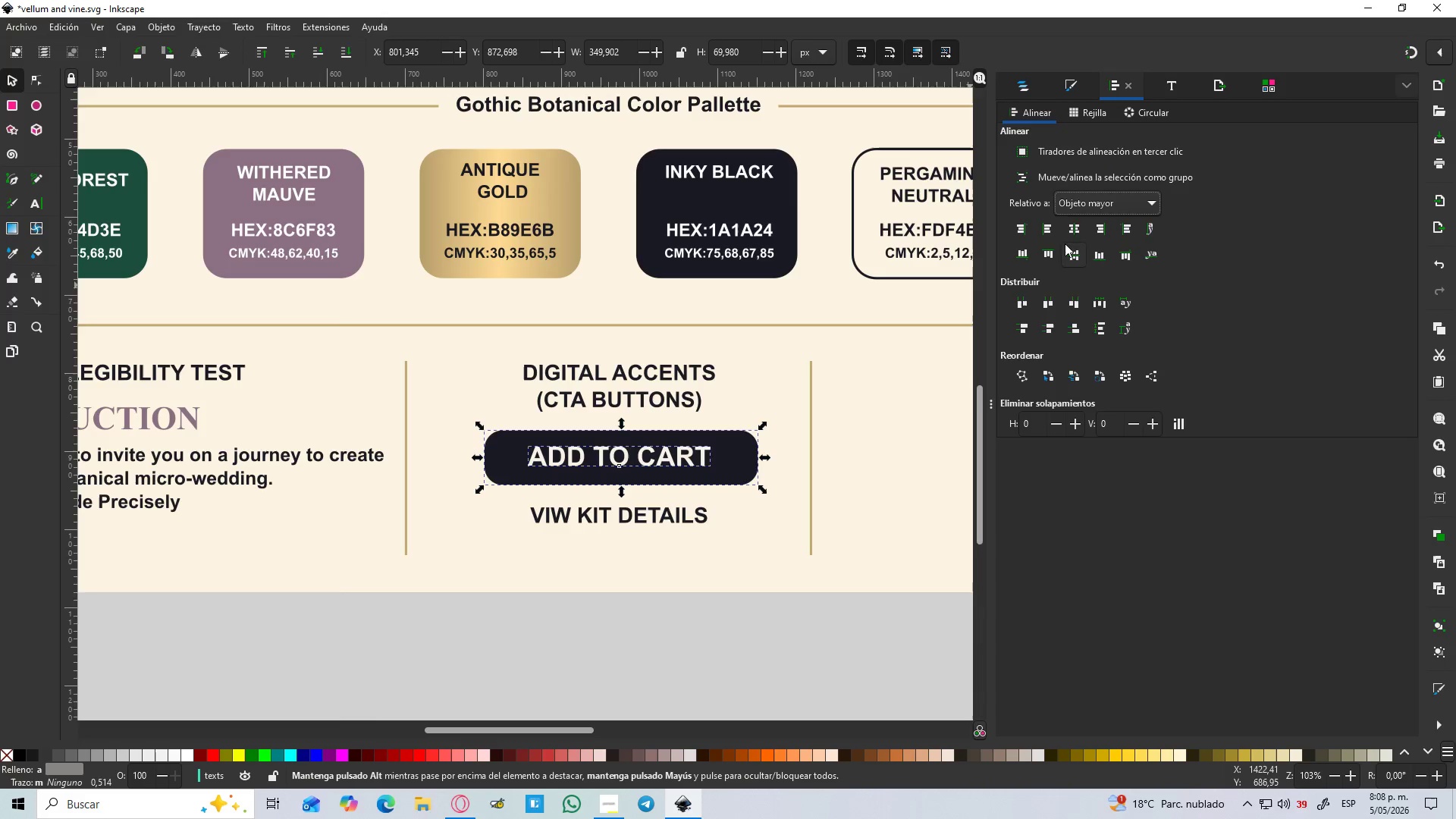 
left_click([1078, 230])
 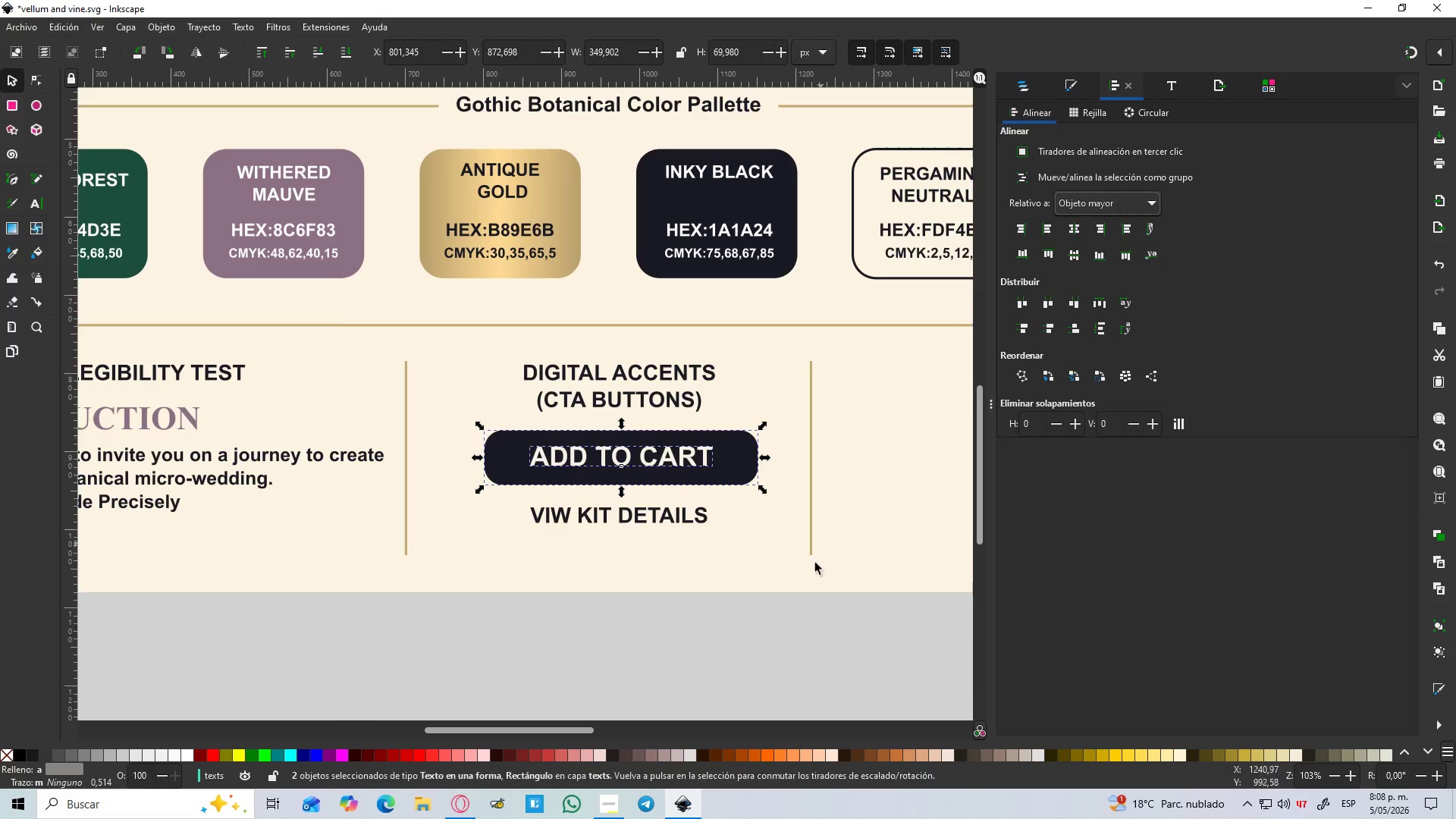 
left_click([733, 629])
 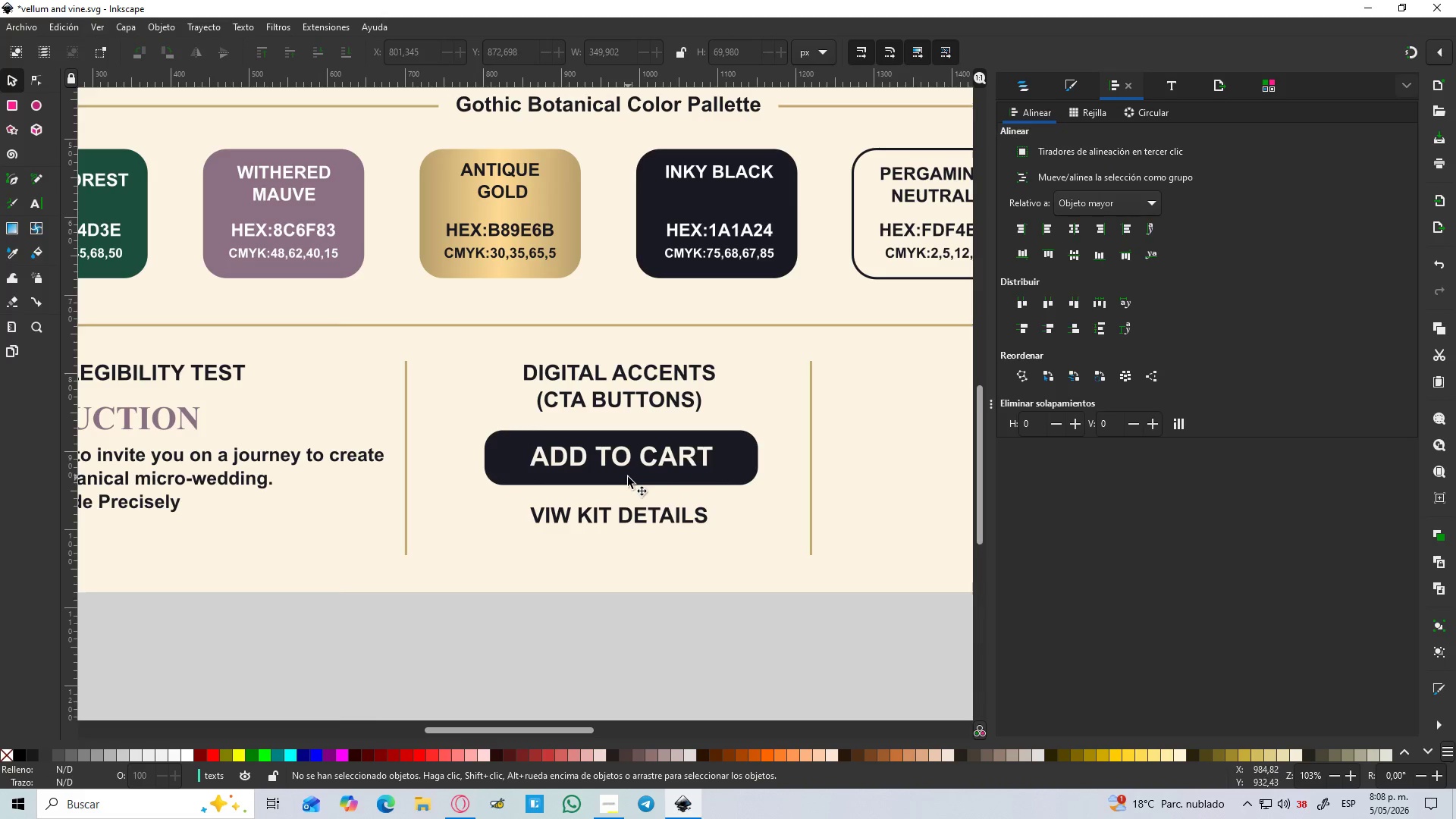 
hold_key(key=ControlLeft, duration=0.7)
 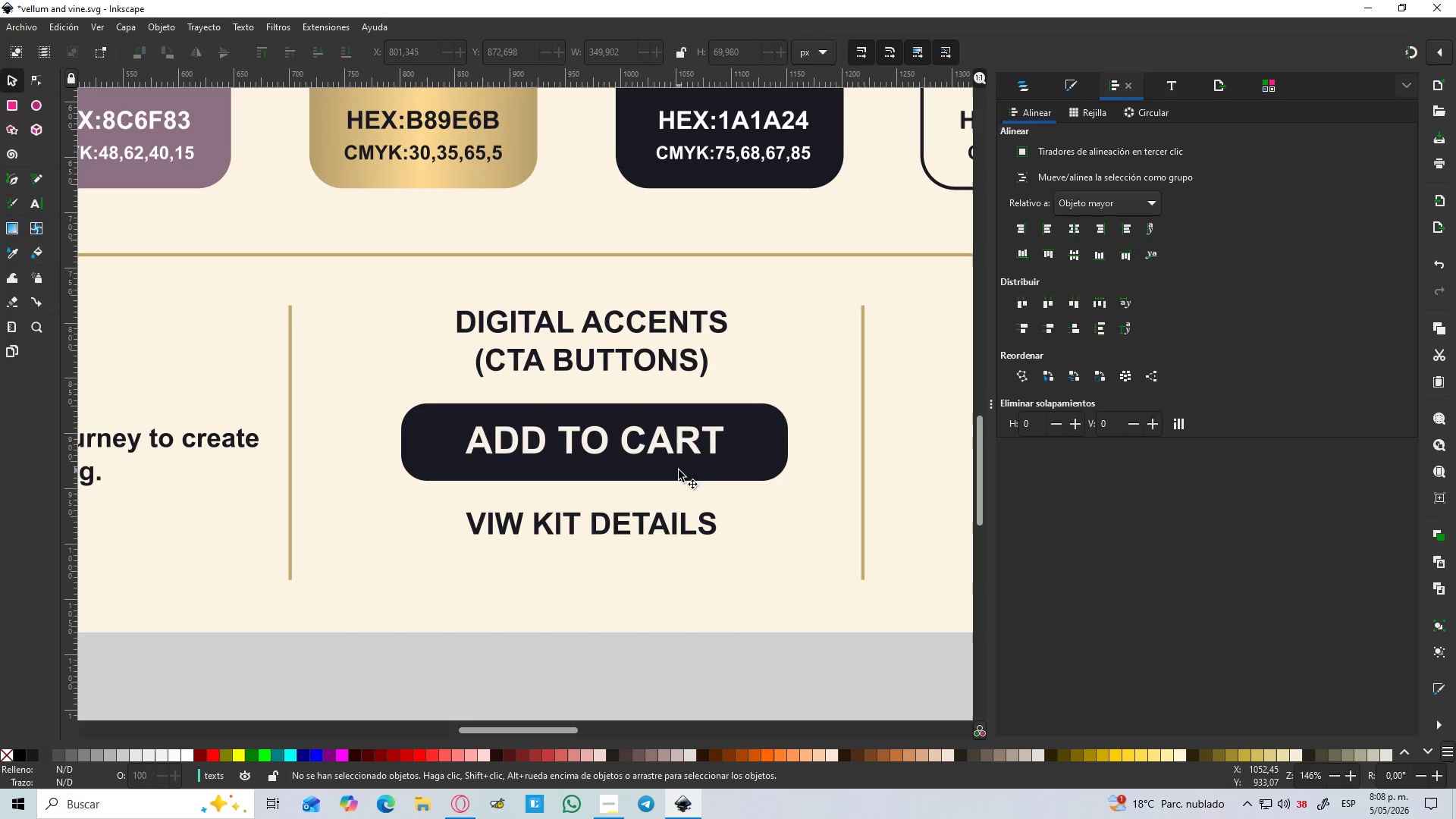 
hold_key(key=ControlLeft, duration=2.17)
 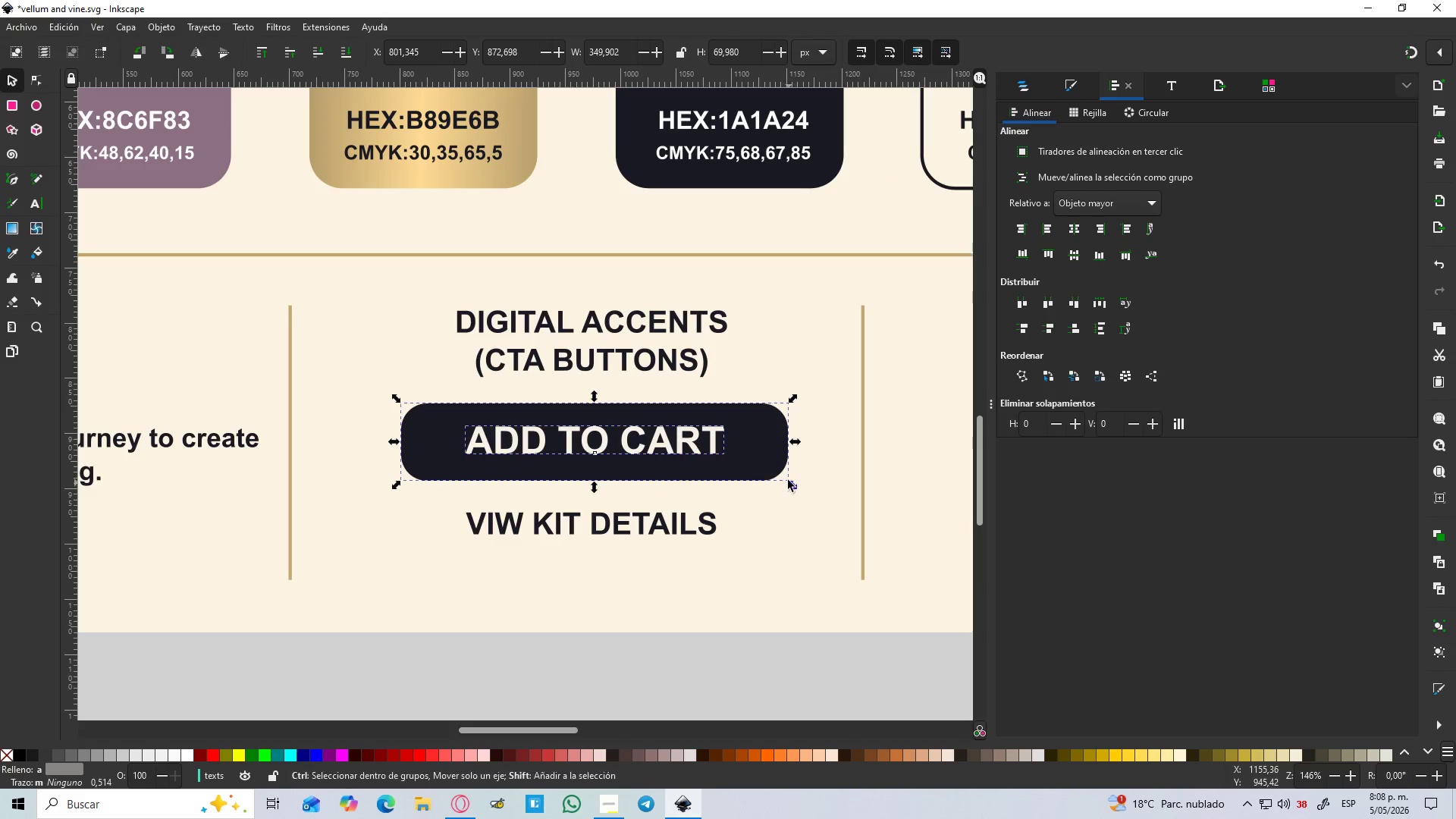 
scroll: coordinate [686, 495], scroll_direction: up, amount: 1.0
 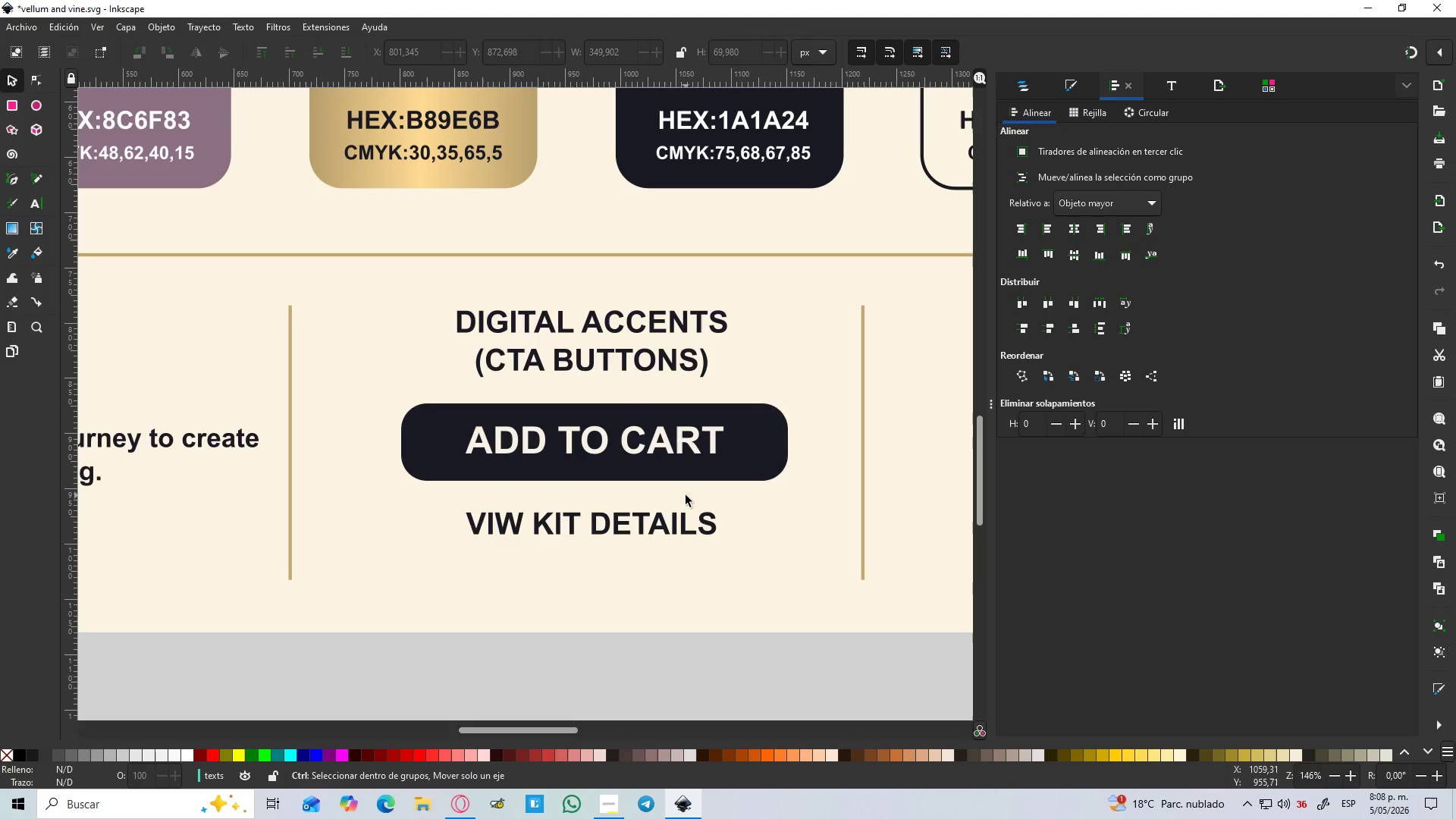 
left_click([707, 466])
 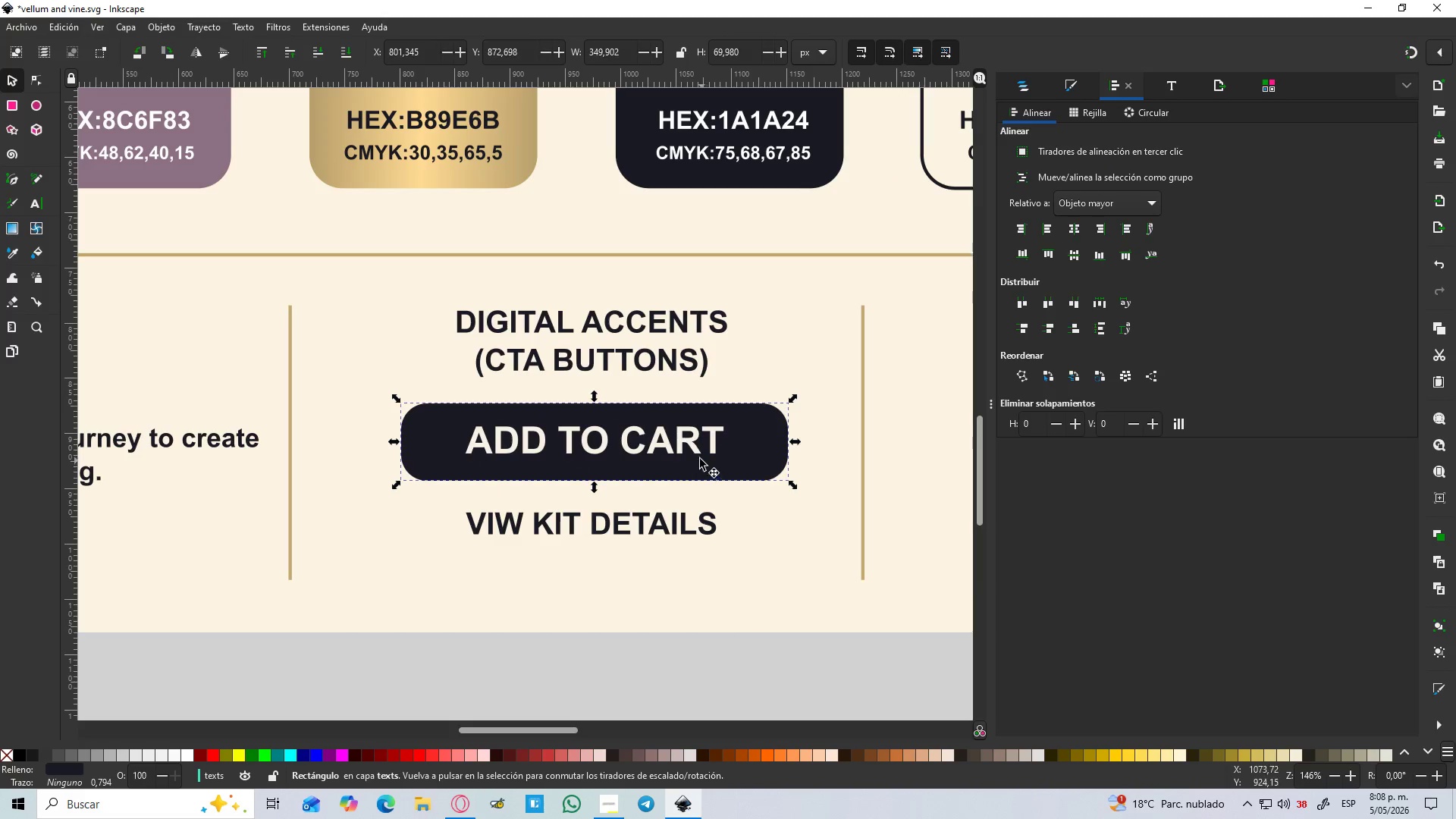 
hold_key(key=ShiftLeft, duration=0.45)
left_click([694, 447])
 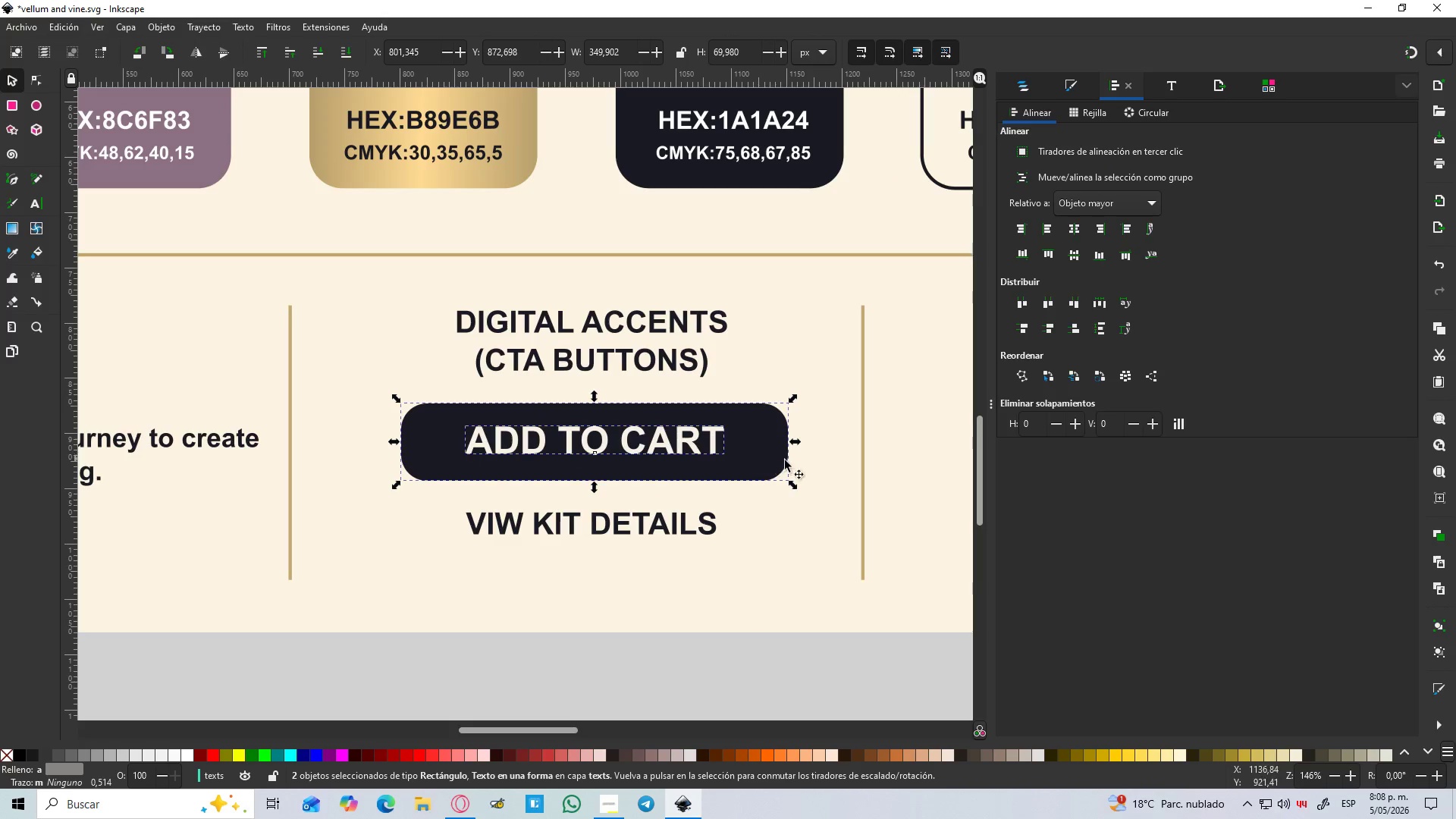 
hold_key(key=ControlLeft, duration=1.33)
left_click_drag(start_coordinate=[792, 484], to_coordinate=[783, 478])
 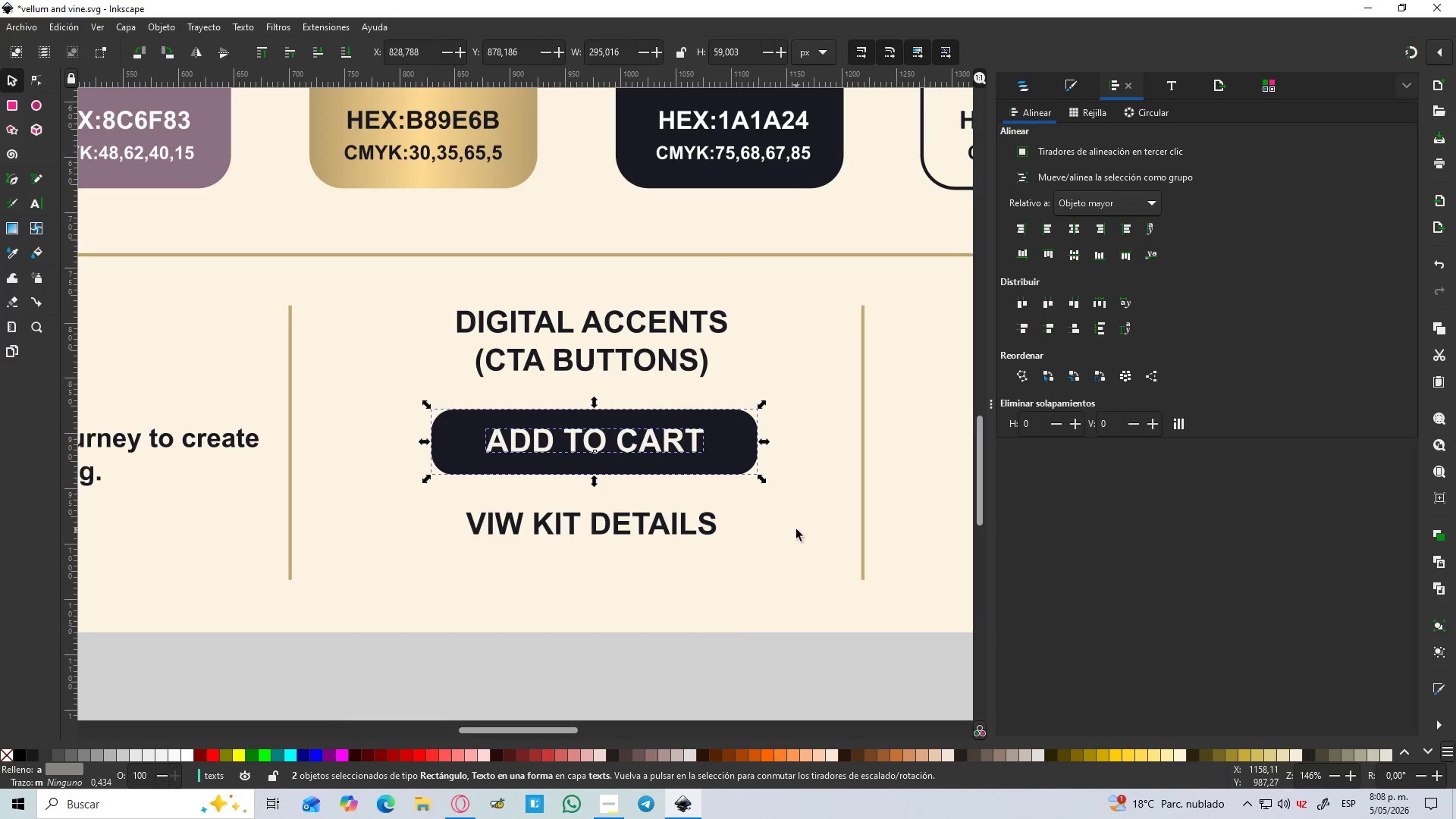 
hold_key(key=ShiftLeft, duration=0.86)
 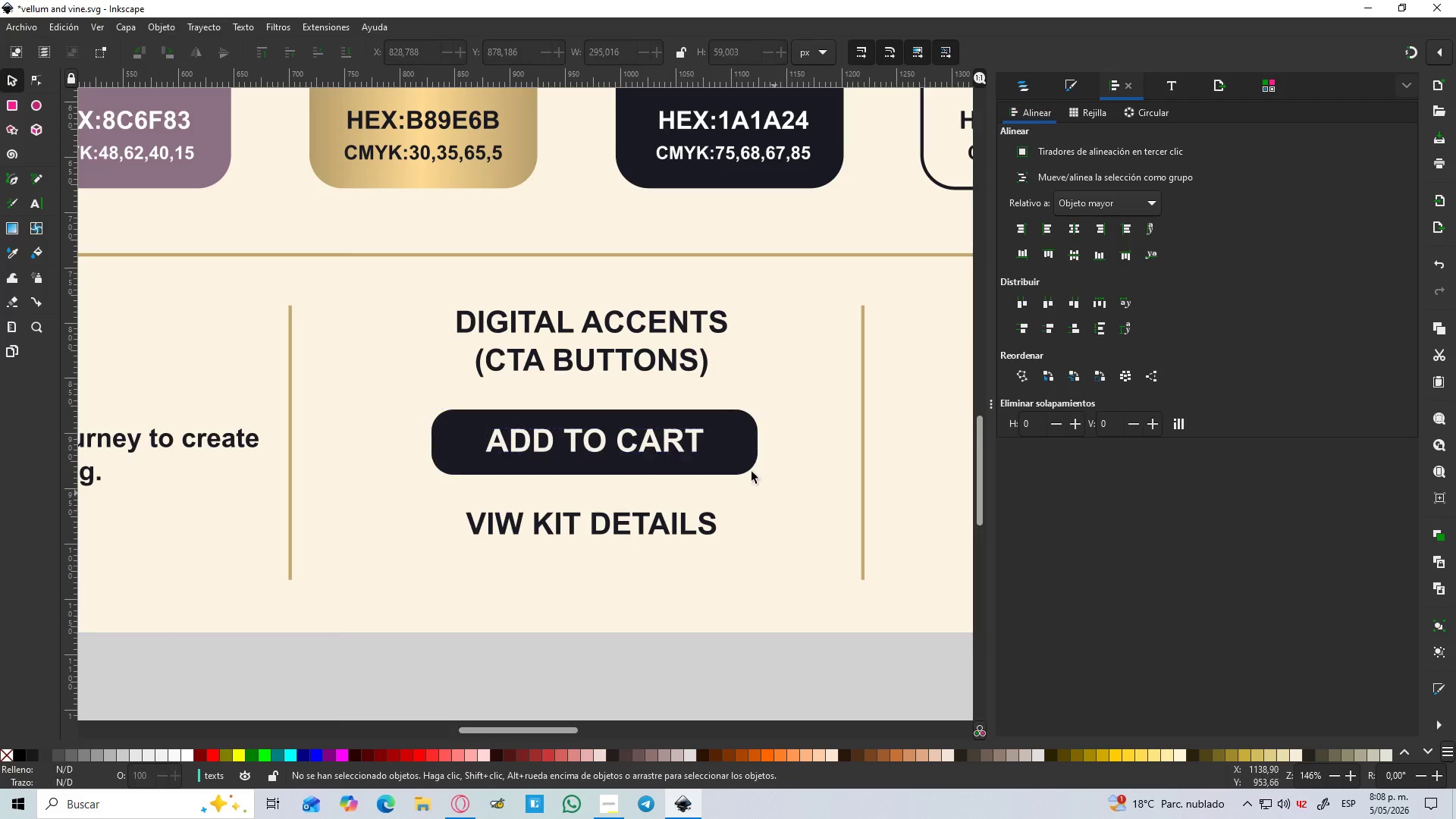 
double_click([745, 465])
 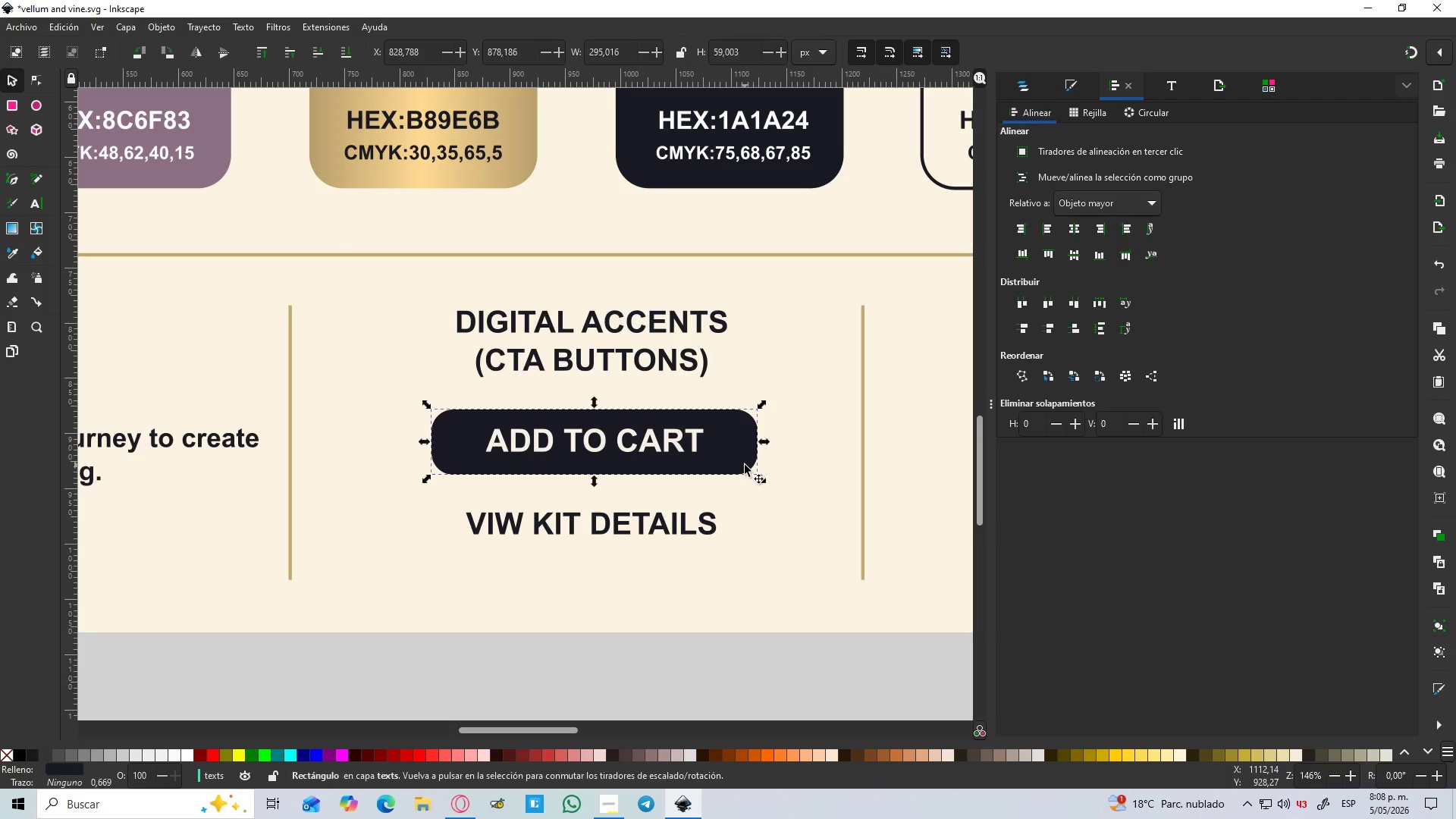 
key(Control+D)
 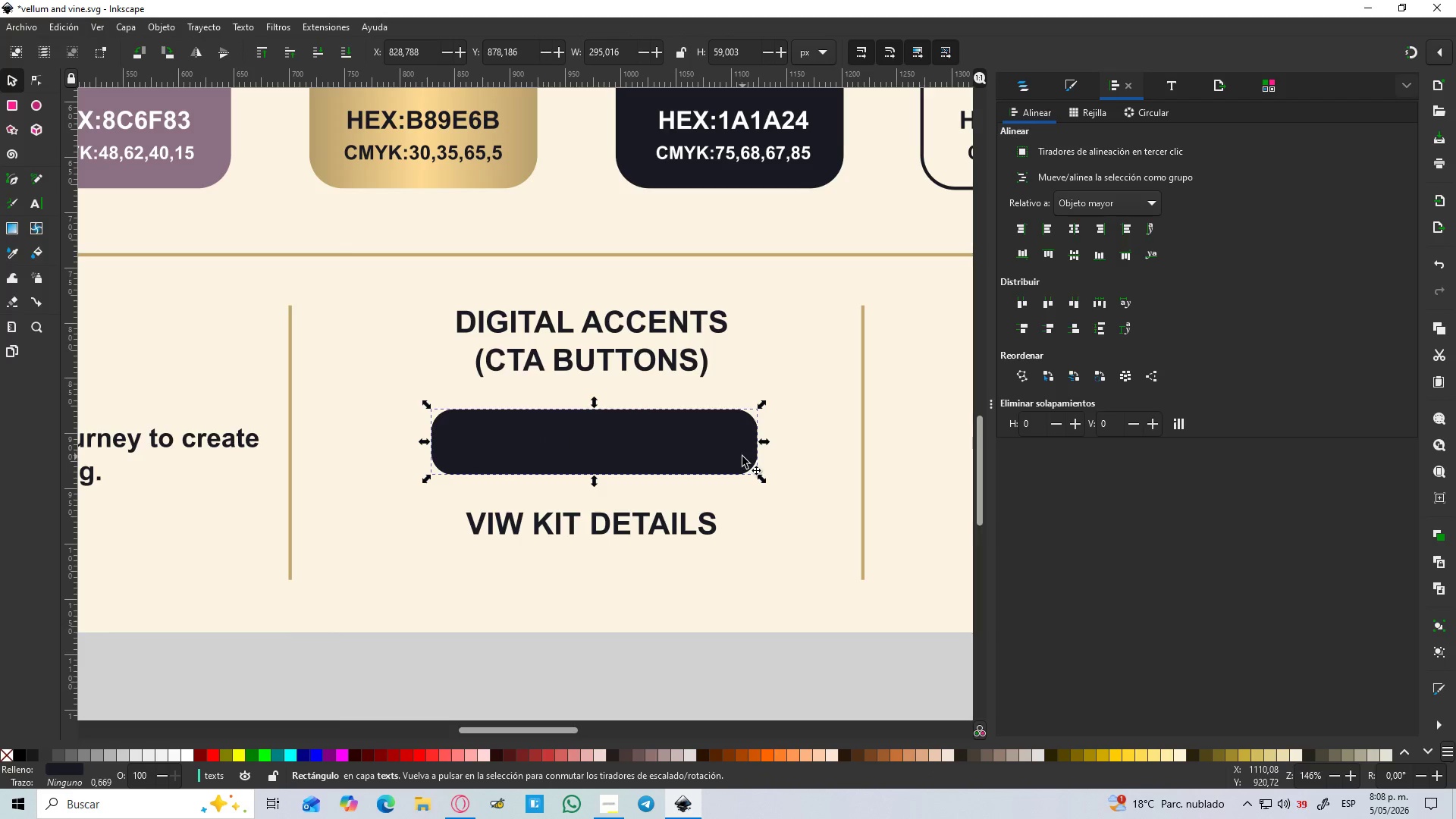 
left_click_drag(start_coordinate=[742, 457], to_coordinate=[748, 538])
 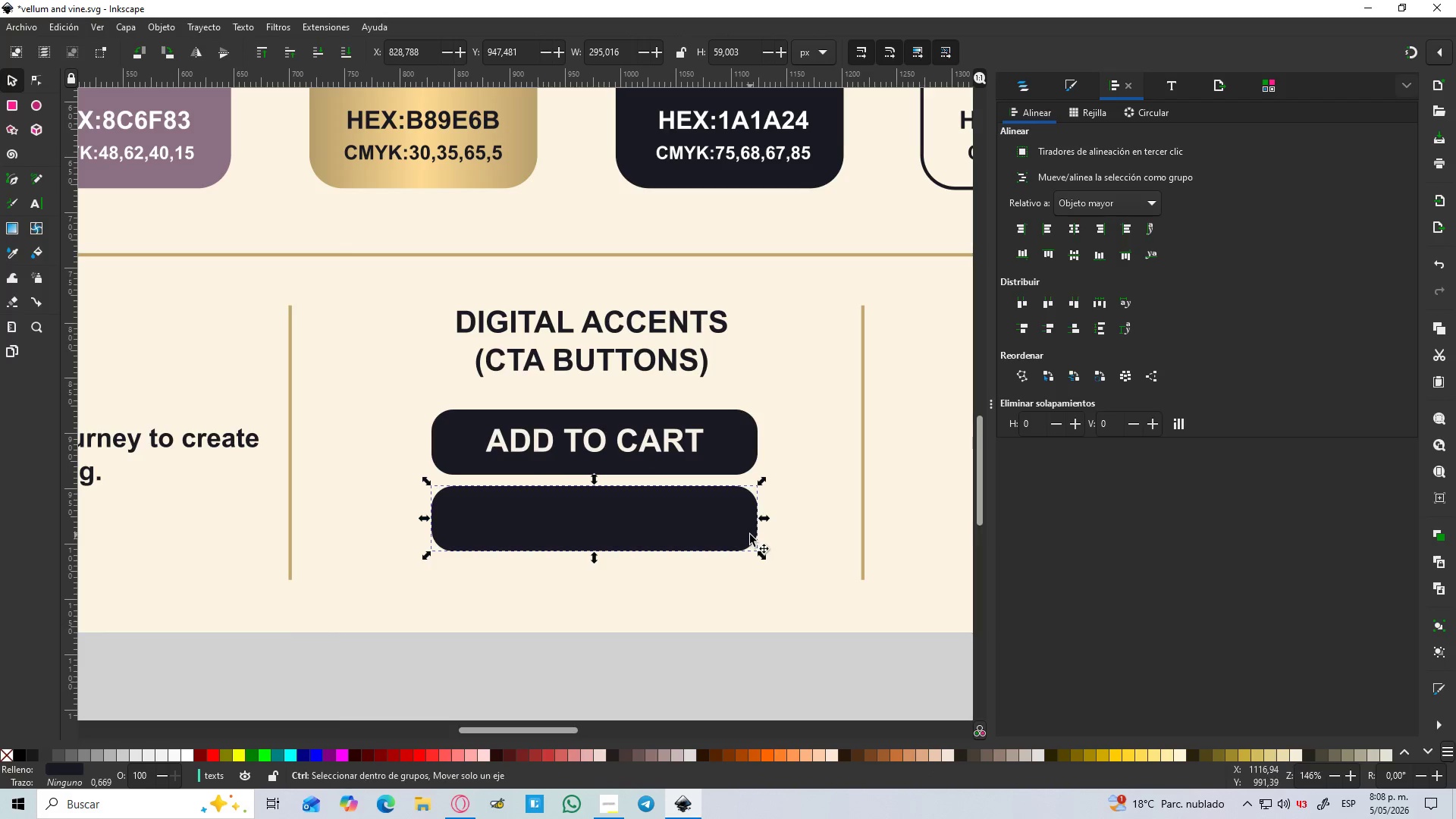 
hold_key(key=ControlLeft, duration=1.5)
 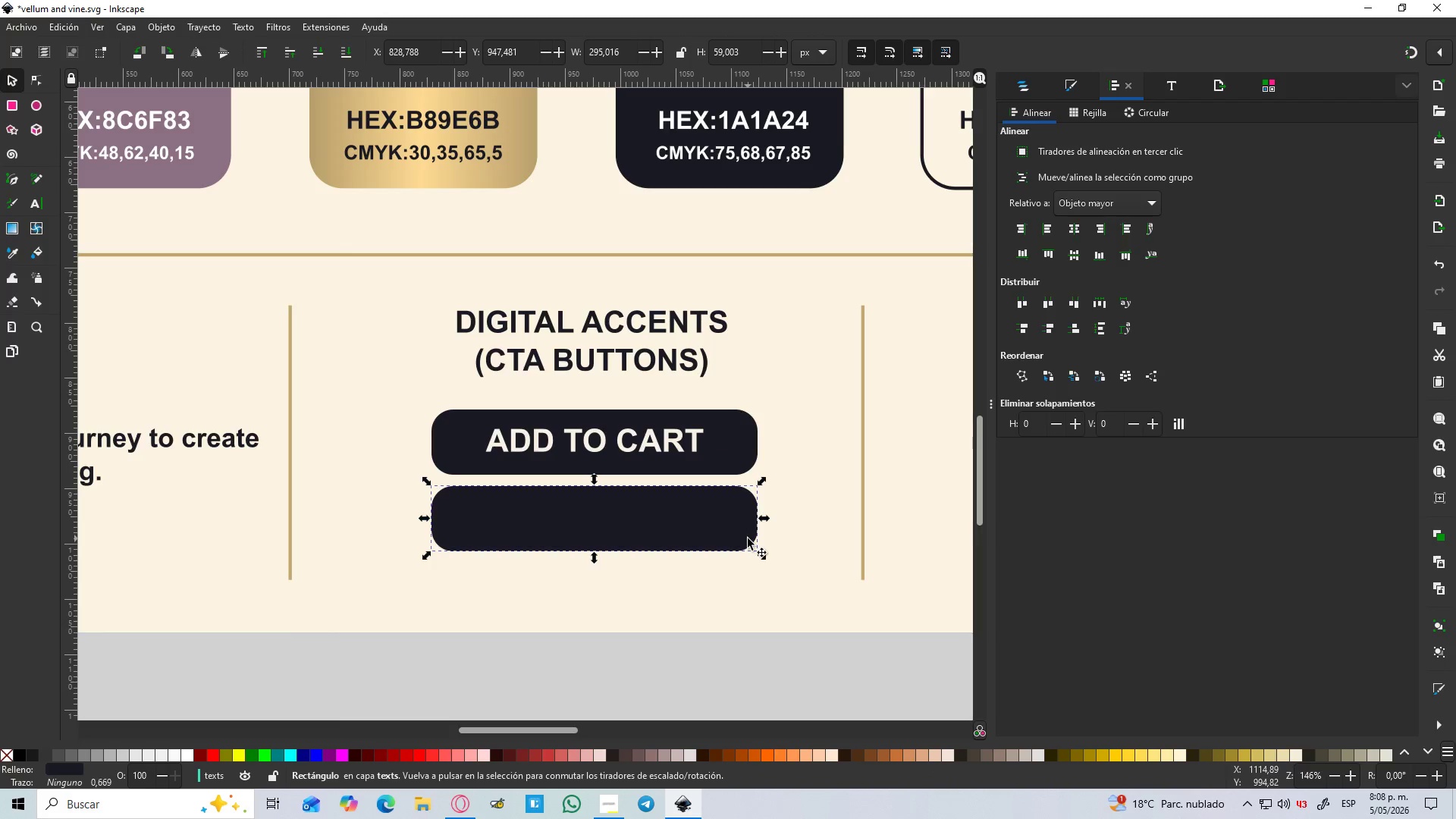 
hold_key(key=ControlLeft, duration=0.52)
 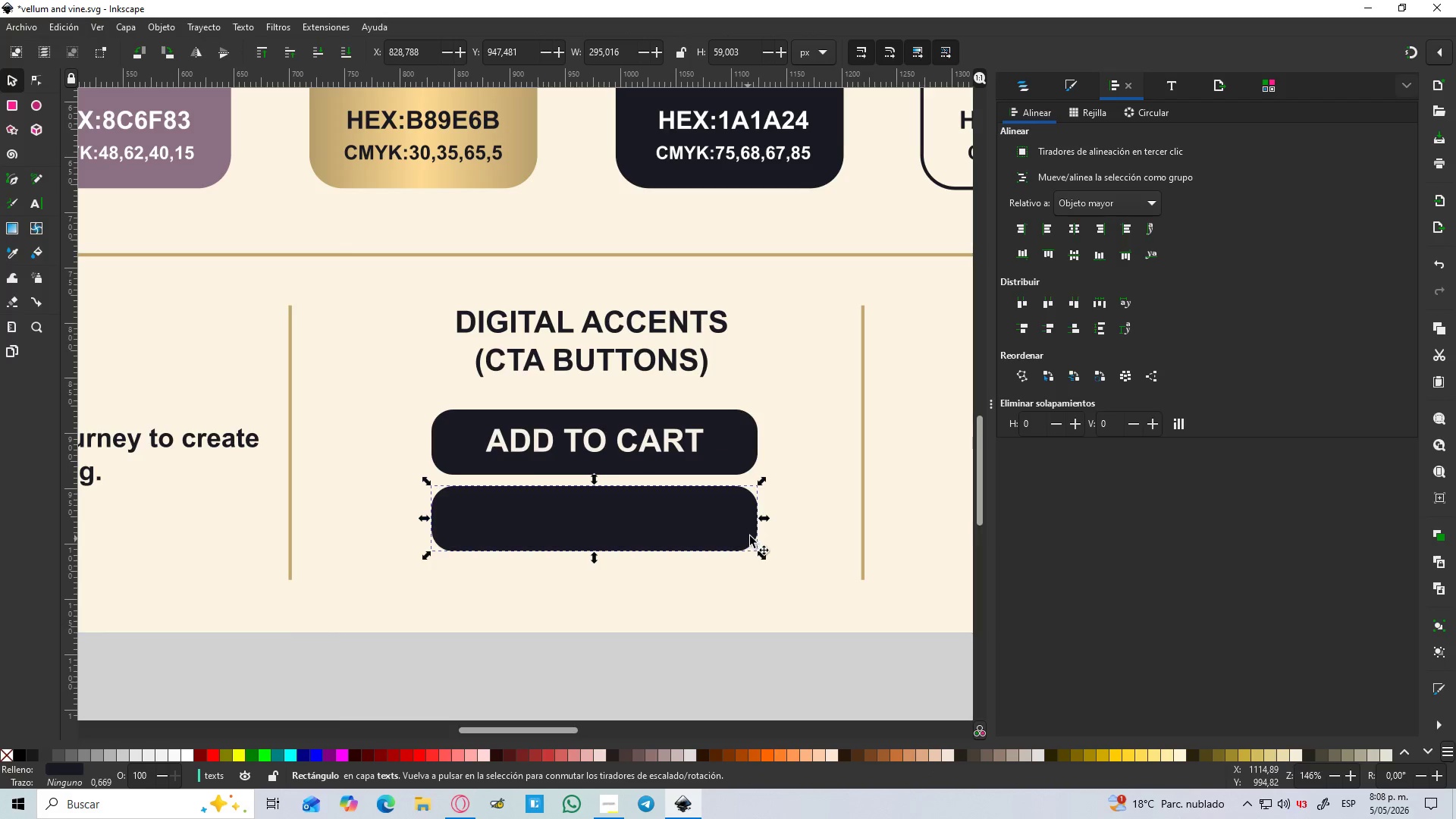 
key(Control+D)
 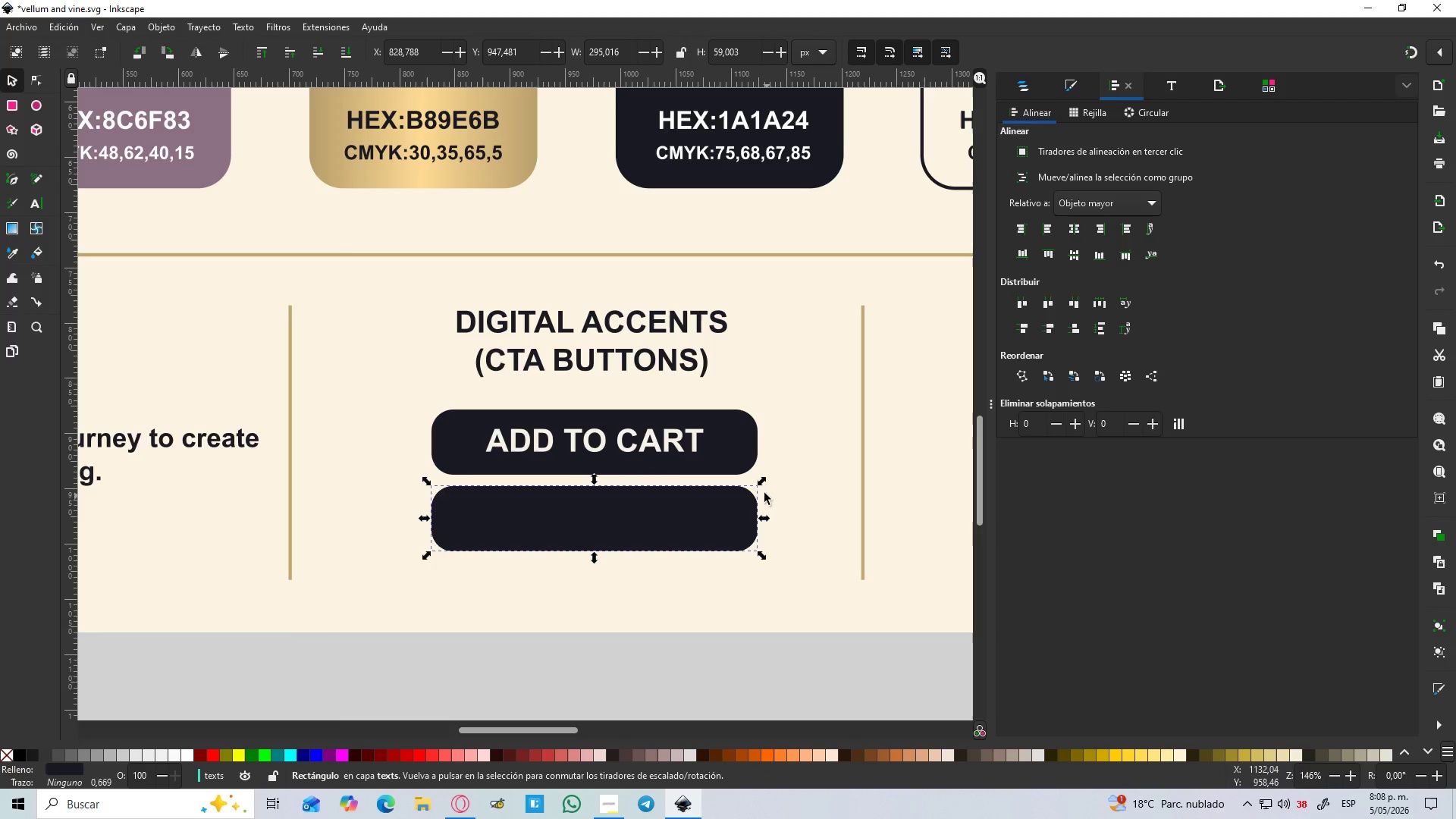 
hold_key(key=ControlLeft, duration=1.58)
hold_key(key=ShiftLeft, duration=1.28)
left_click_drag(start_coordinate=[764, 485], to_coordinate=[761, 490])
 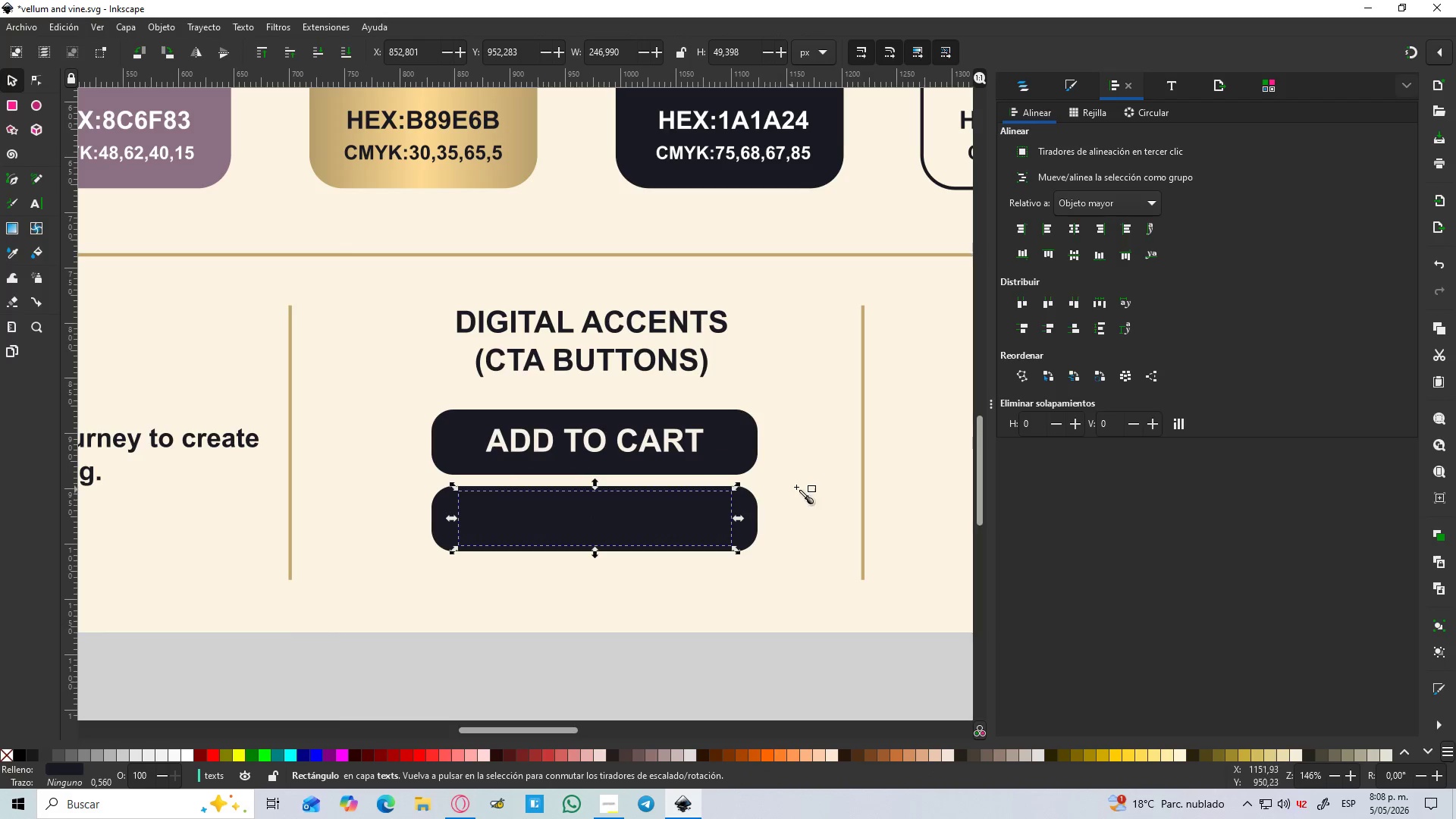 
key(D)
 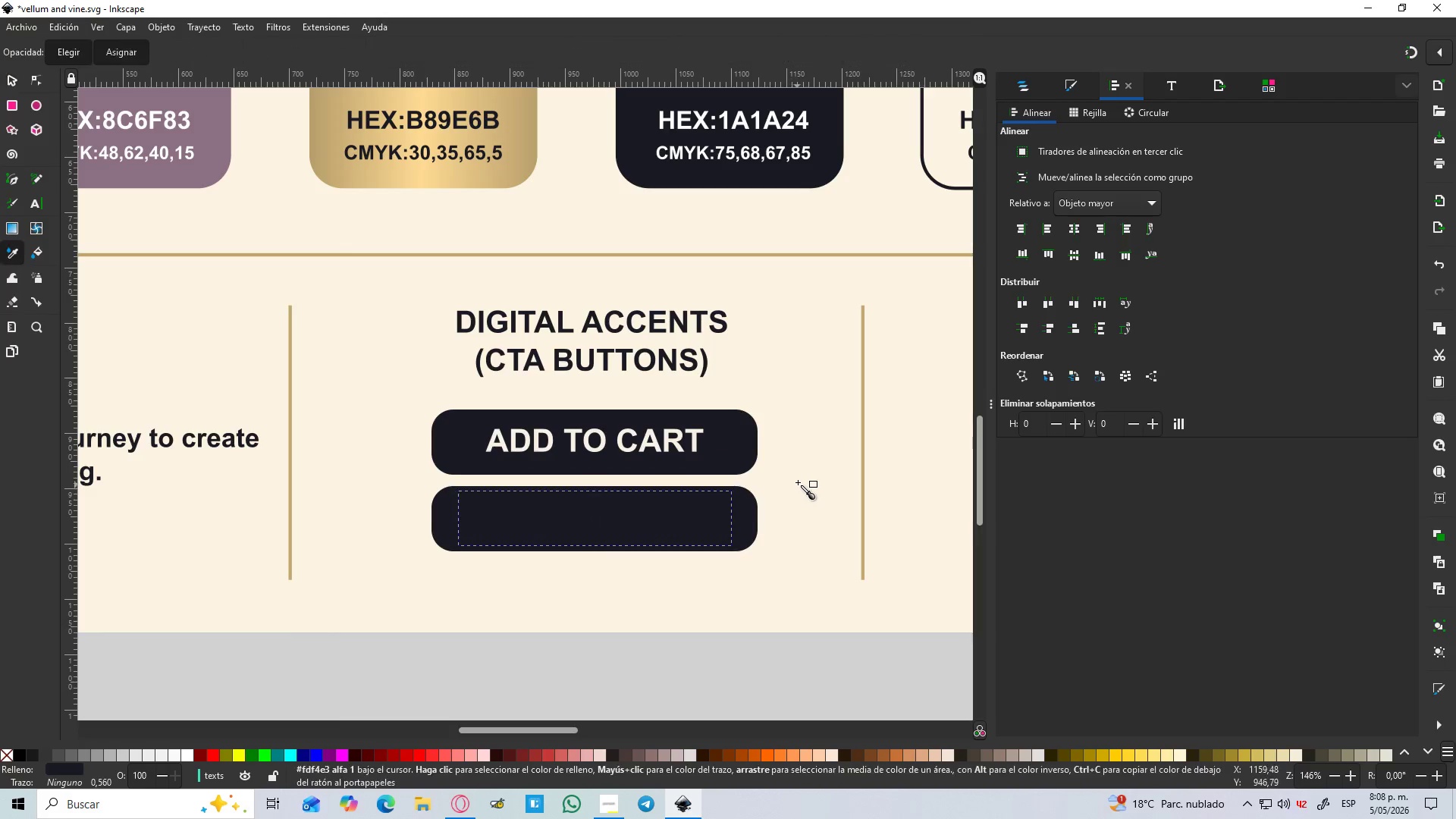 
left_click([798, 482])
 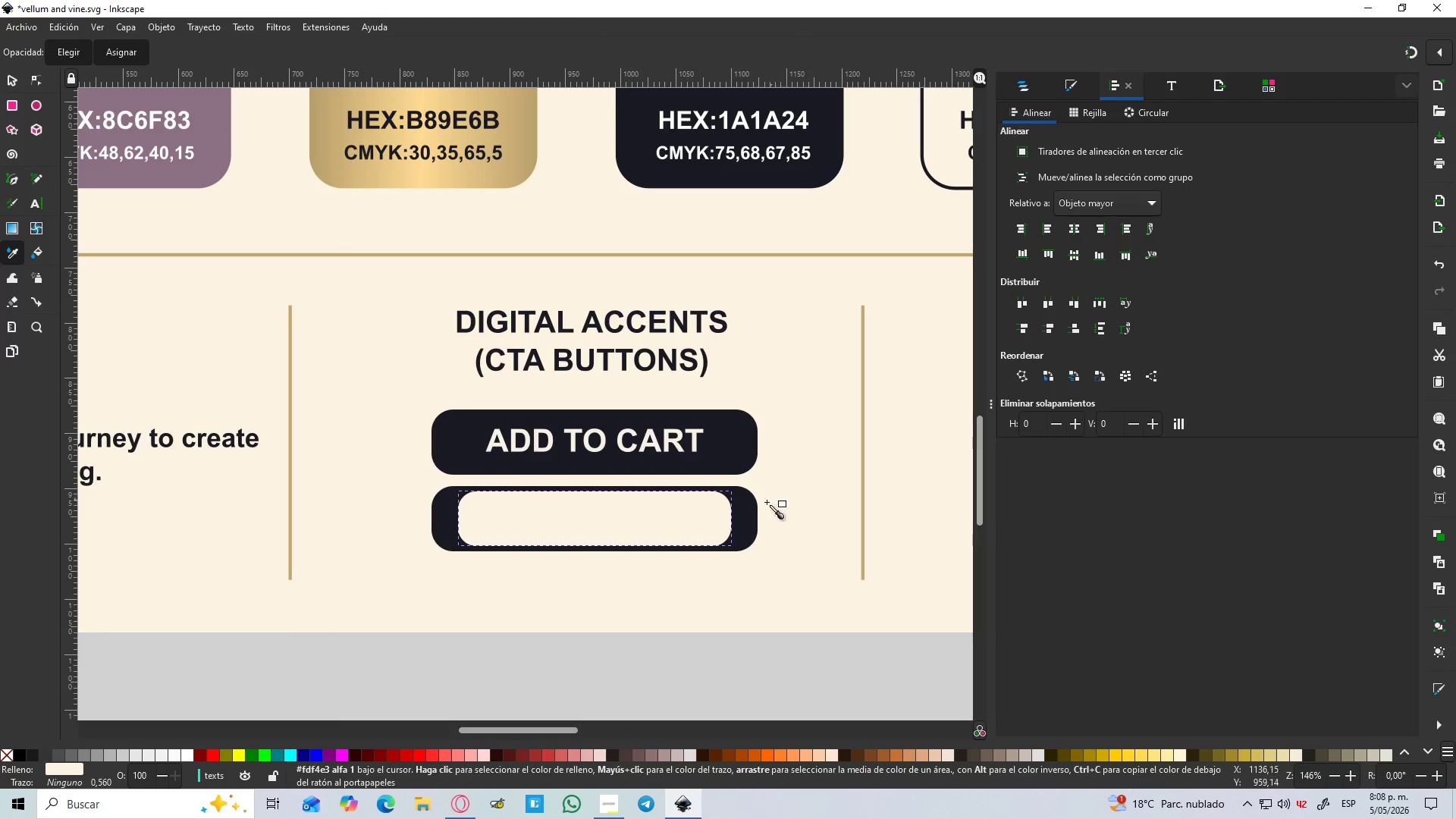 
hold_key(key=ControlLeft, duration=0.44)
scroll: coordinate [754, 511], scroll_direction: up, amount: 1.0
 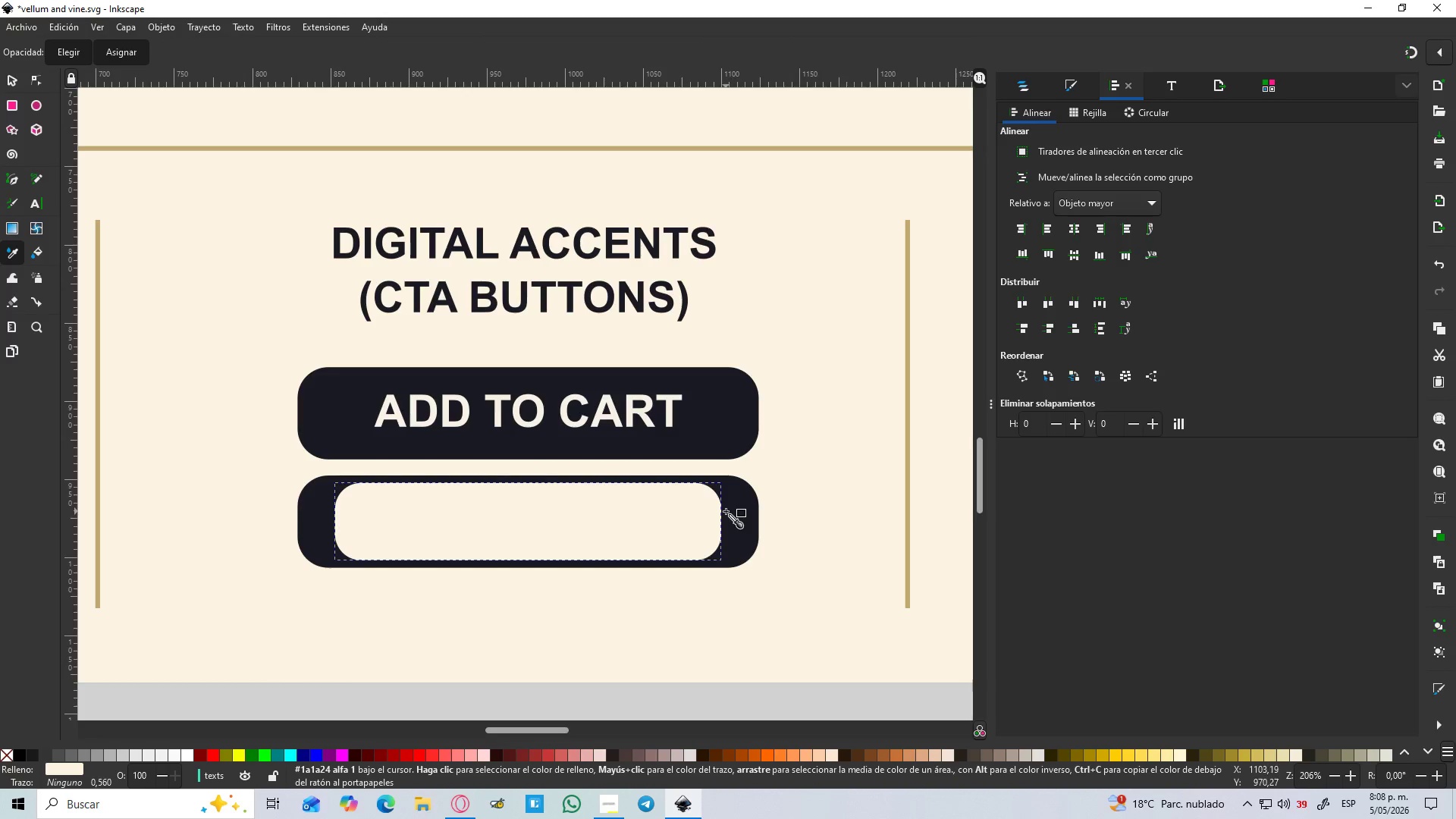 
key(S)
 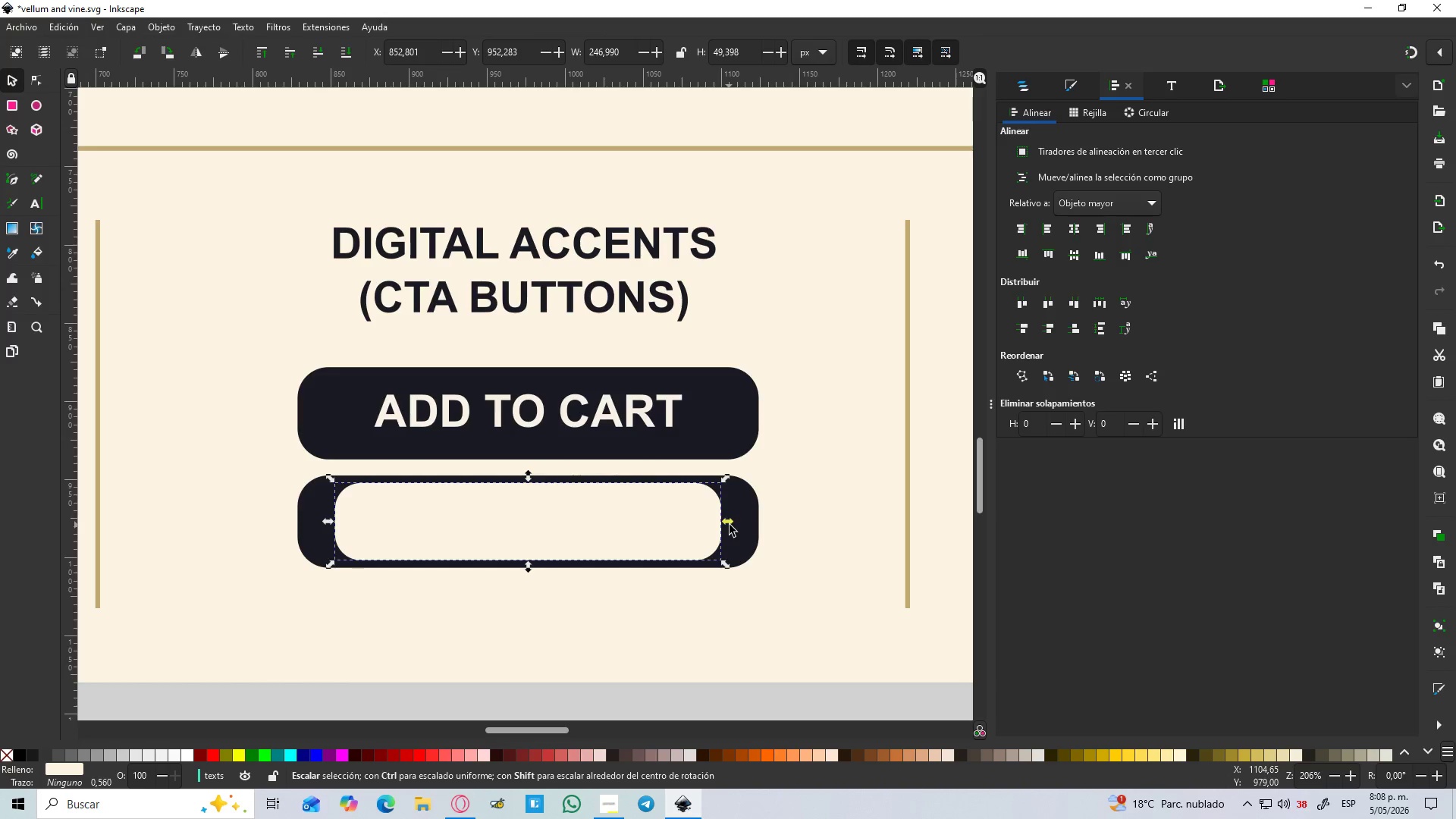 
left_click_drag(start_coordinate=[730, 525], to_coordinate=[758, 526])
 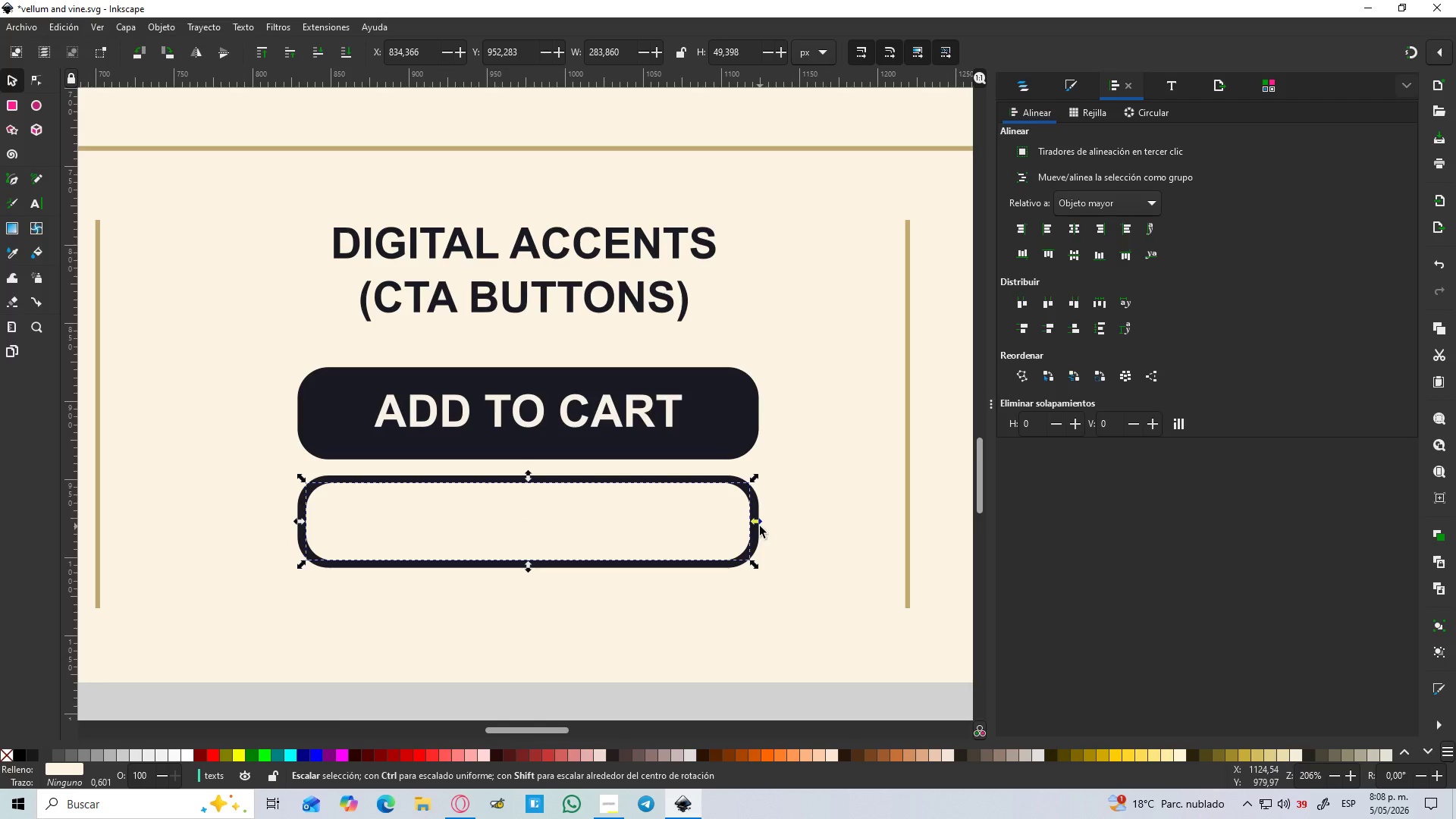 
hold_key(key=ShiftLeft, duration=1.5)
 